 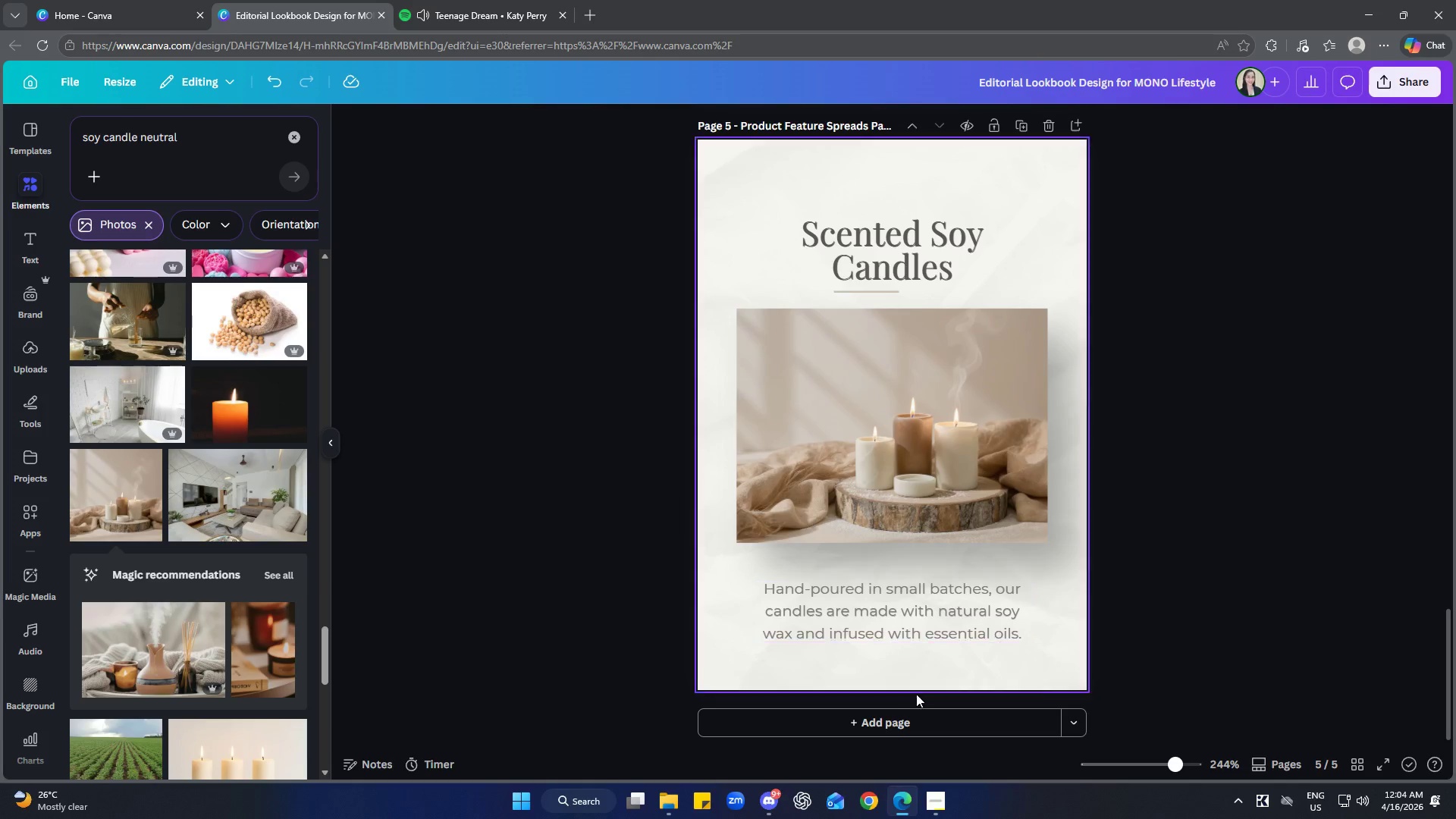 
left_click([891, 733])
 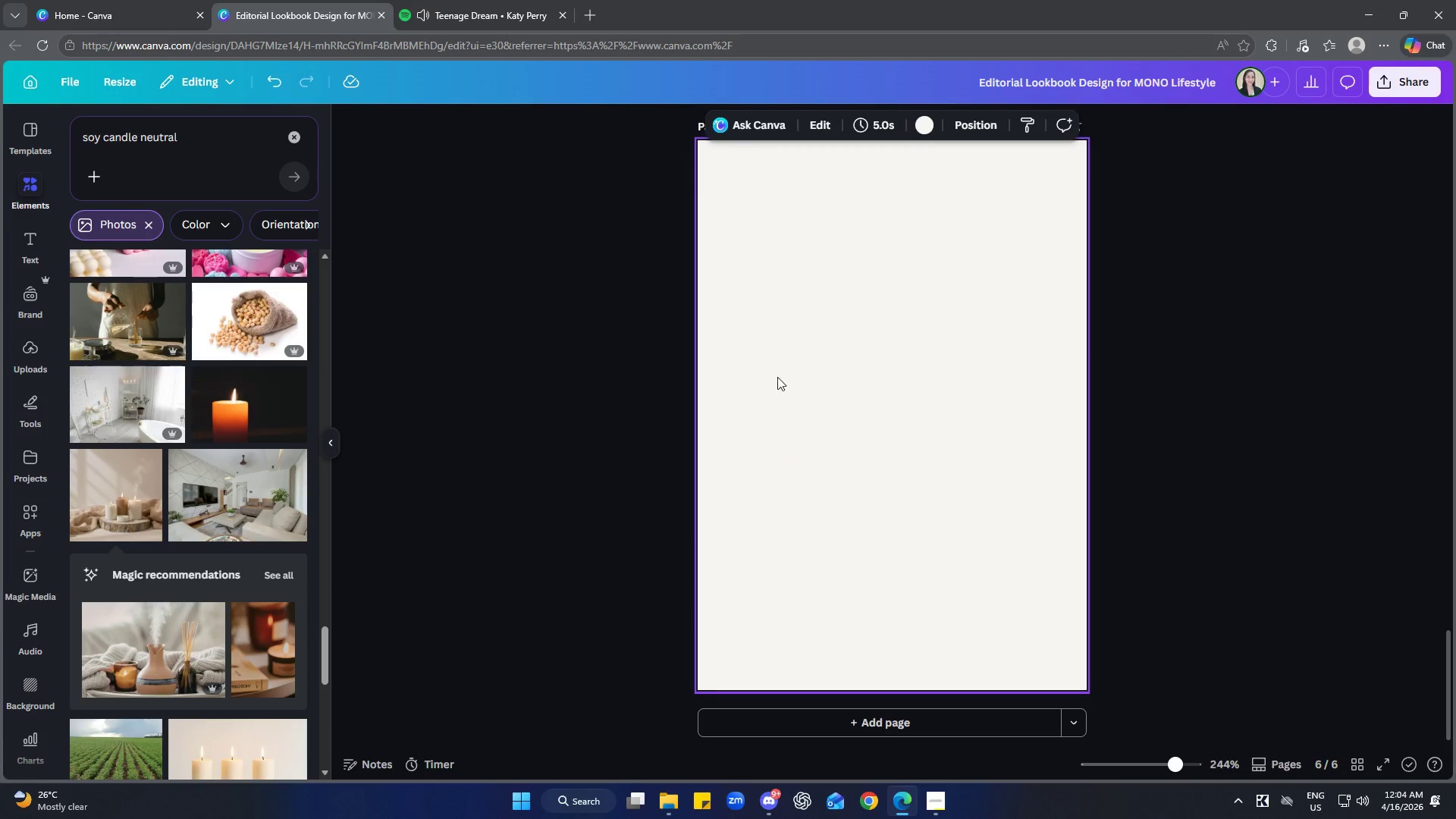 
scroll: coordinate [777, 331], scroll_direction: up, amount: 2.0
 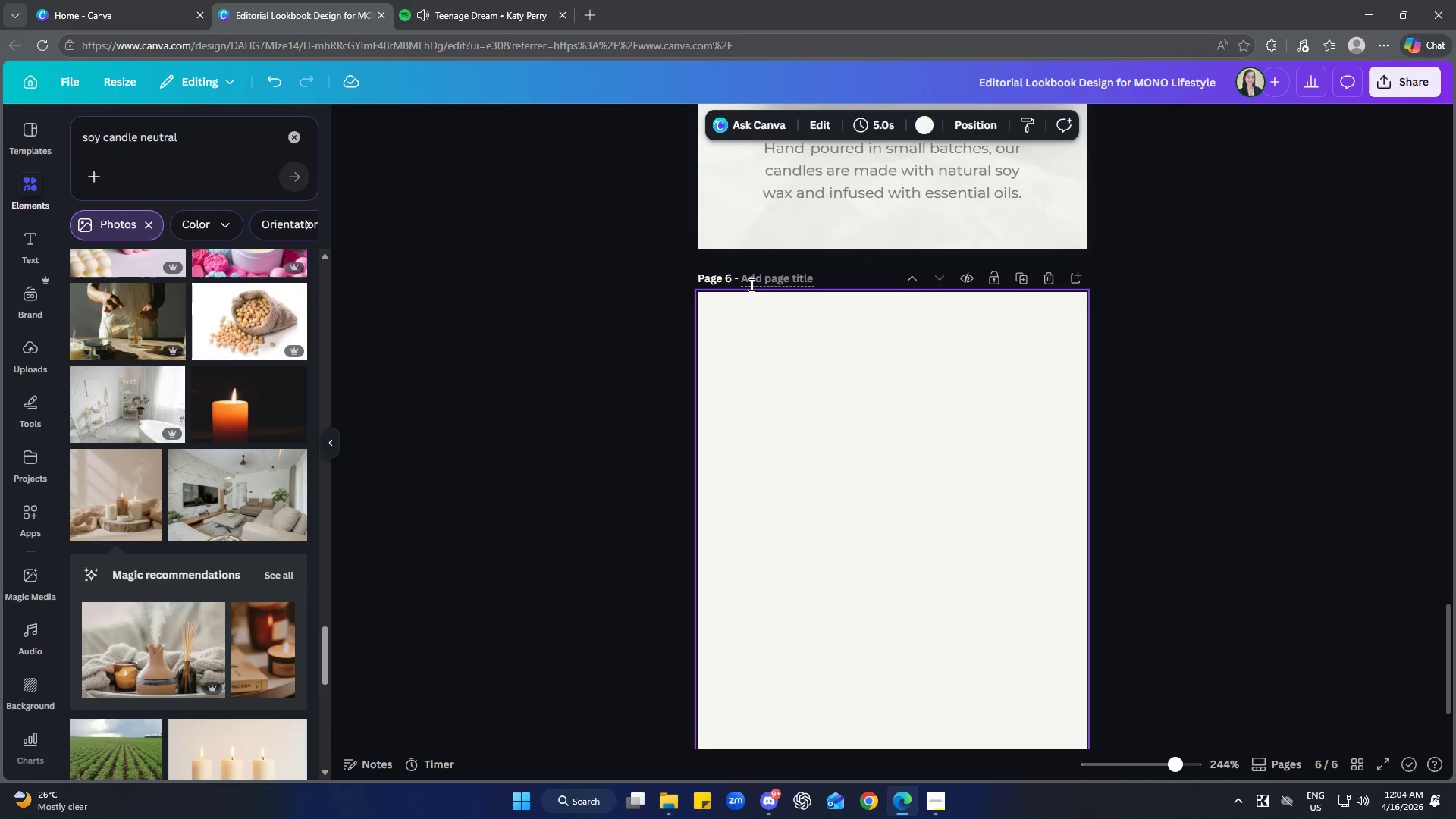 
left_click([759, 276])
 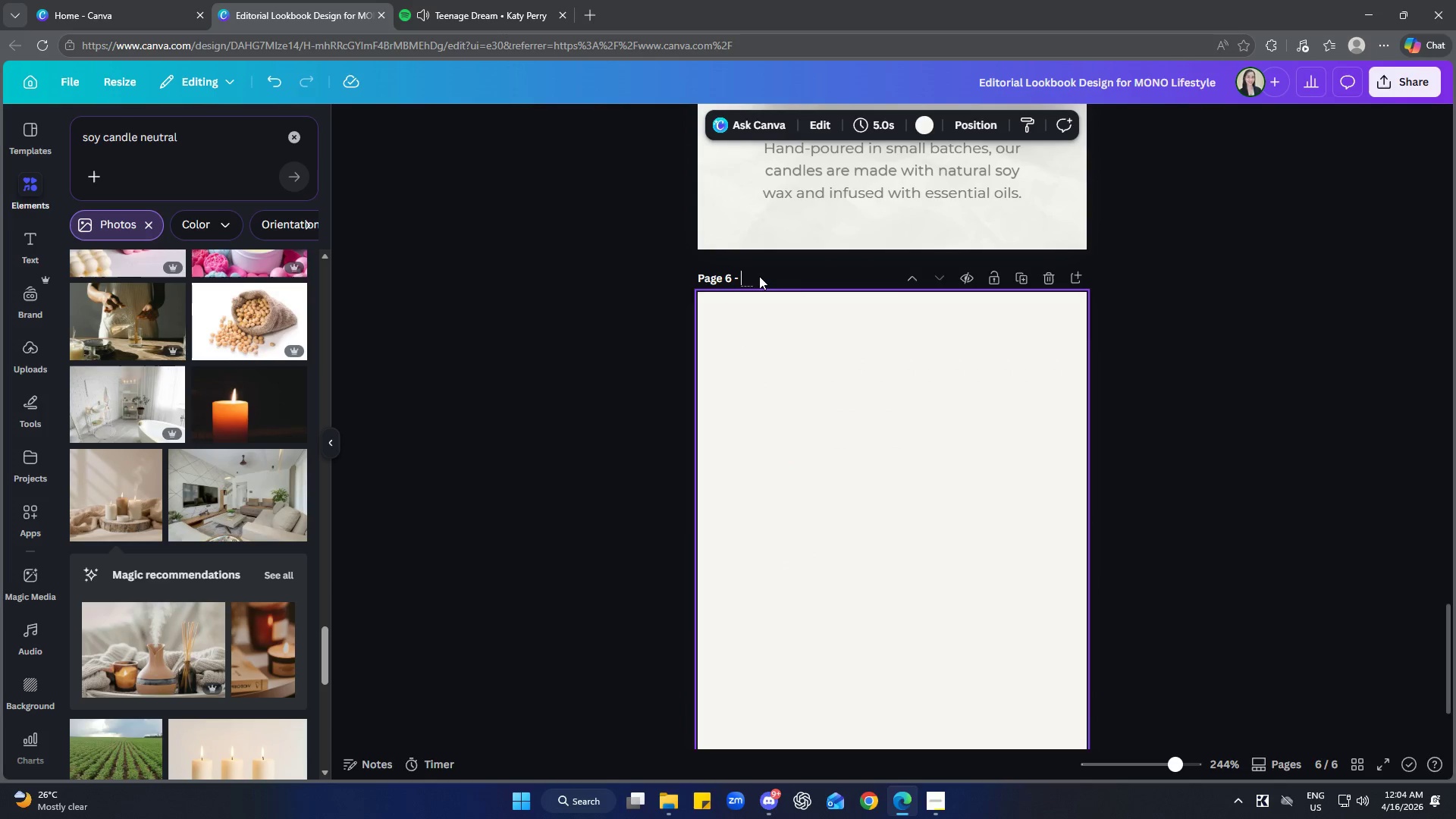 
key(Control+ControlLeft)
 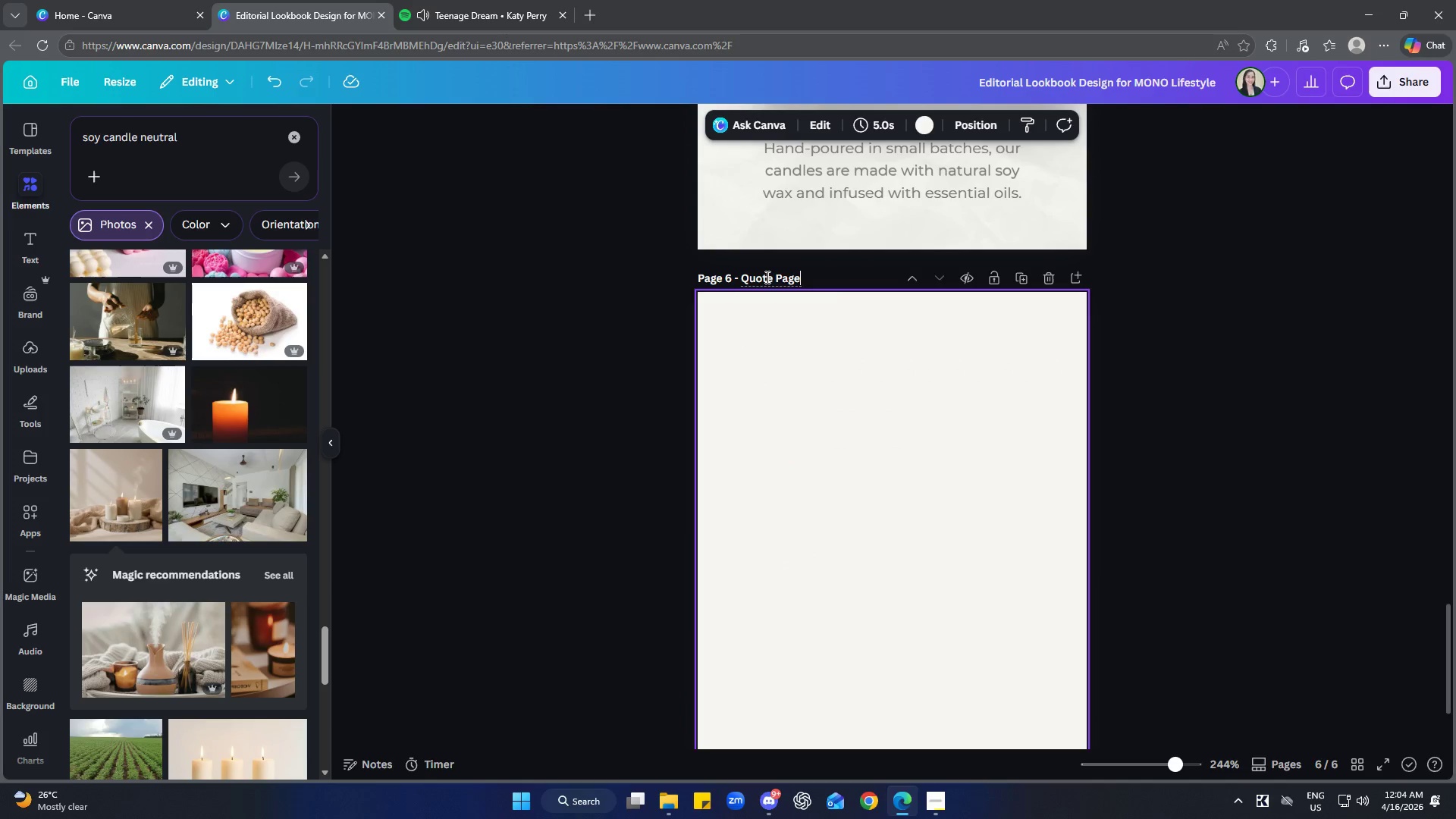 
key(Control+V)
 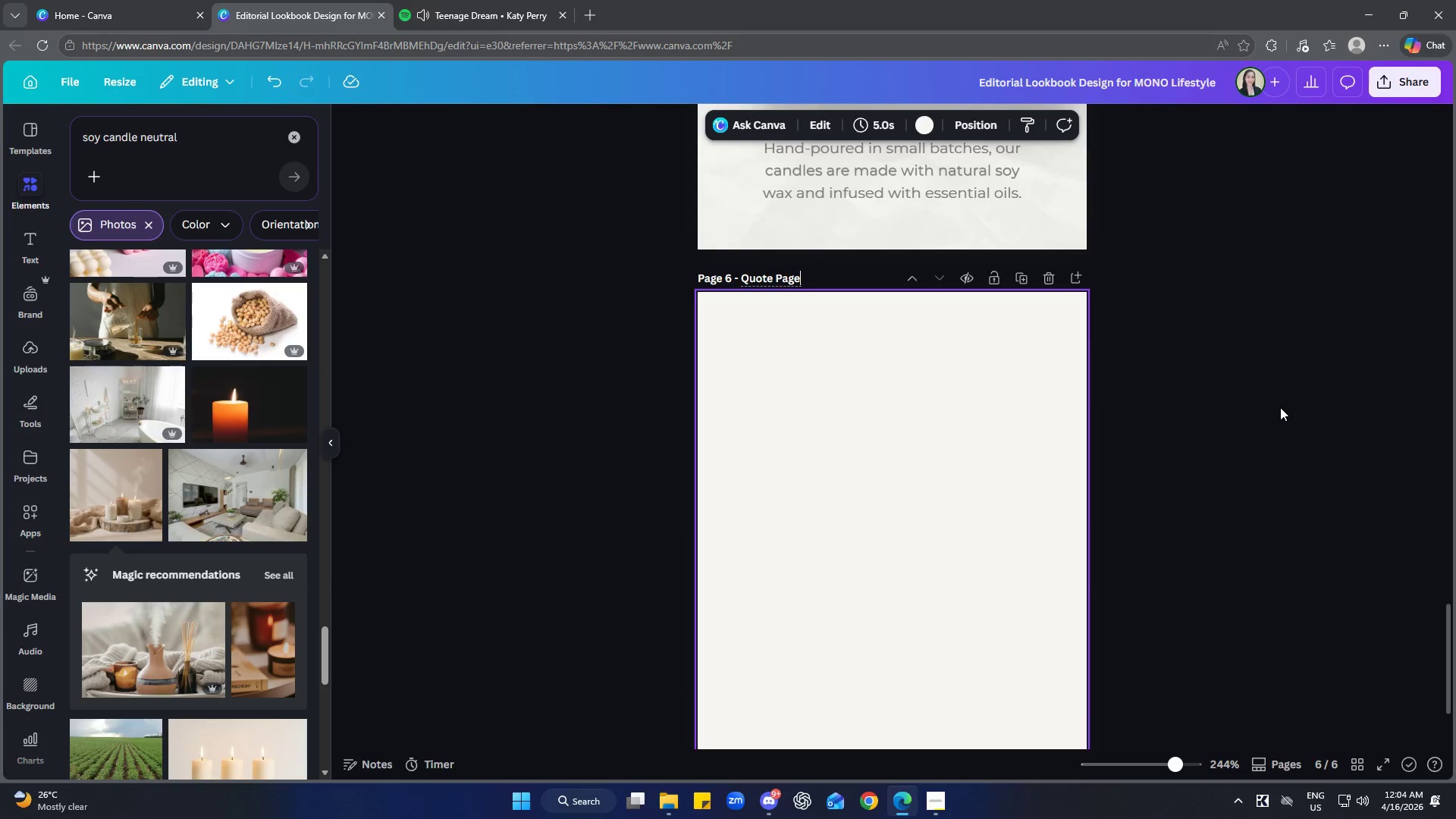 
scroll: coordinate [1281, 464], scroll_direction: up, amount: 3.0
 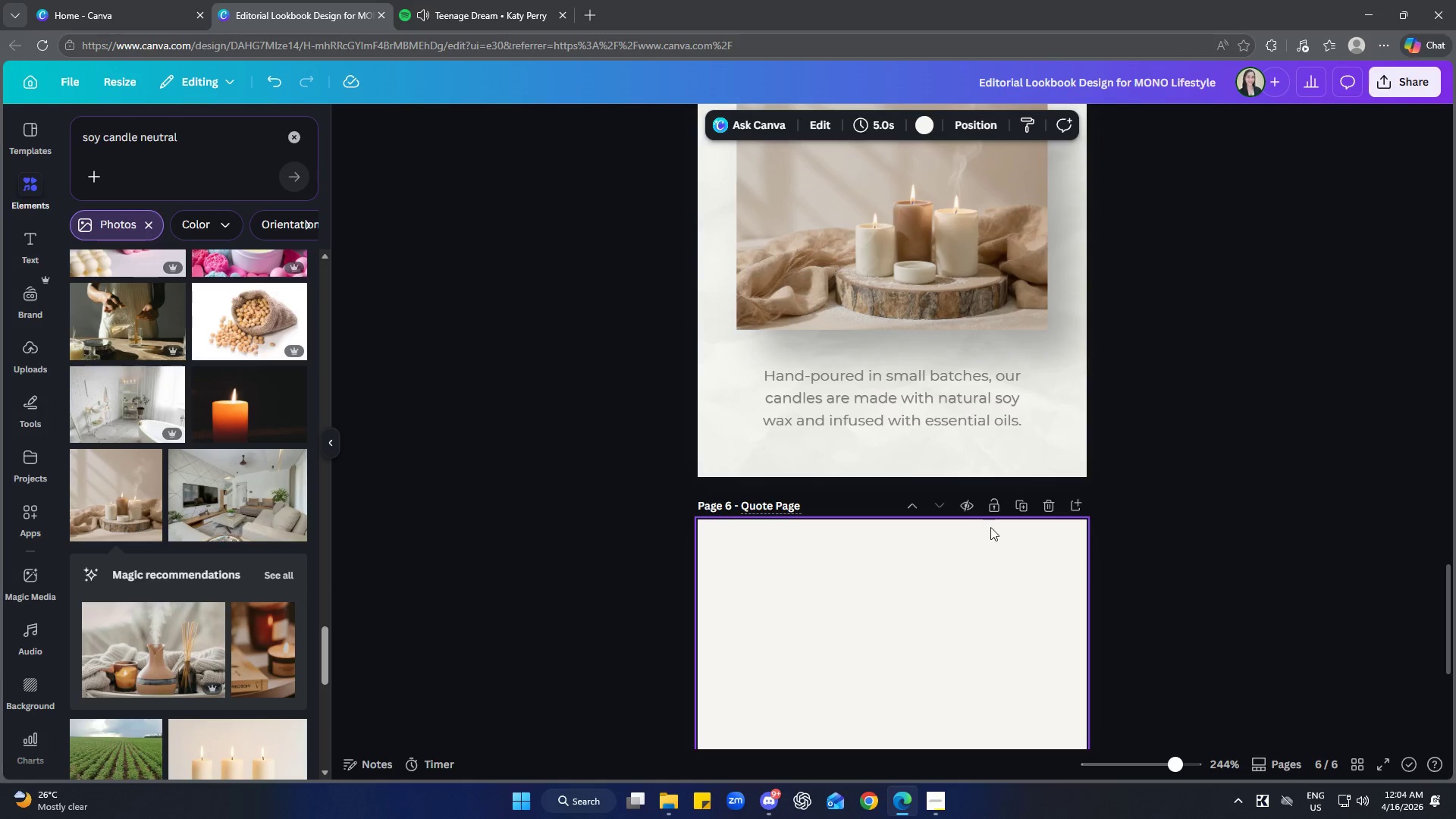 
left_click([820, 444])
 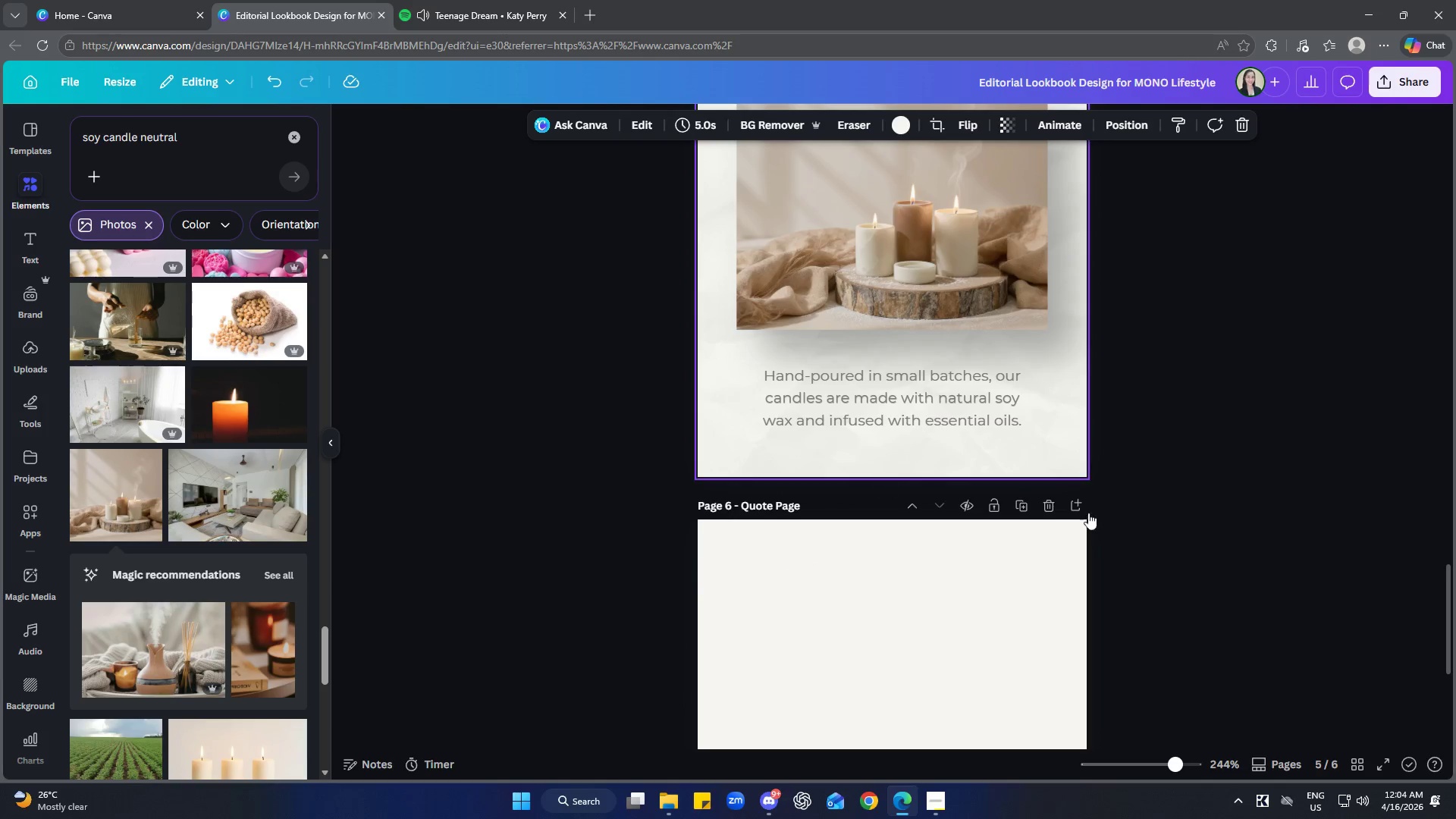 
scroll: coordinate [1202, 532], scroll_direction: up, amount: 3.0
 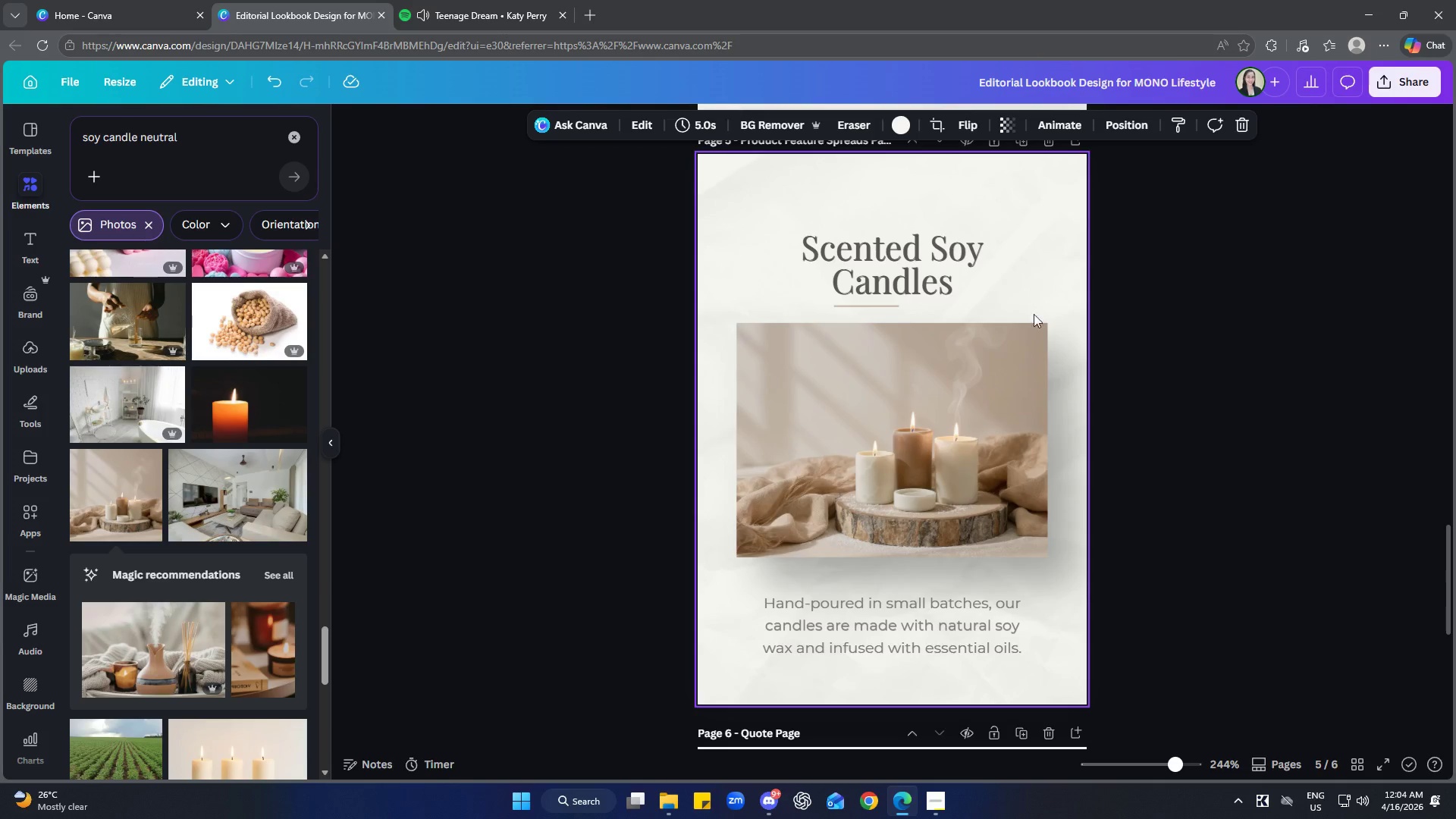 
left_click([1019, 243])
 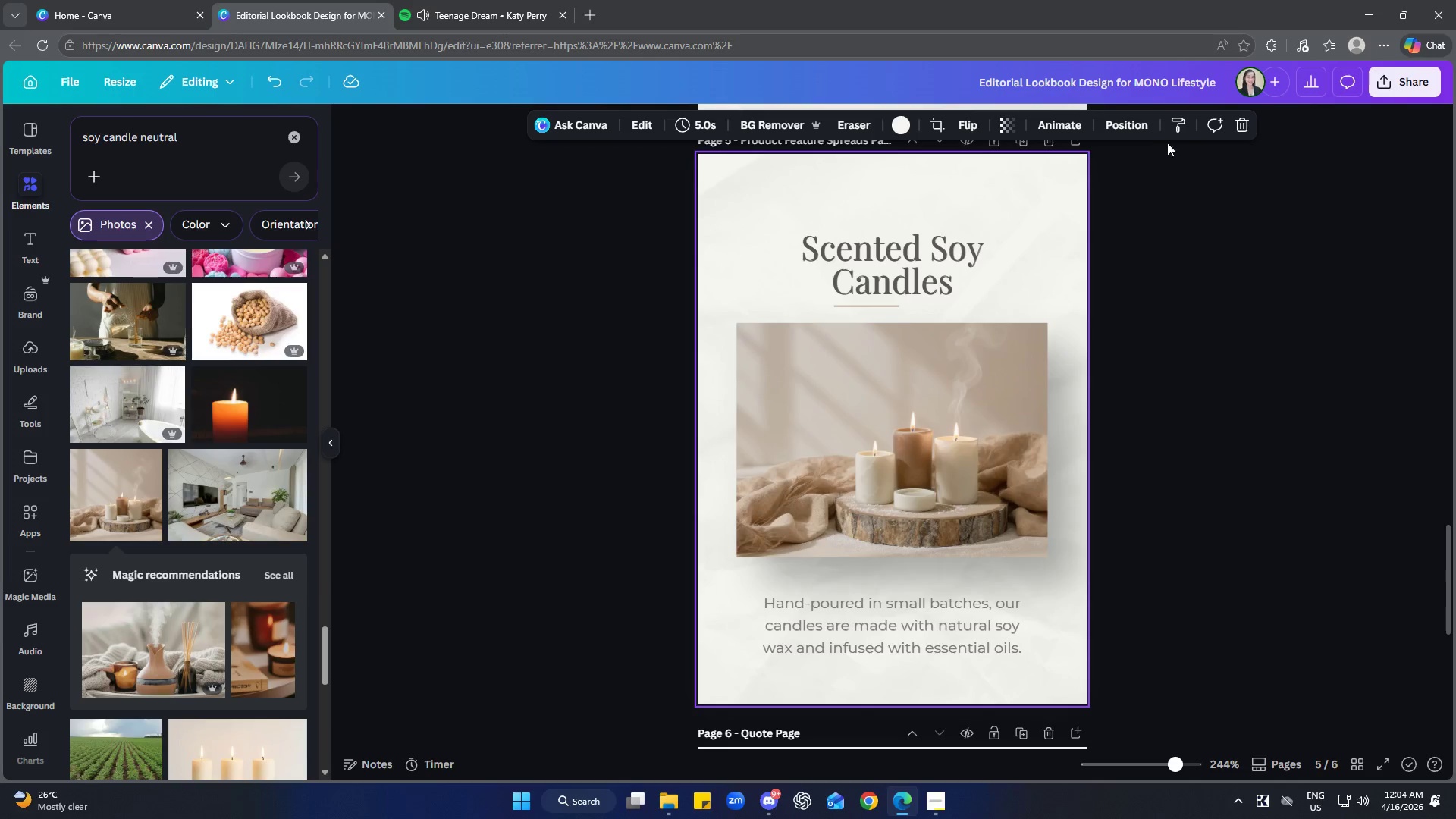 
left_click([1178, 128])
 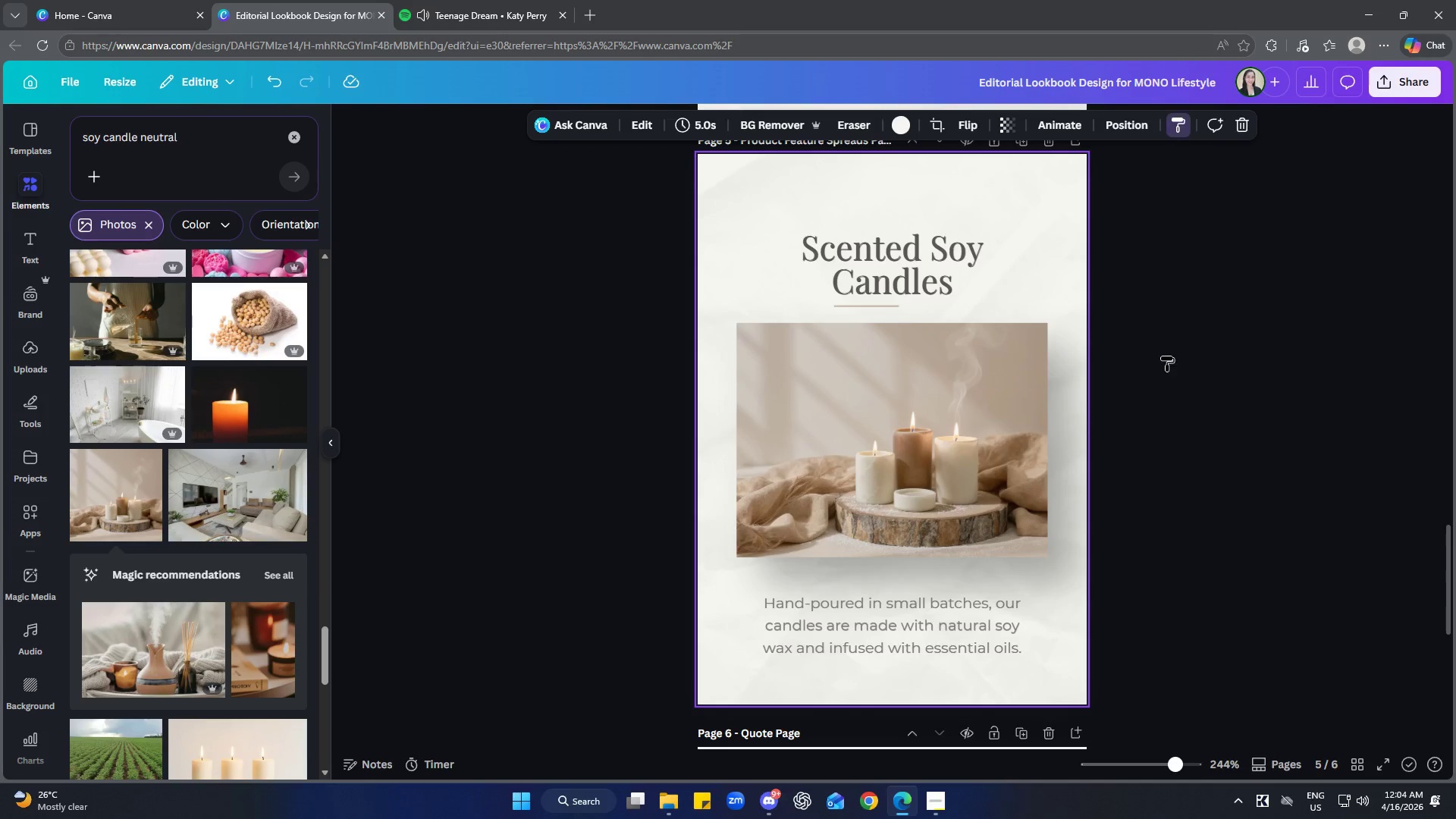 
left_click([930, 553])
 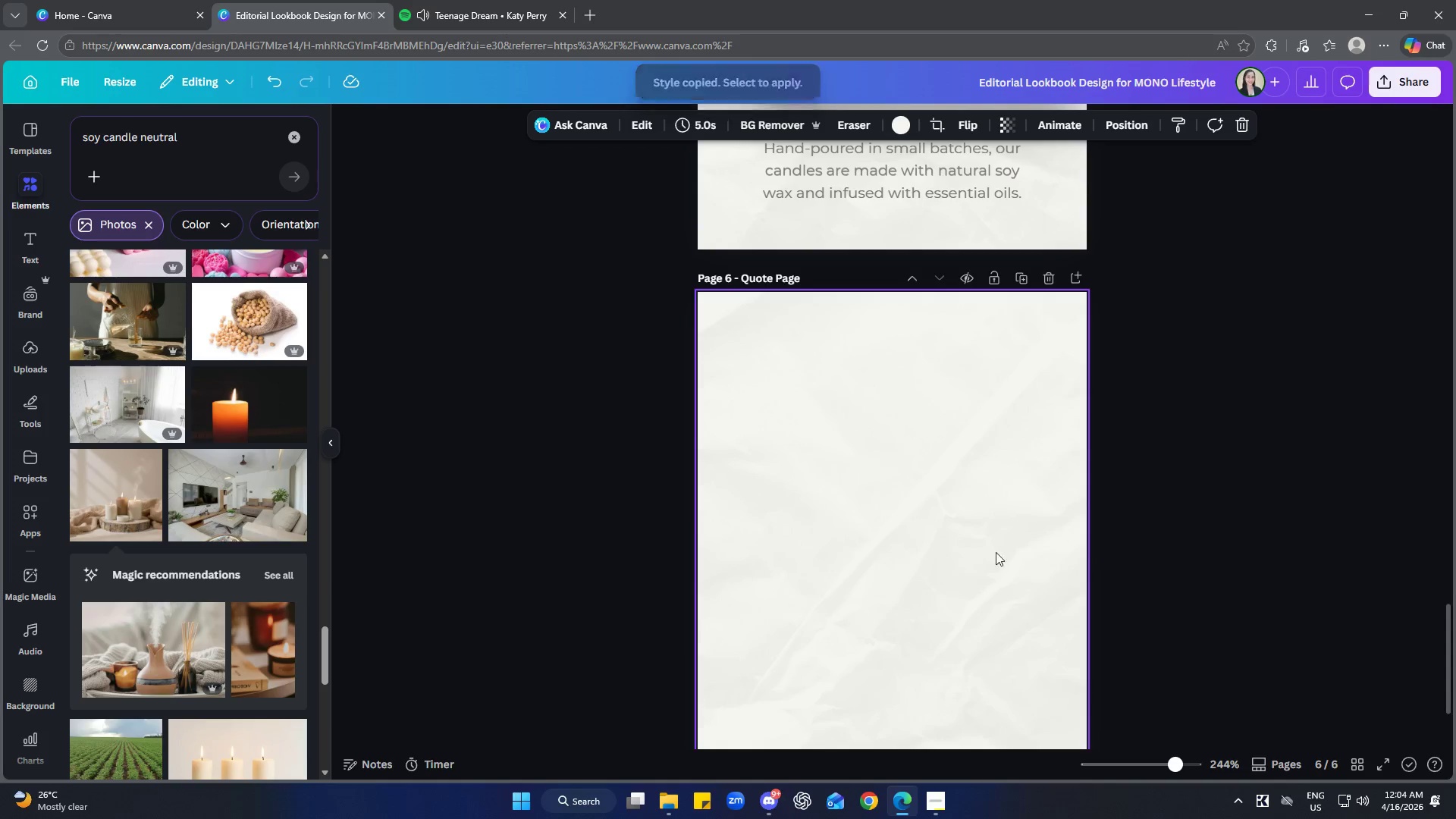 
scroll: coordinate [1012, 554], scroll_direction: down, amount: 9.0
 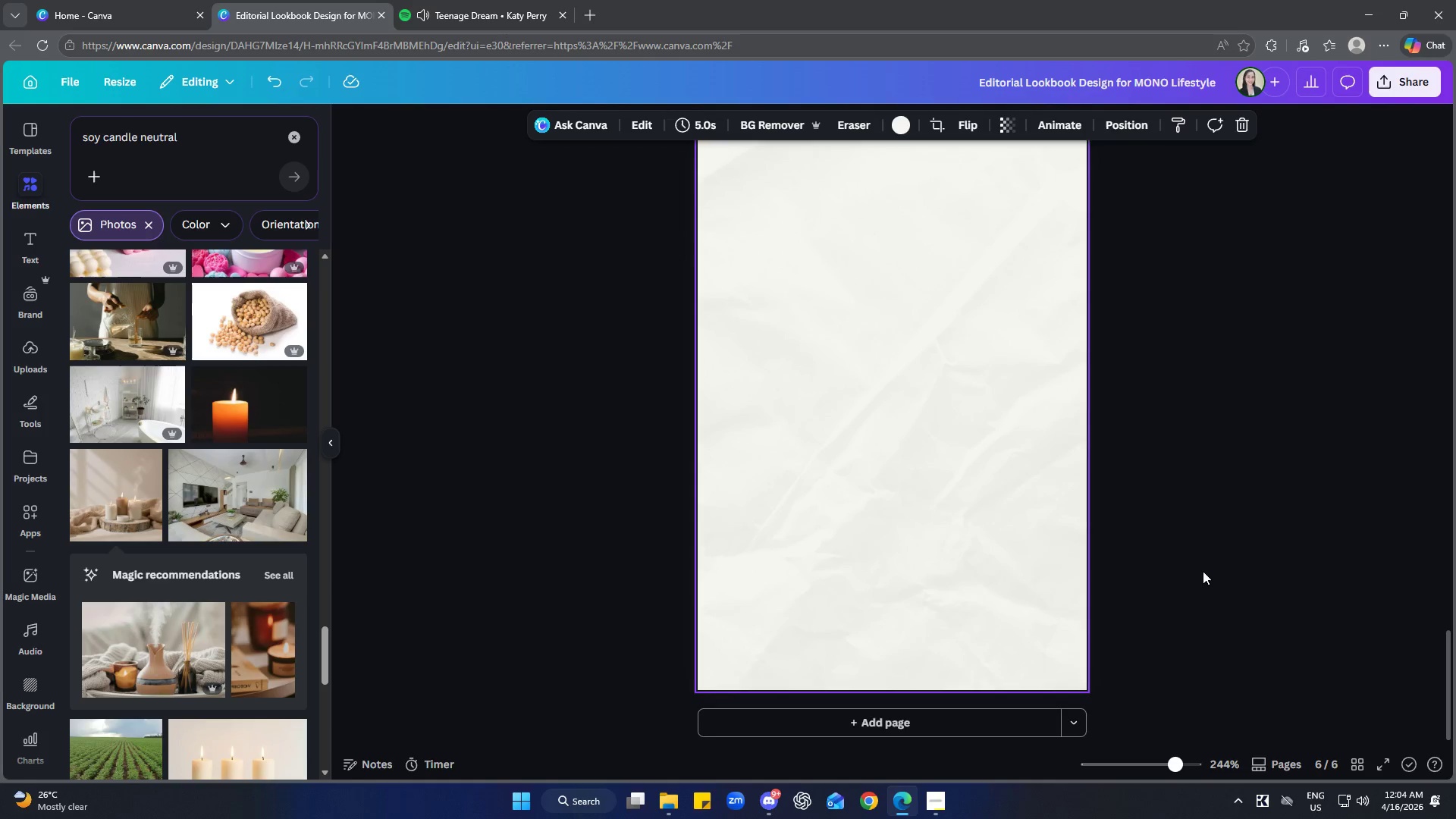 
scroll: coordinate [1203, 571], scroll_direction: up, amount: 1.0
 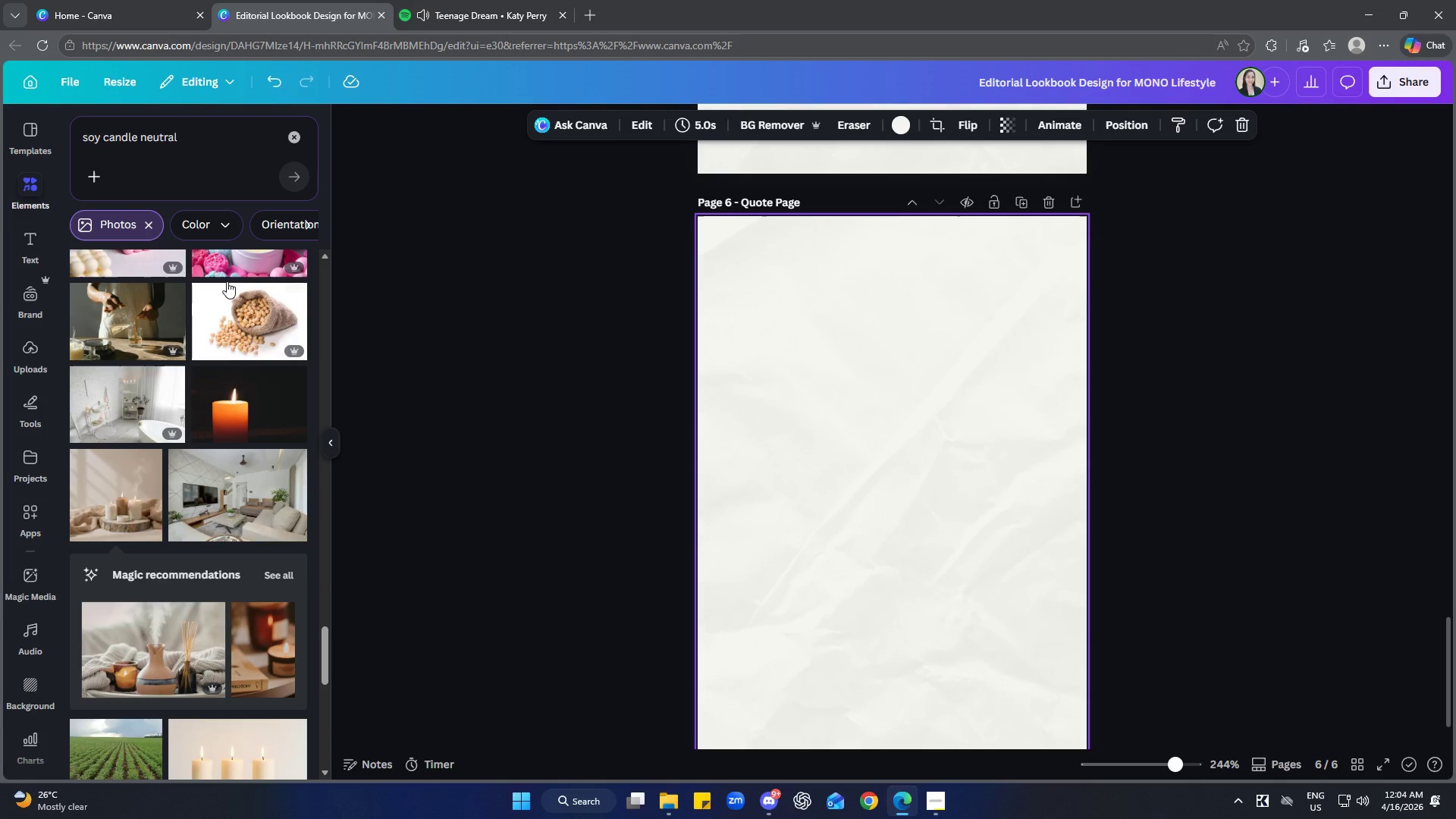 
left_click([272, 140])
 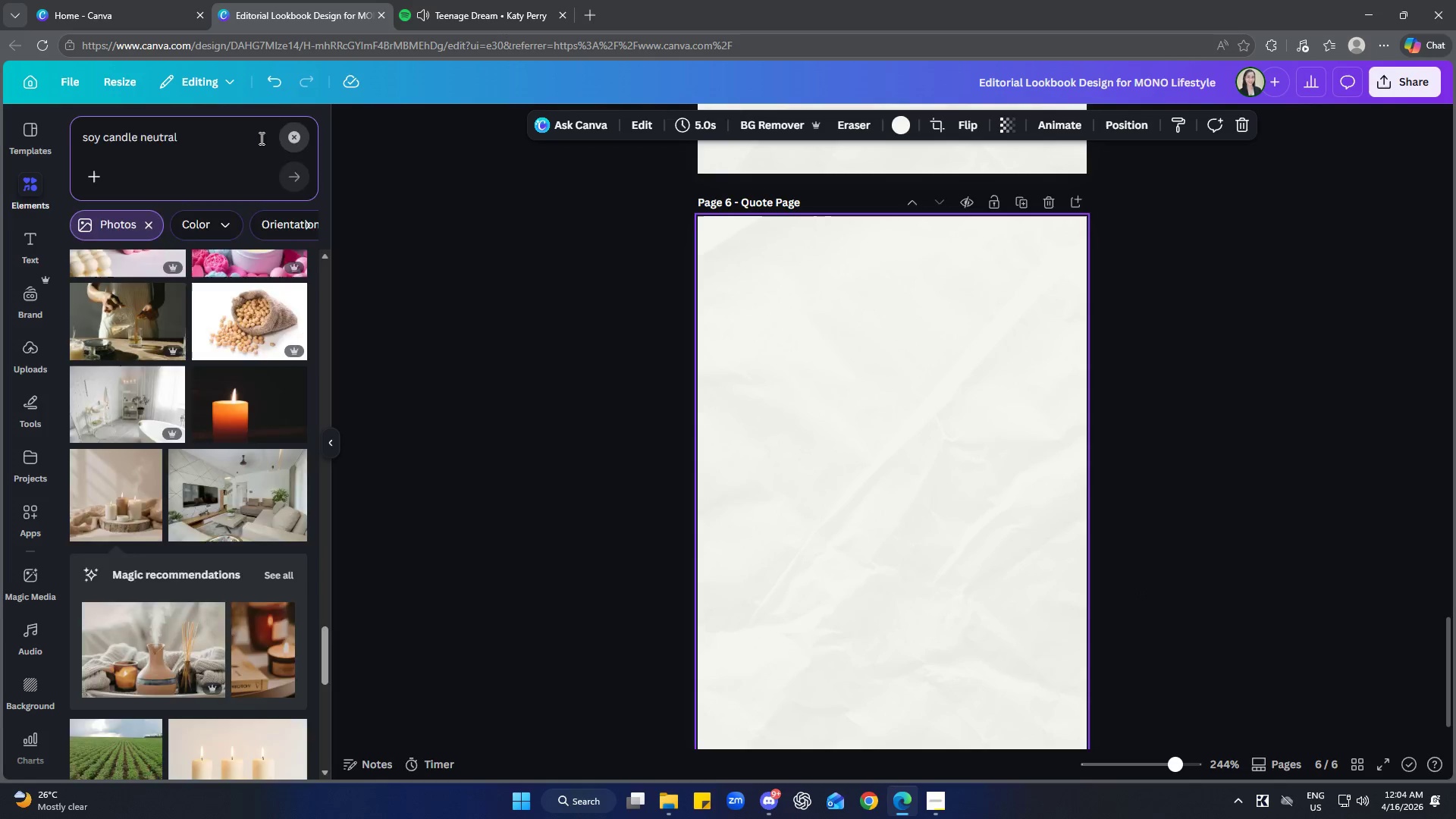 
triple_click([197, 133])
 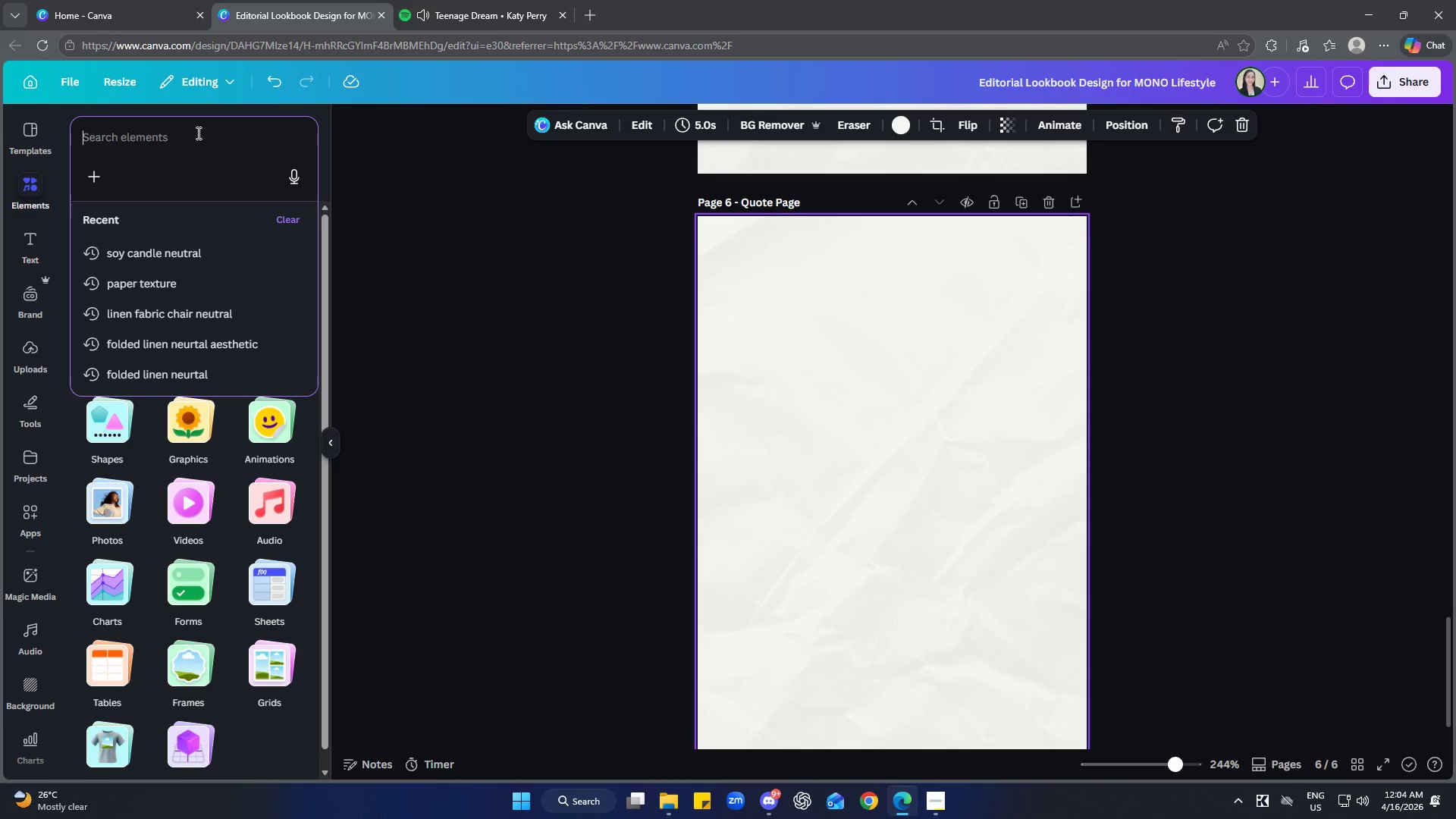 
type(quete)
key(Backspace)
key(Backspace)
key(Backspace)
type(ote)
 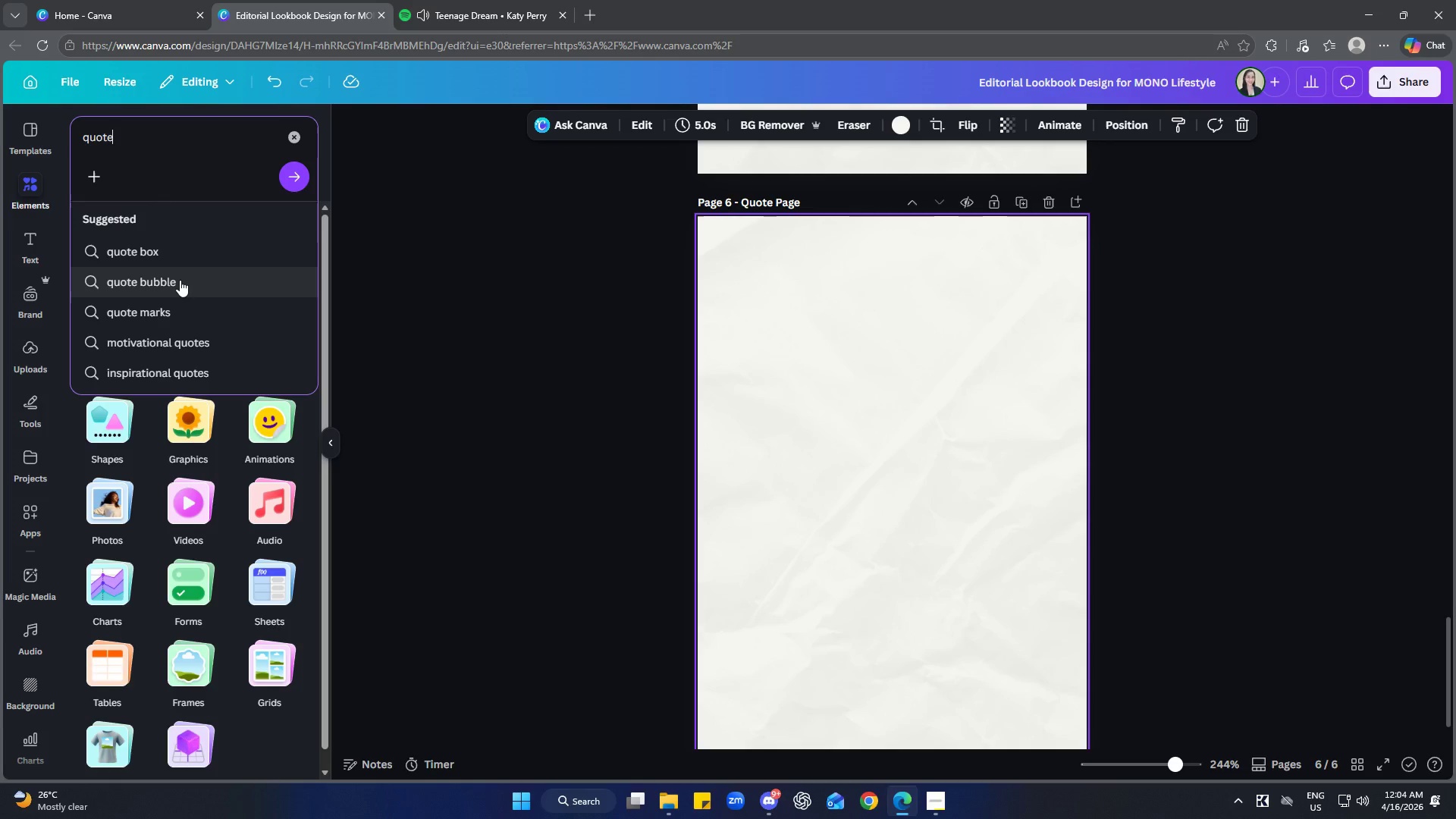 
left_click([171, 310])
 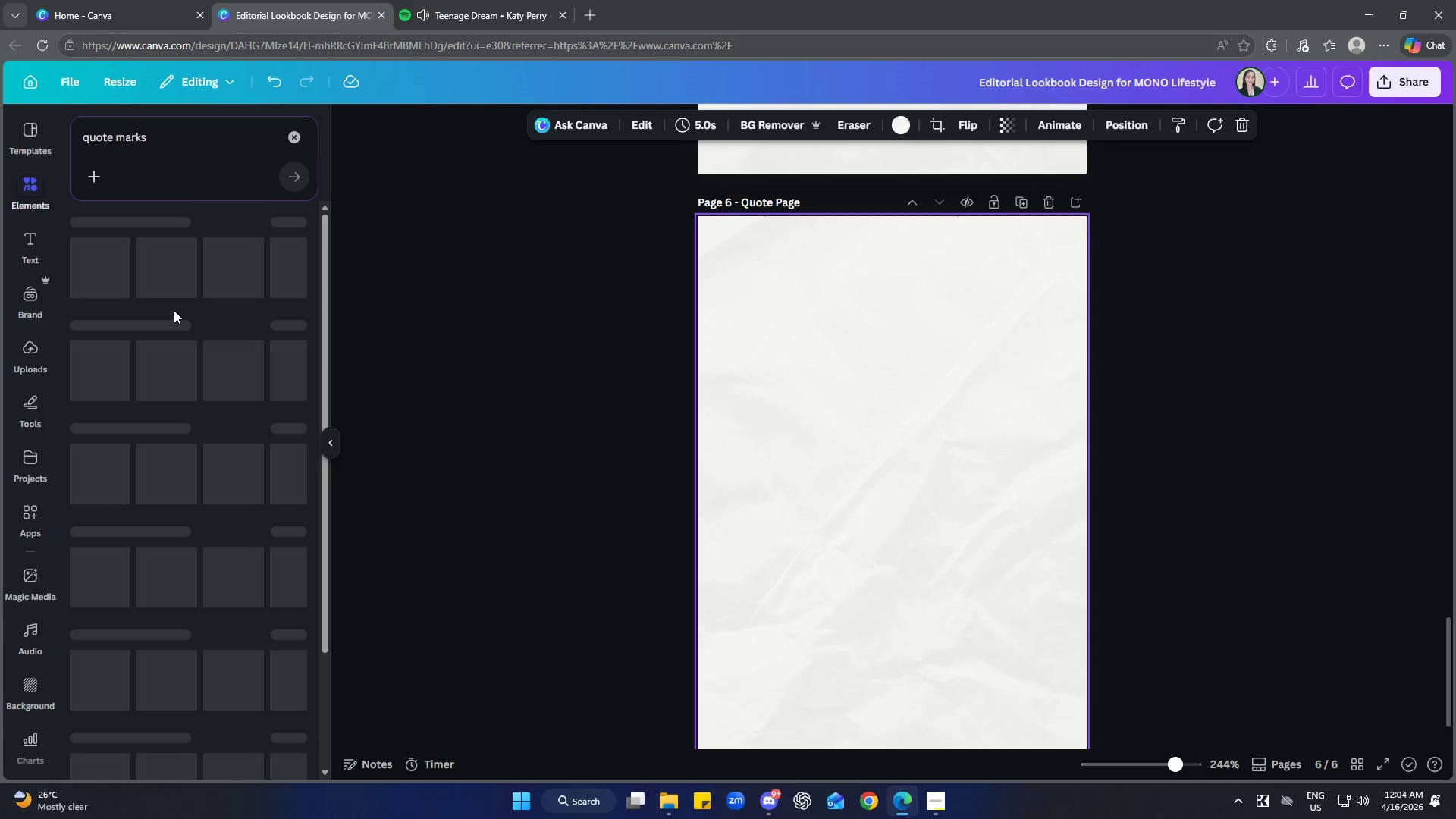 
mouse_move([219, 320])
 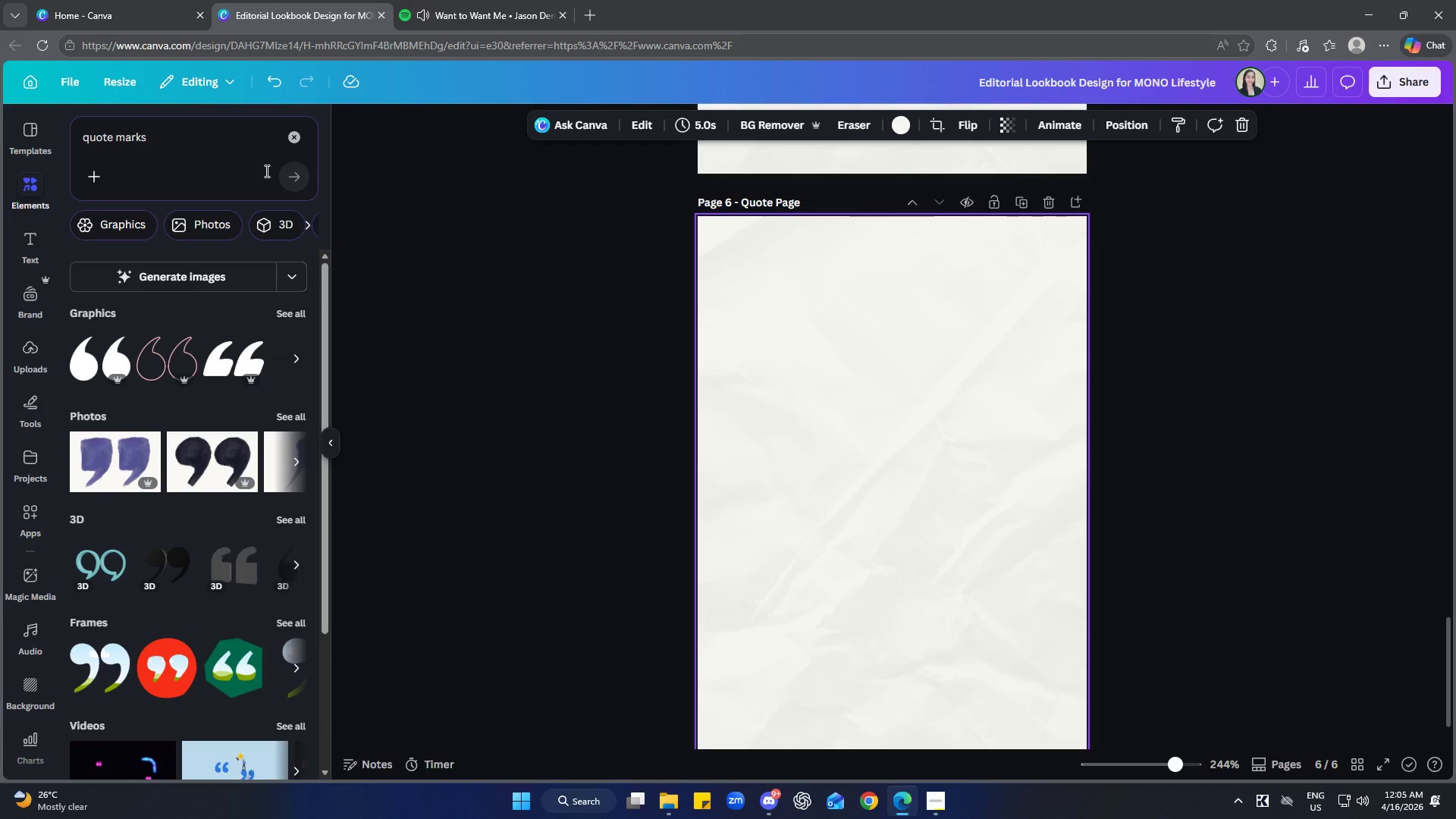 
wait(48.73)
 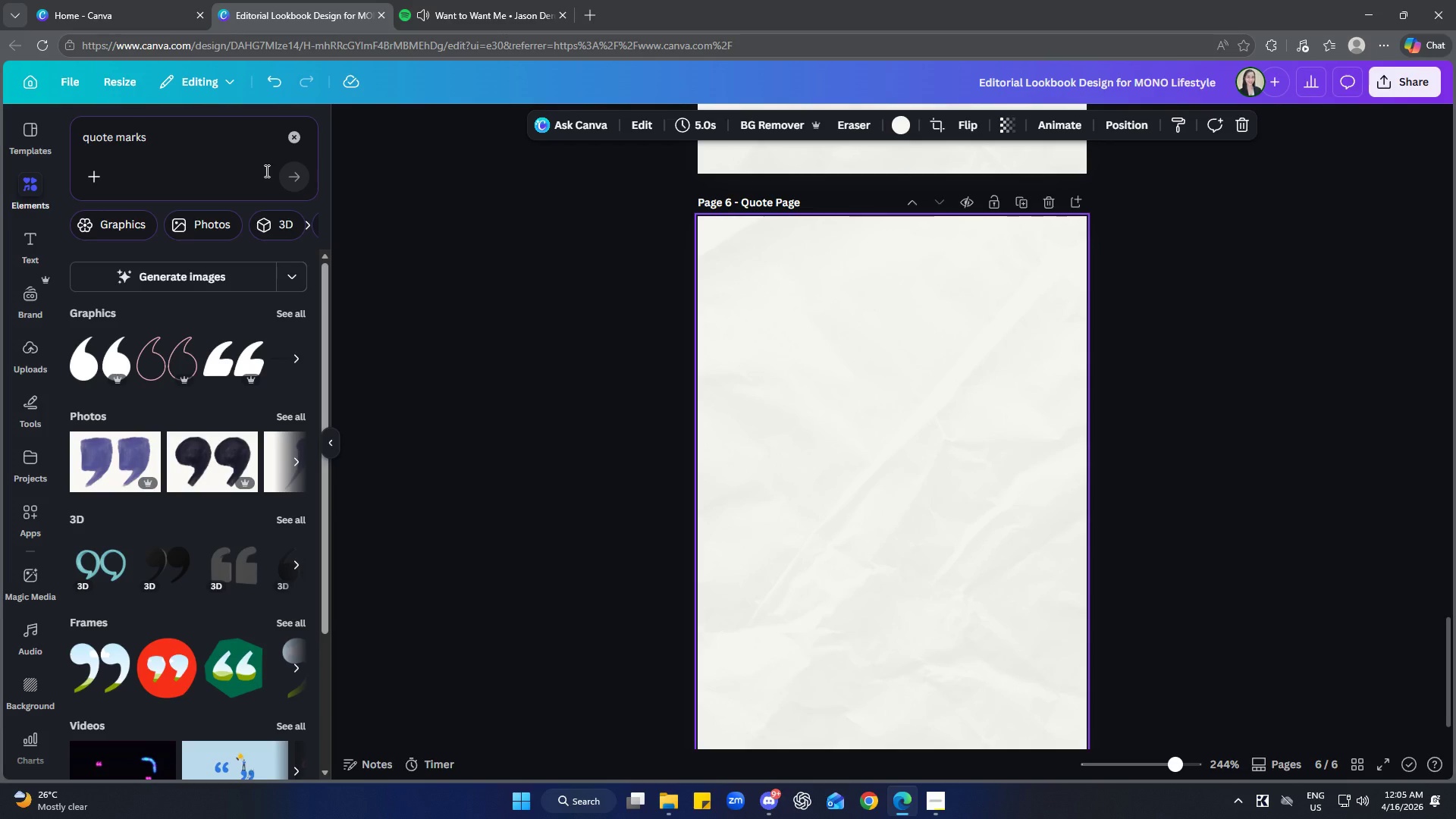 
left_click([1225, 351])
 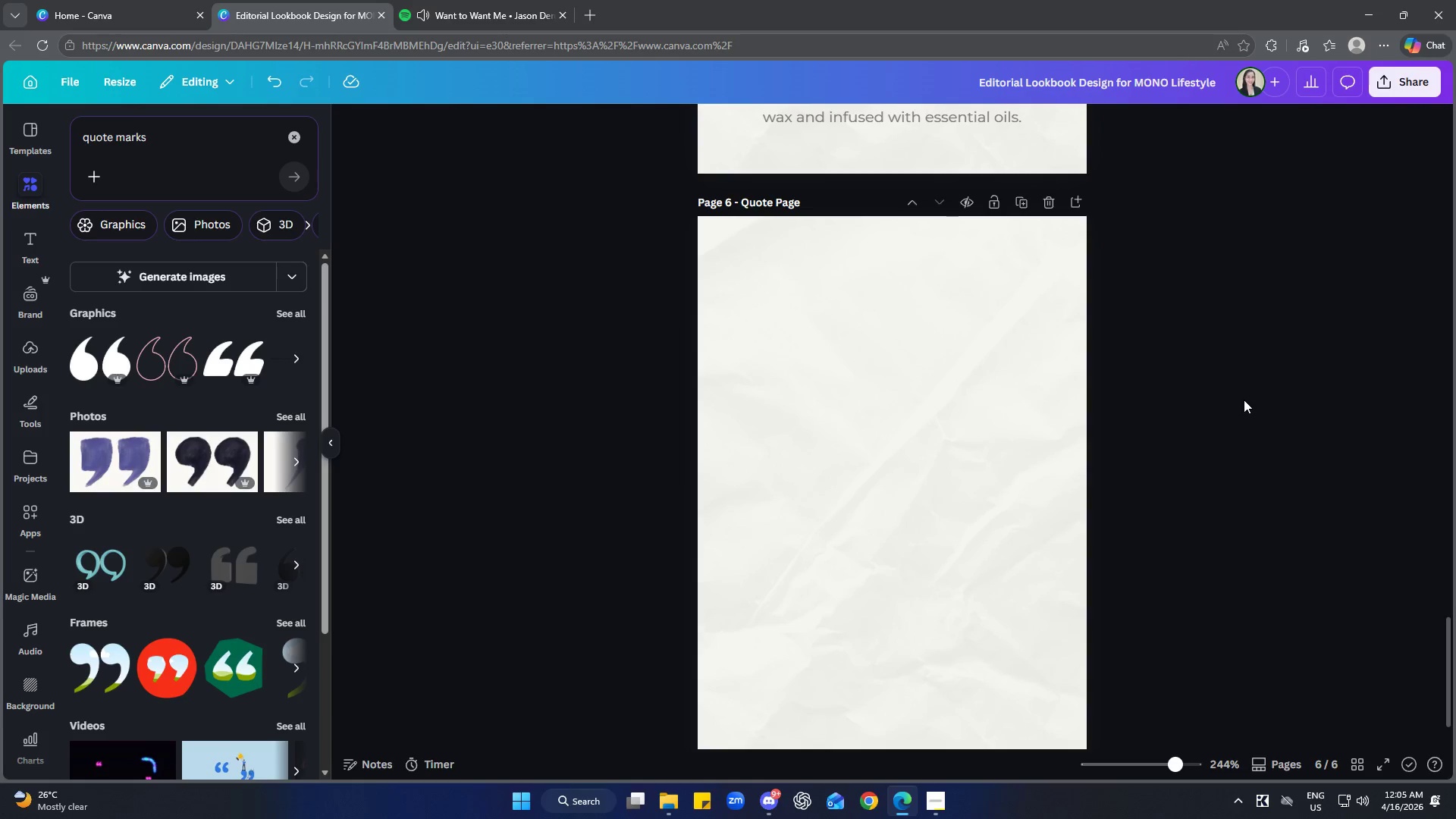 
scroll: coordinate [1244, 400], scroll_direction: down, amount: 1.0
 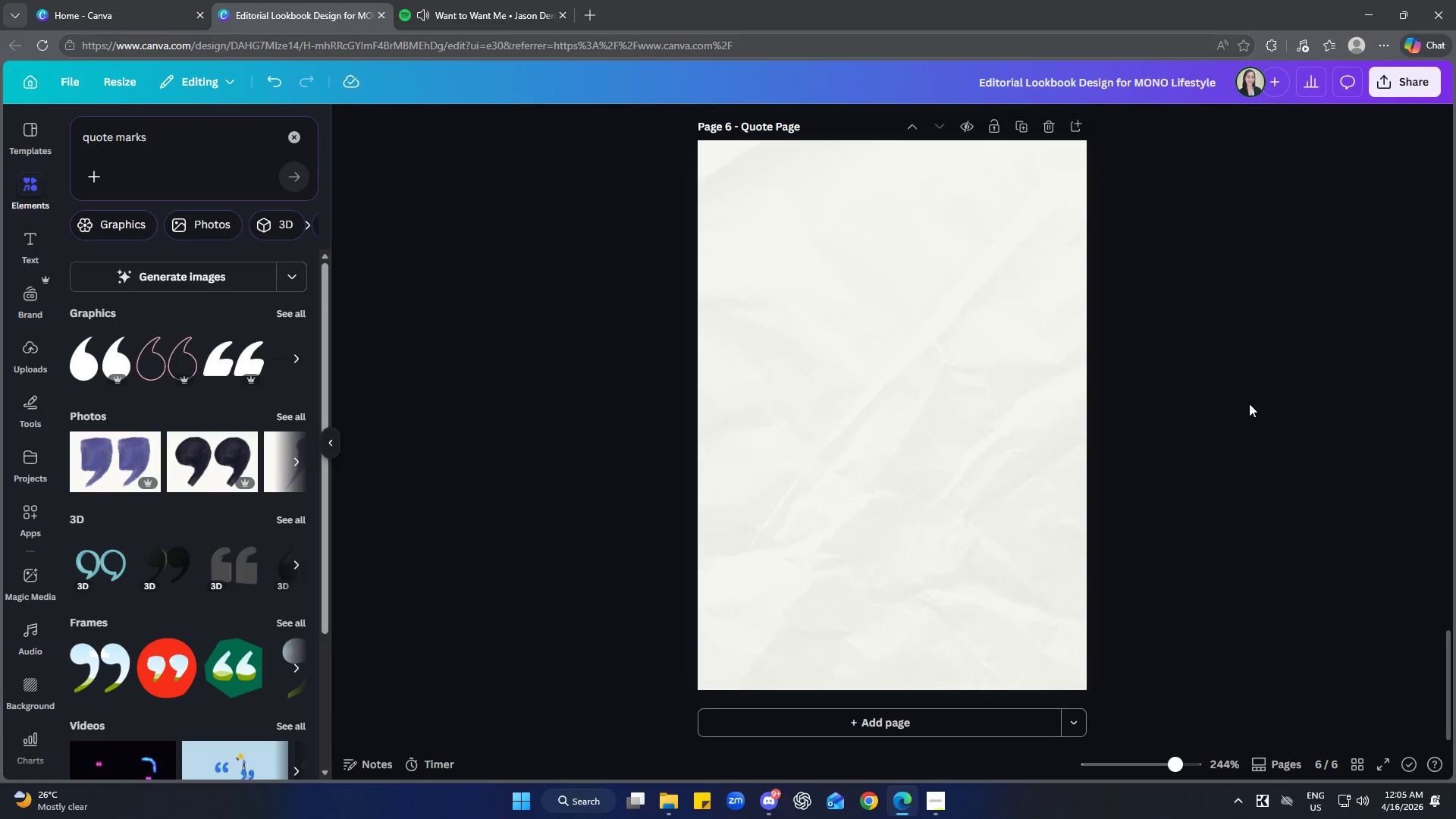 
scroll: coordinate [1254, 413], scroll_direction: up, amount: 1.0
 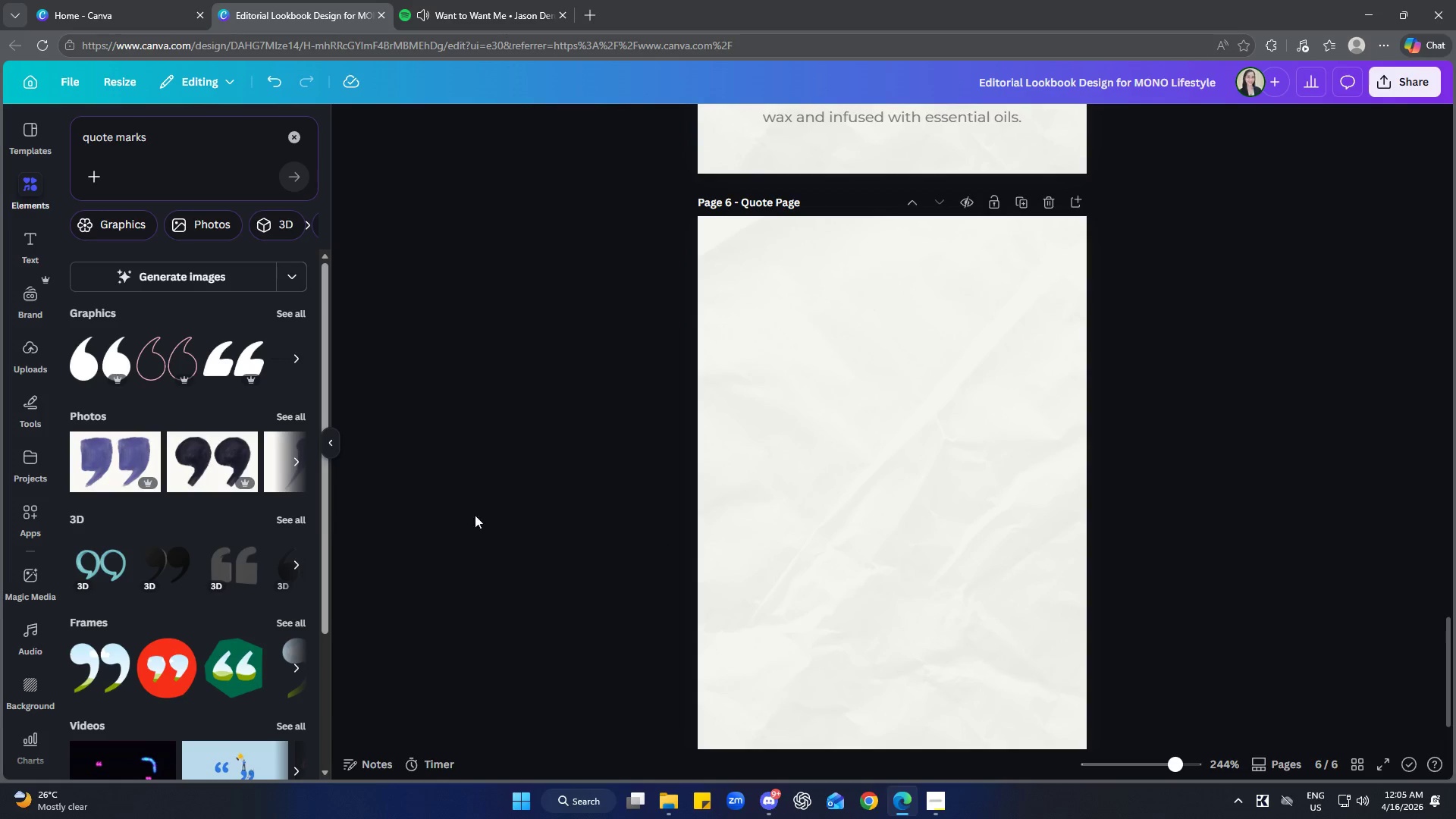 
left_click([86, 363])
 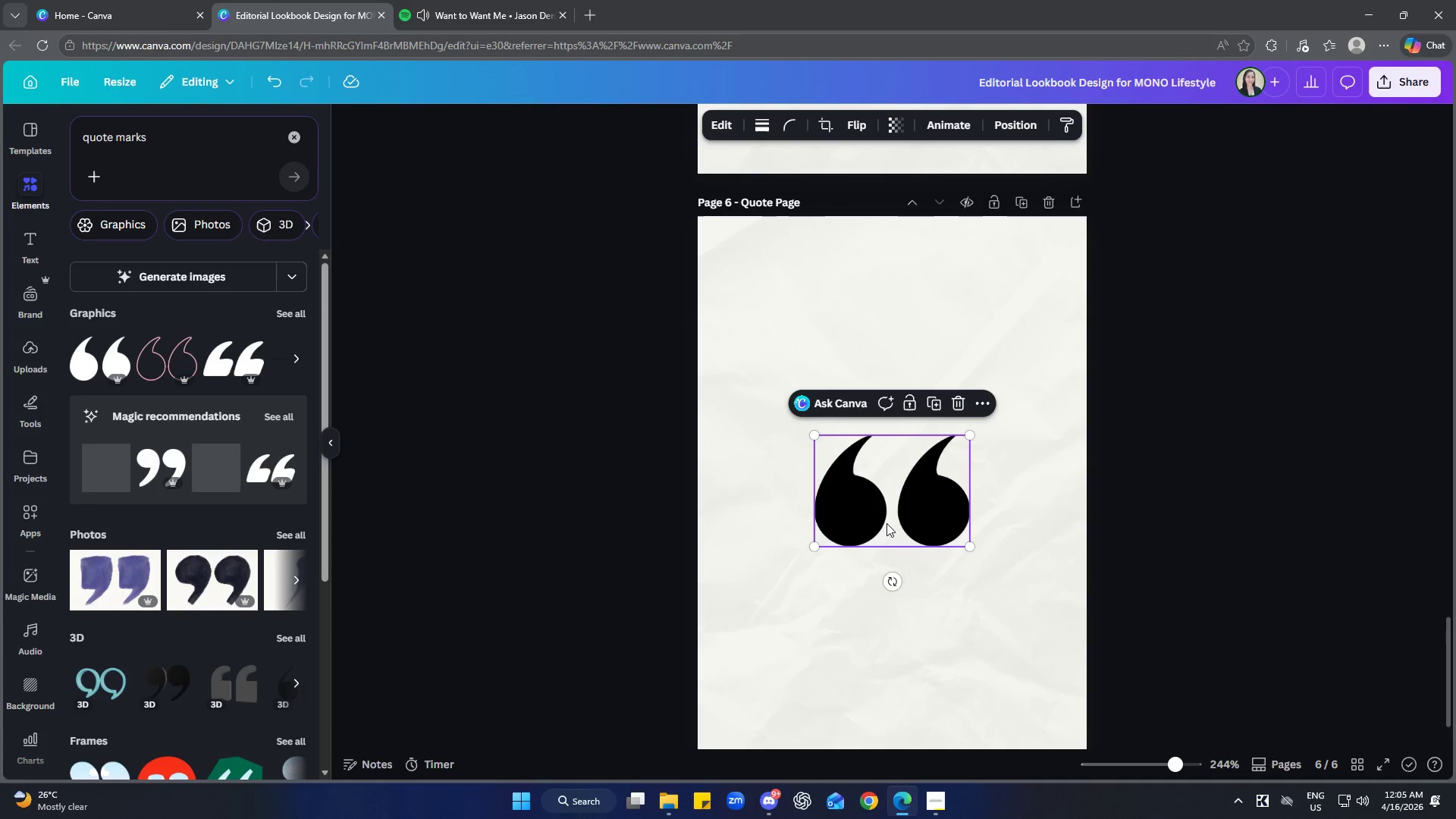 
left_click_drag(start_coordinate=[927, 503], to_coordinate=[925, 393])
 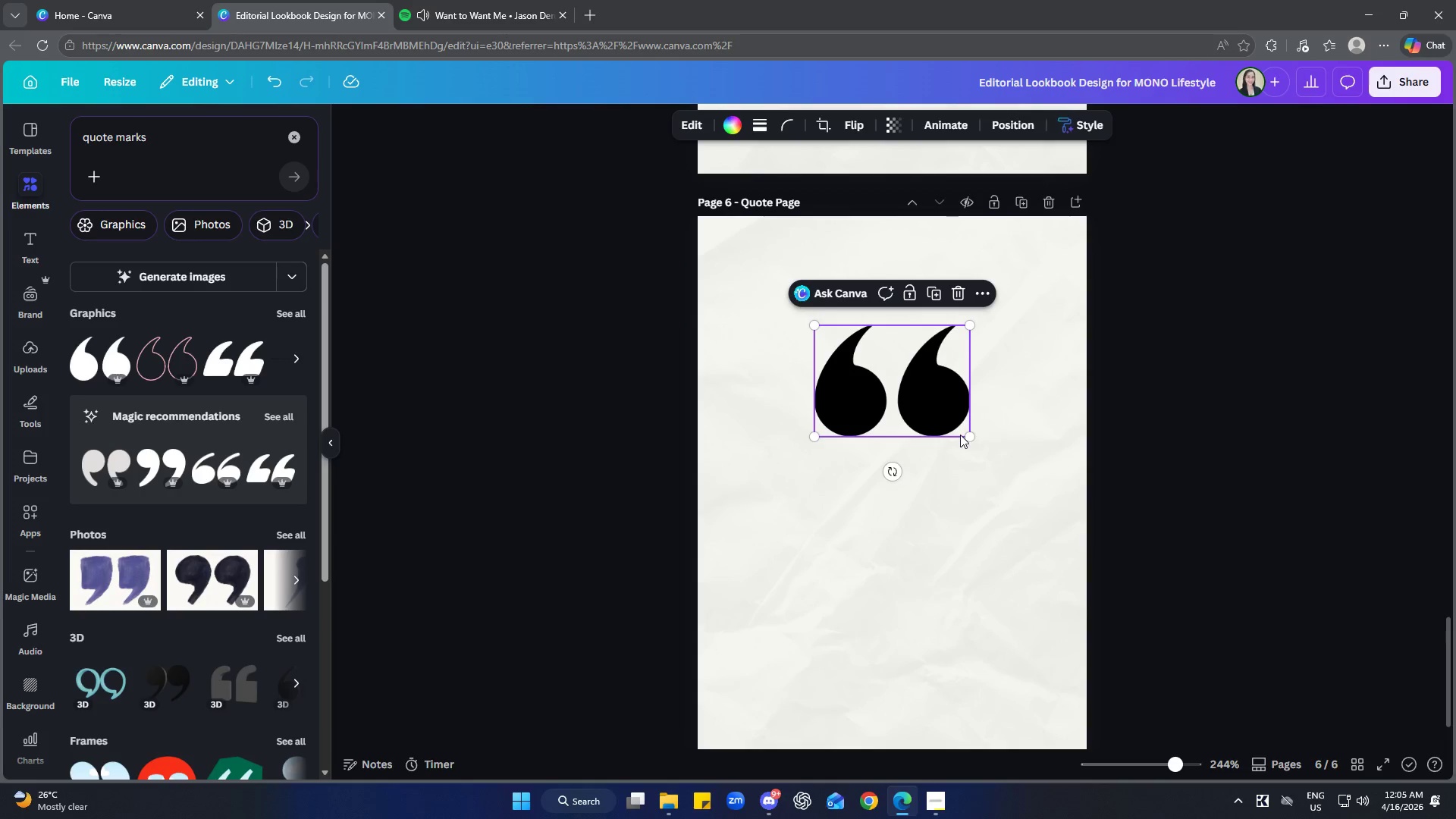 
left_click_drag(start_coordinate=[975, 438], to_coordinate=[899, 360])
 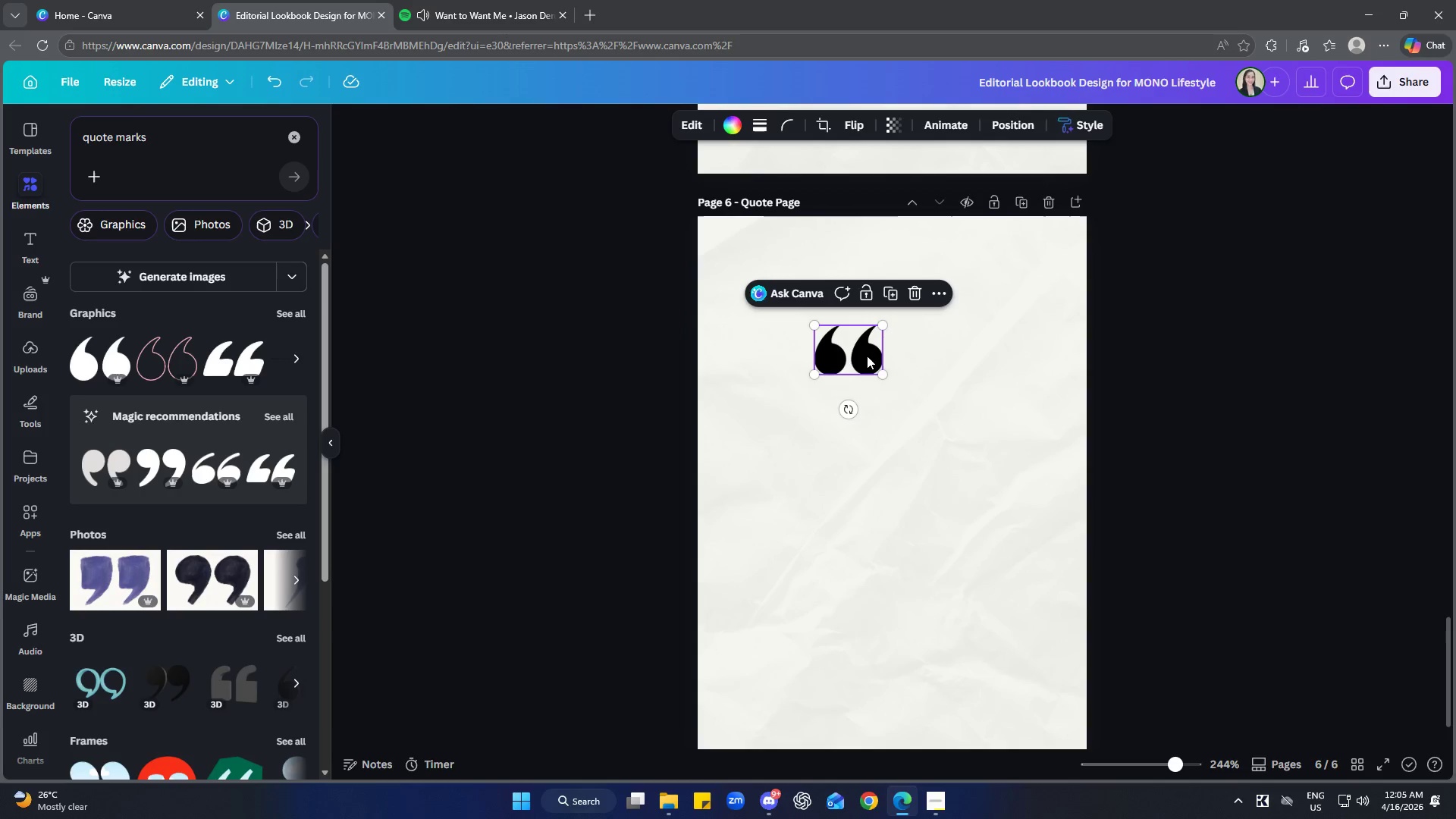 
left_click_drag(start_coordinate=[864, 355], to_coordinate=[912, 366])
 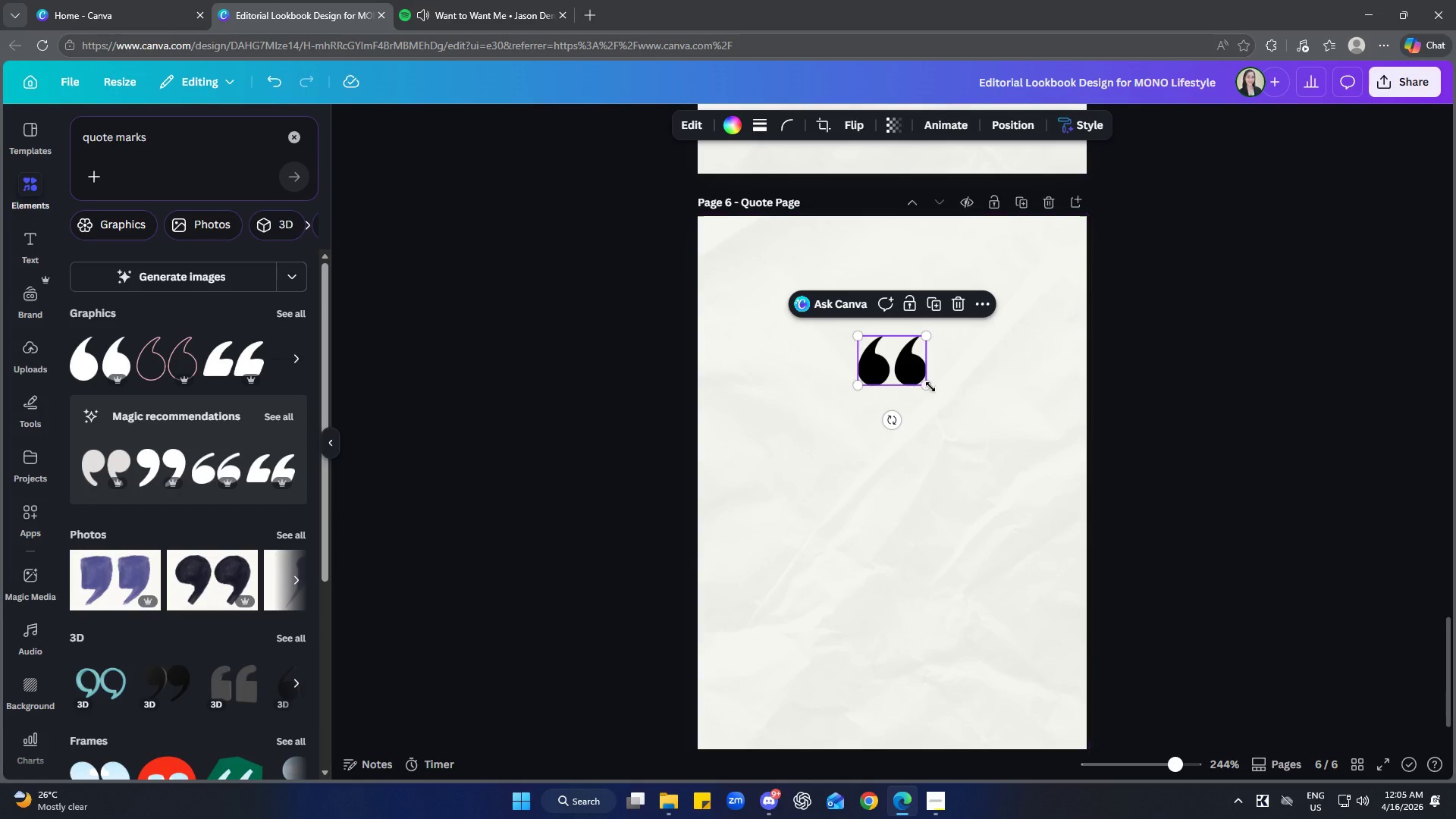 
left_click_drag(start_coordinate=[930, 386], to_coordinate=[899, 365])
 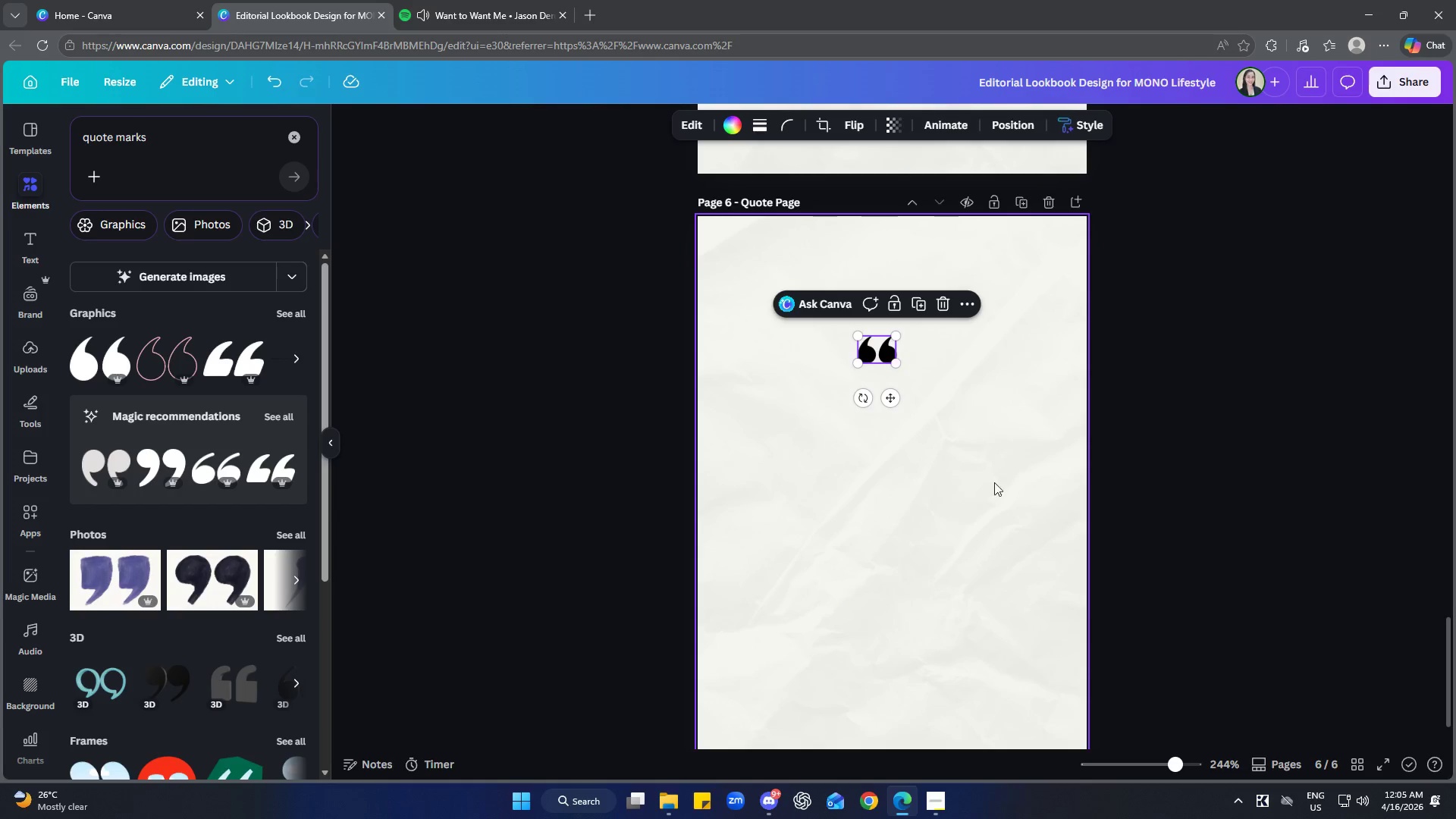 
hold_key(key=ControlLeft, duration=0.44)
scroll: coordinate [1038, 592], scroll_direction: up, amount: 4.0
 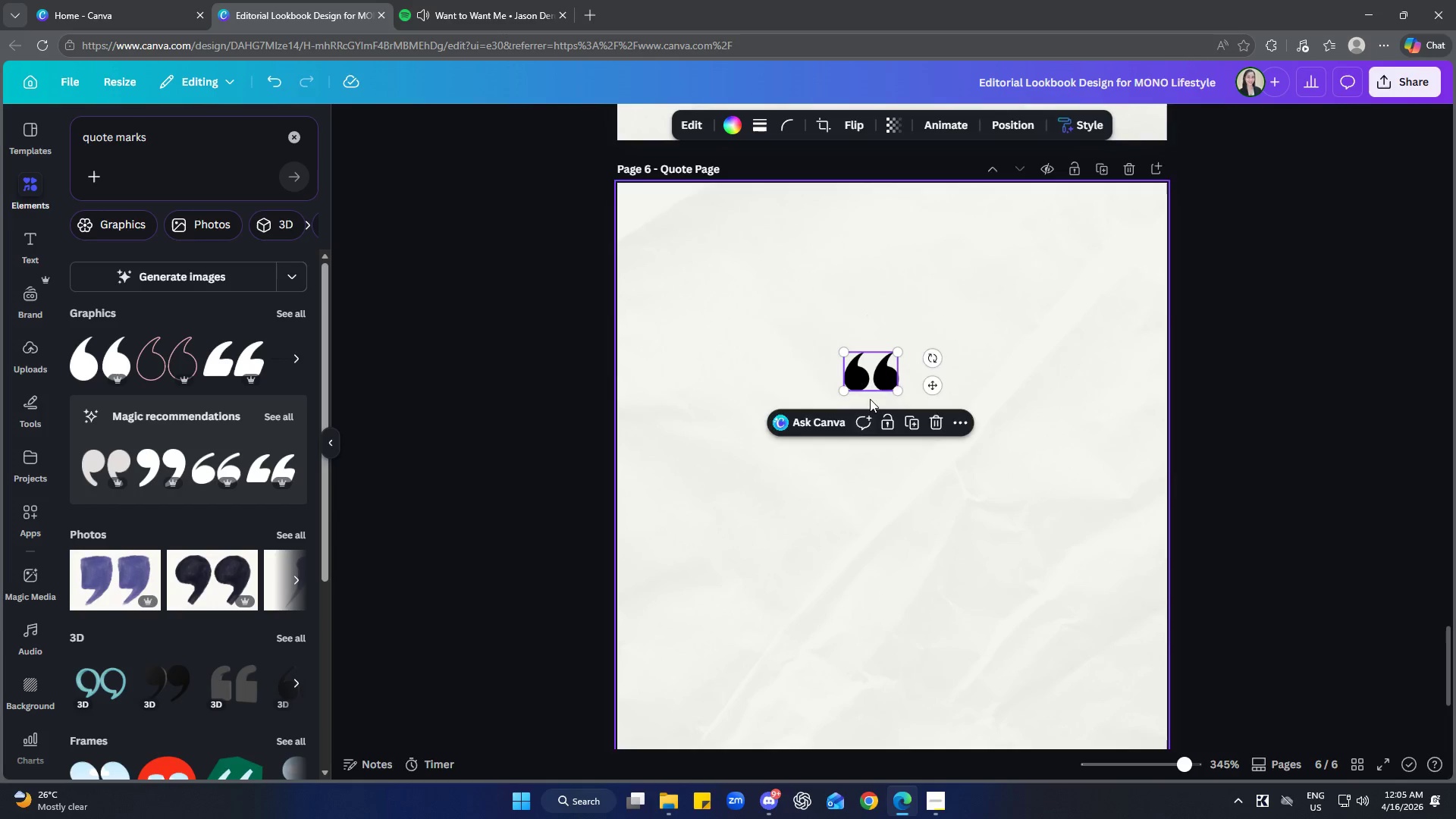 
left_click_drag(start_coordinate=[883, 382], to_coordinate=[904, 402])
 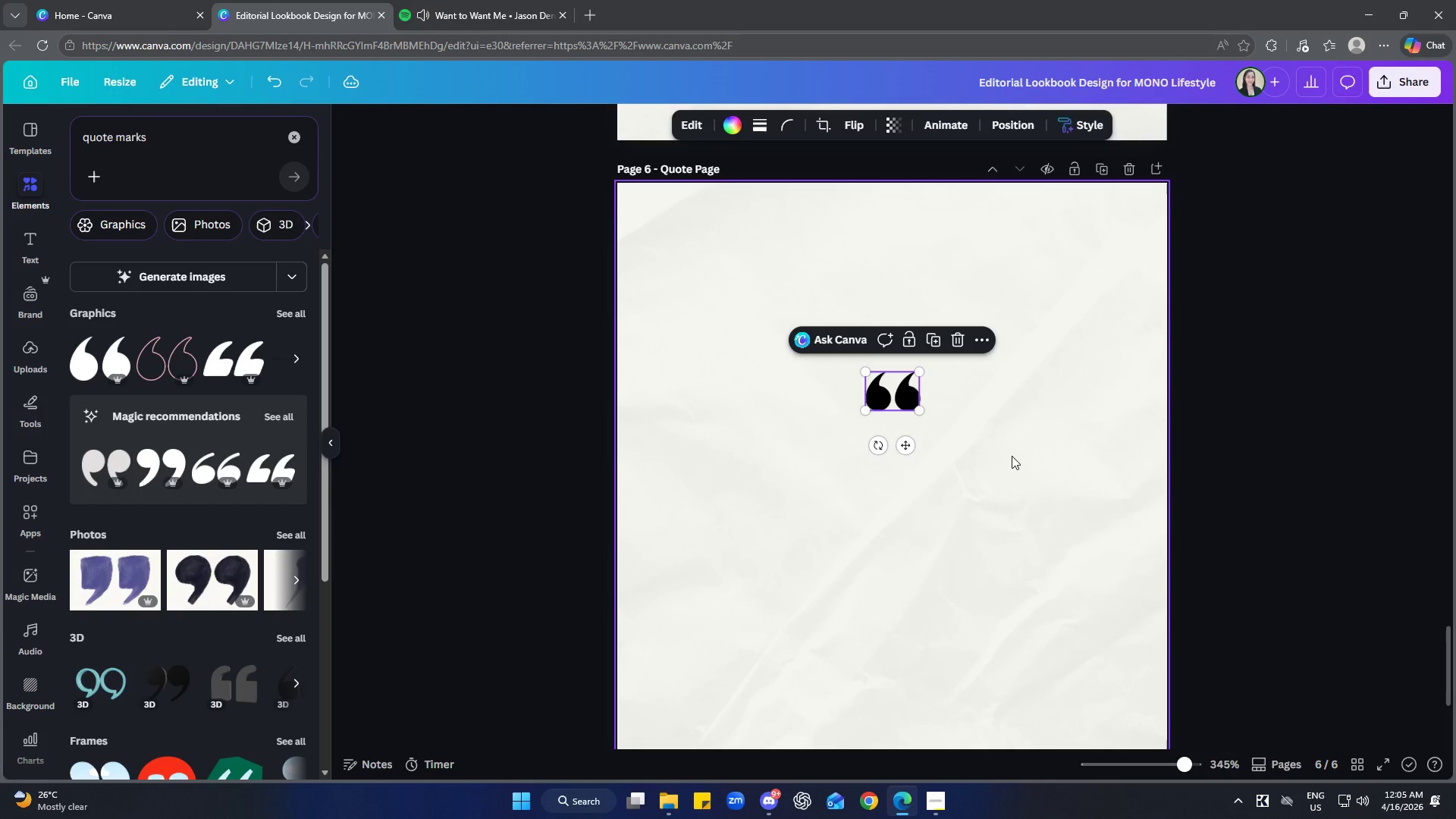 
left_click([1012, 456])
 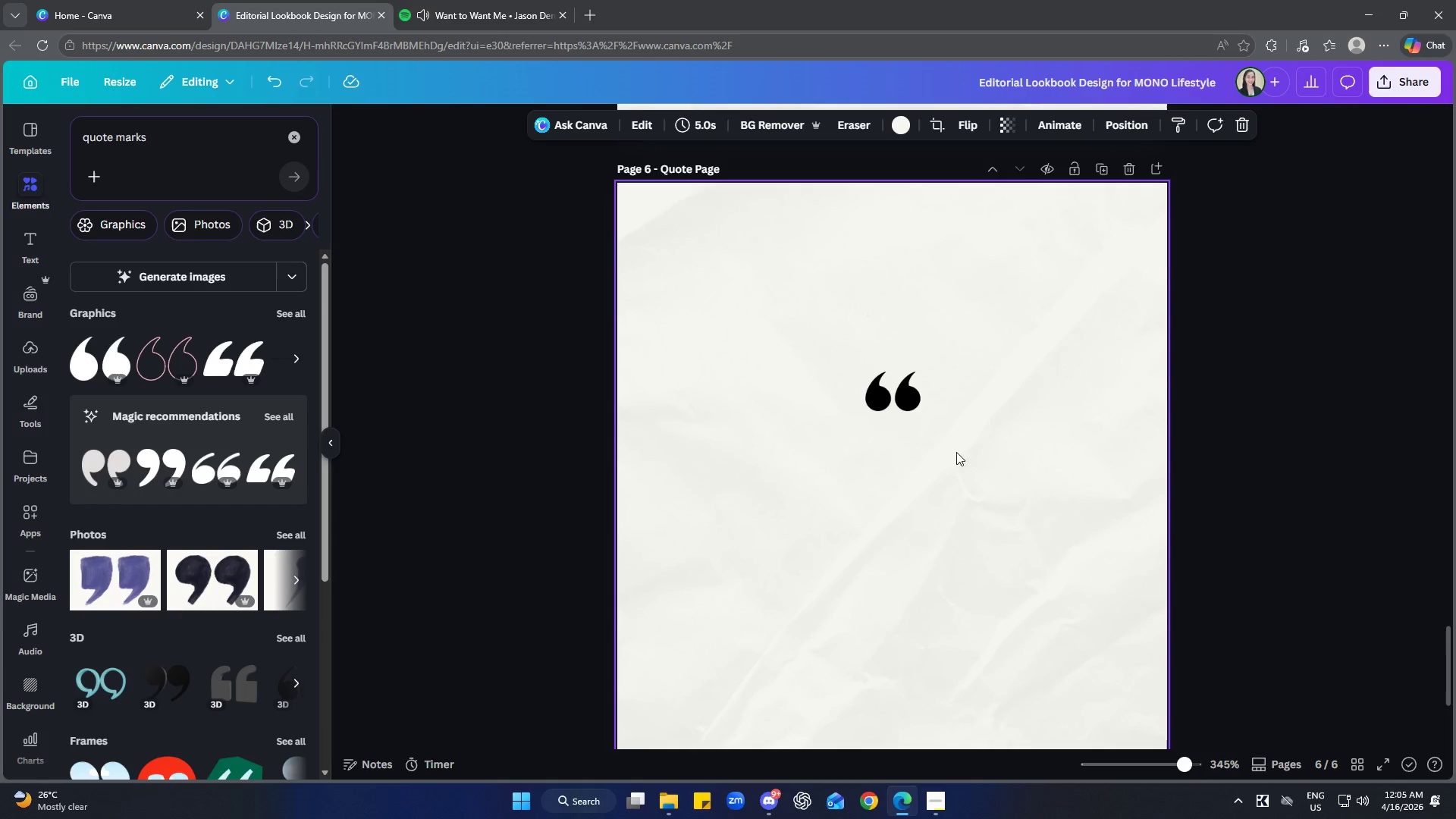 
left_click([897, 392])
 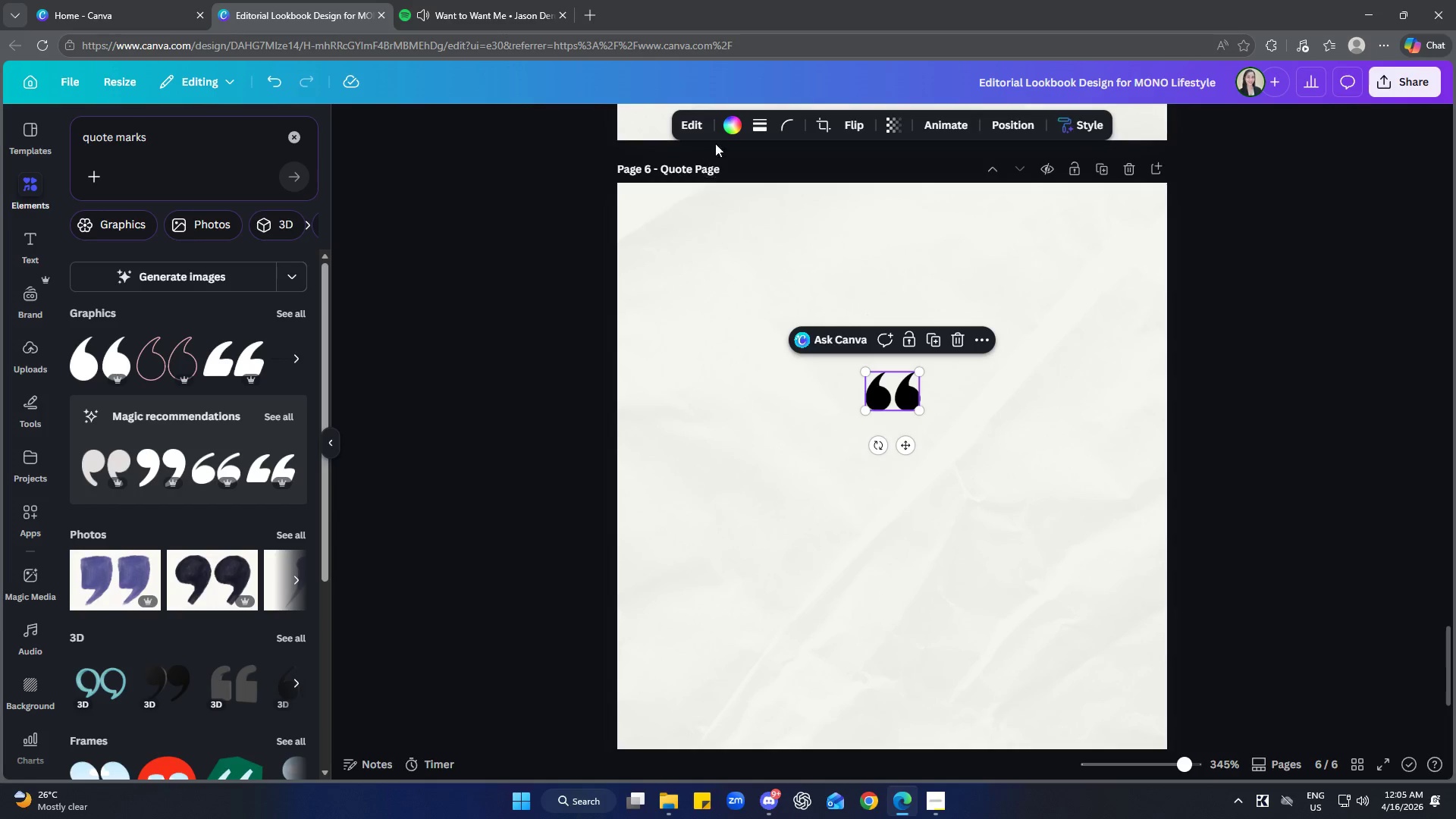 
left_click([731, 124])
 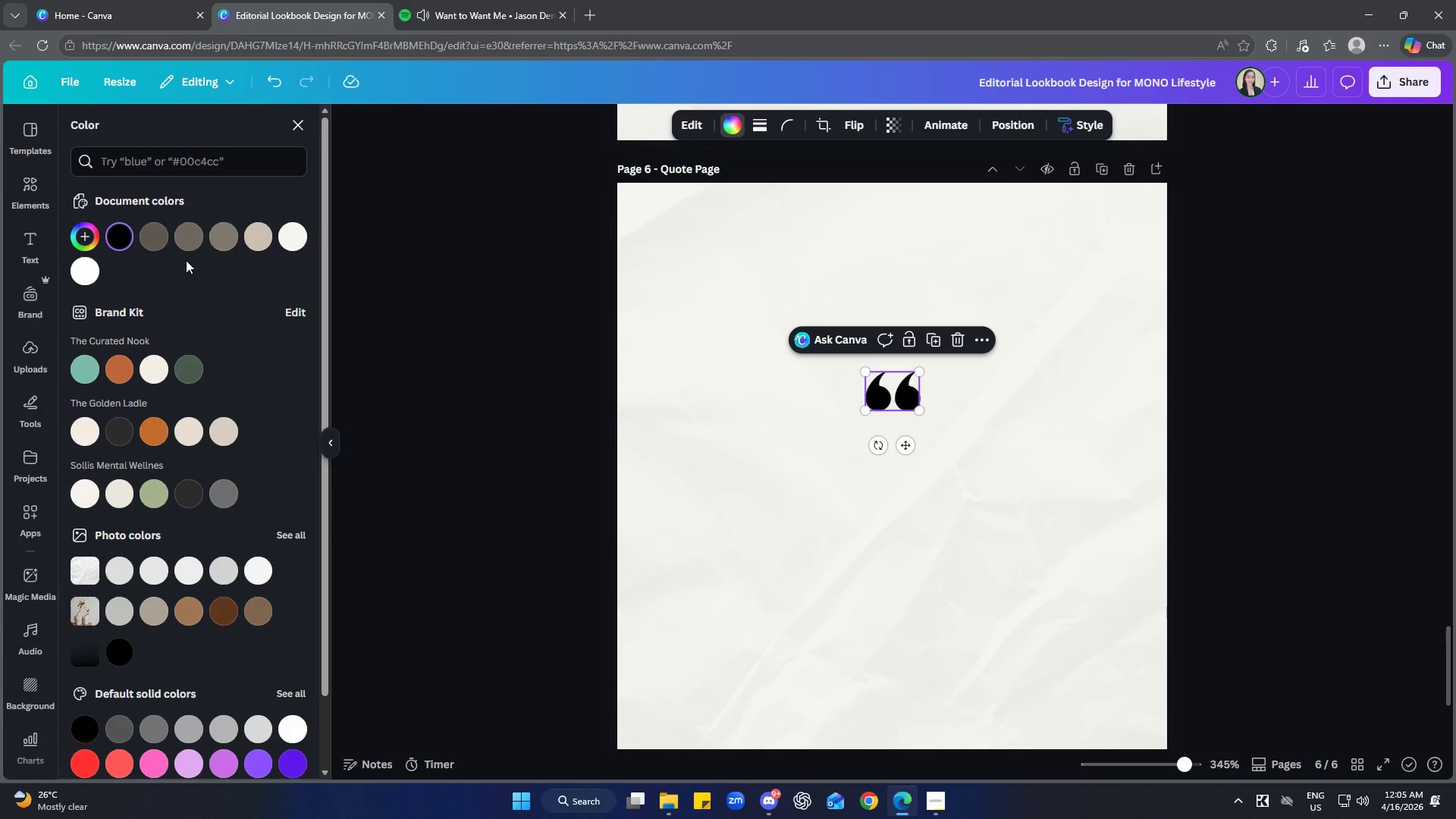 
mouse_move([167, 234])
 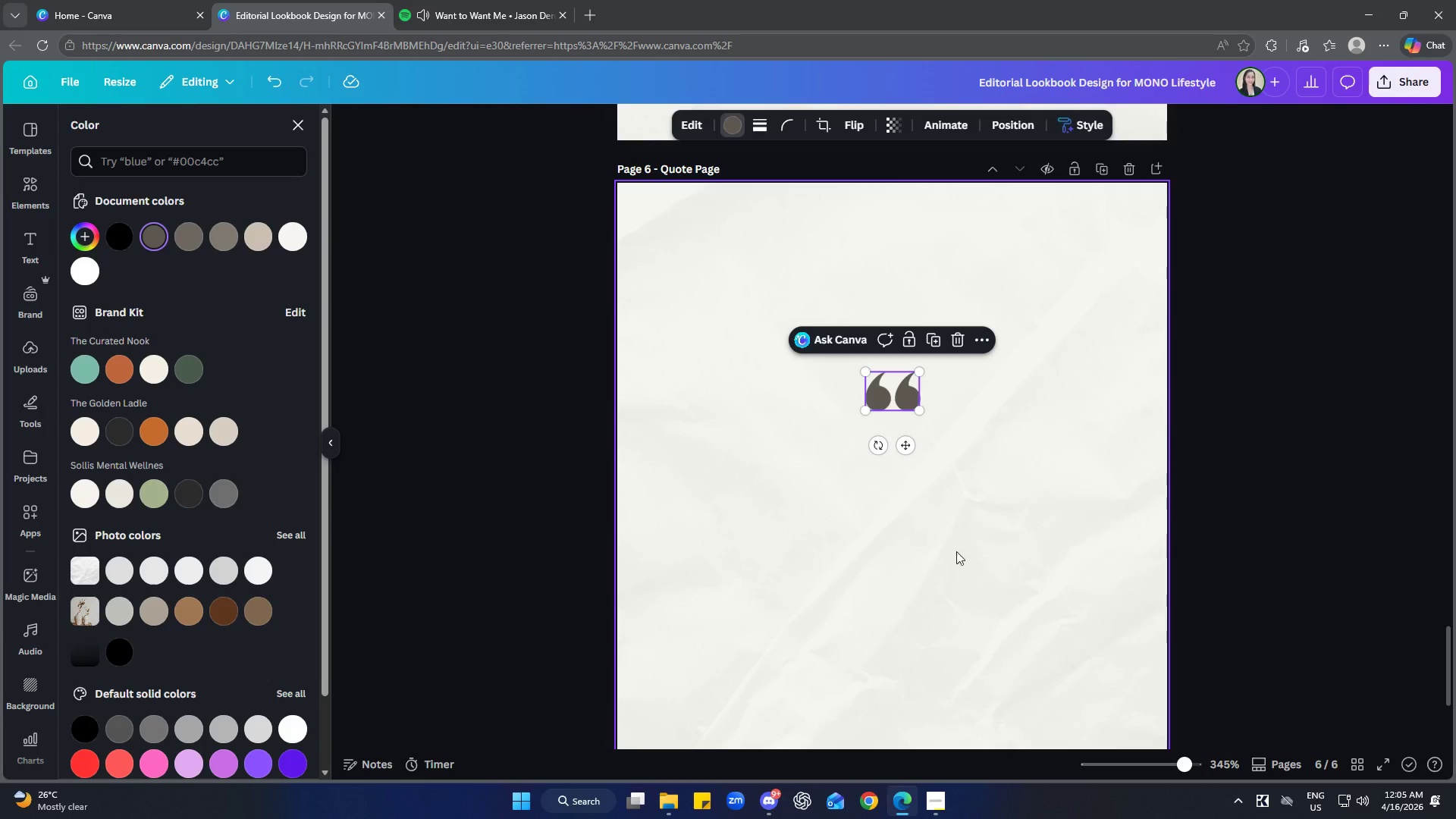 
left_click([956, 529])
 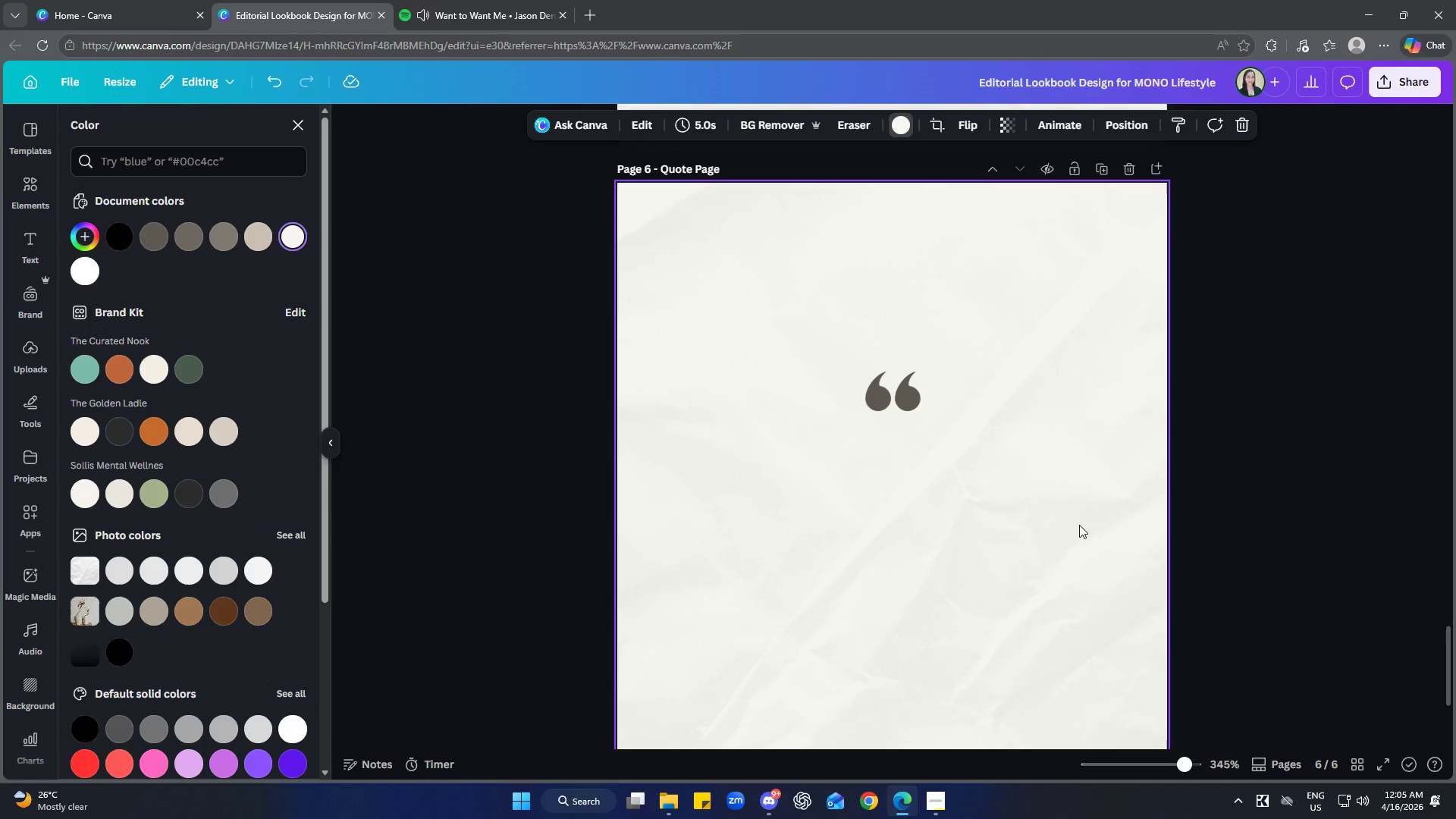 
scroll: coordinate [1075, 525], scroll_direction: down, amount: 2.0
 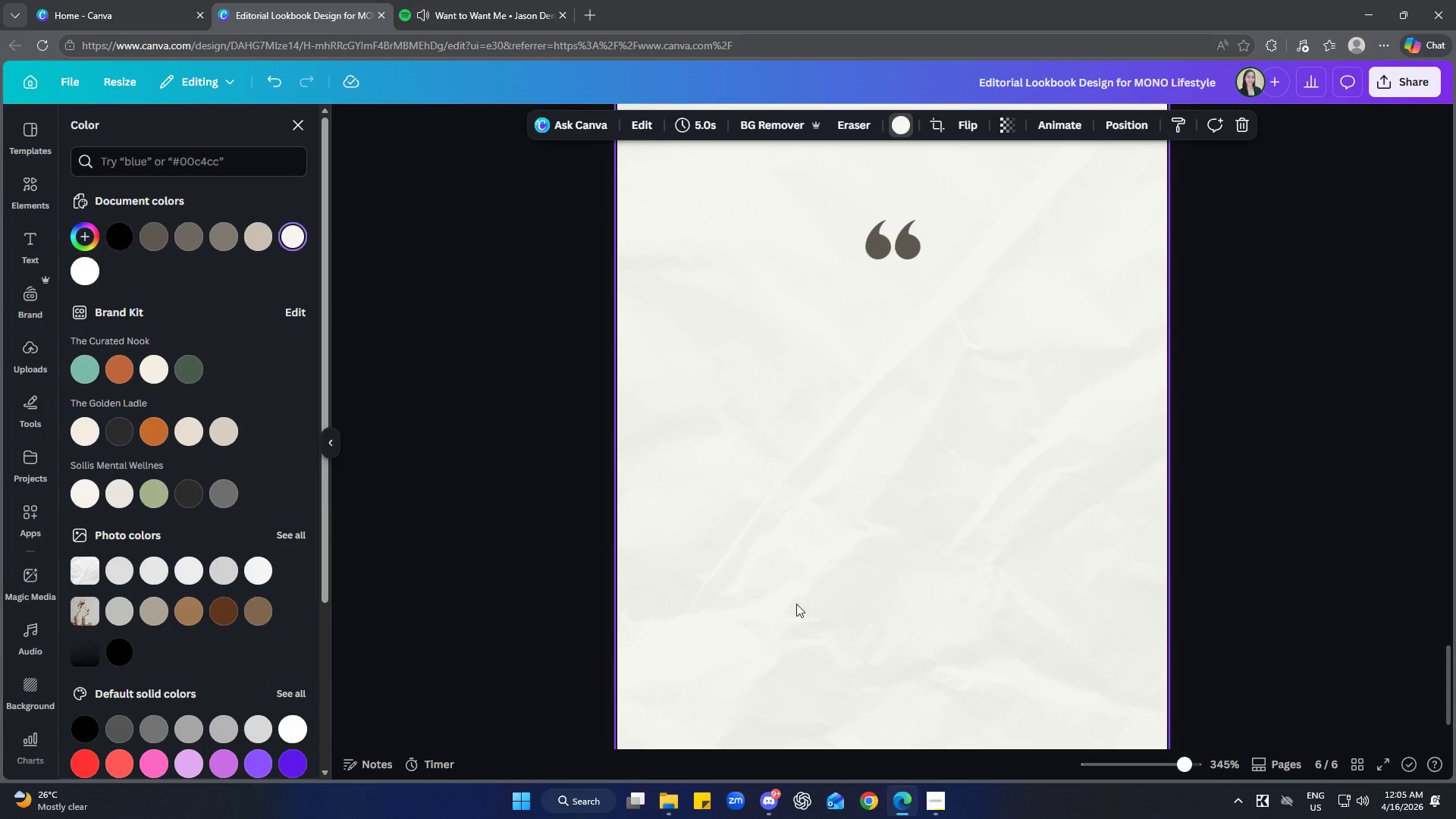 
scroll: coordinate [804, 606], scroll_direction: up, amount: 2.0
 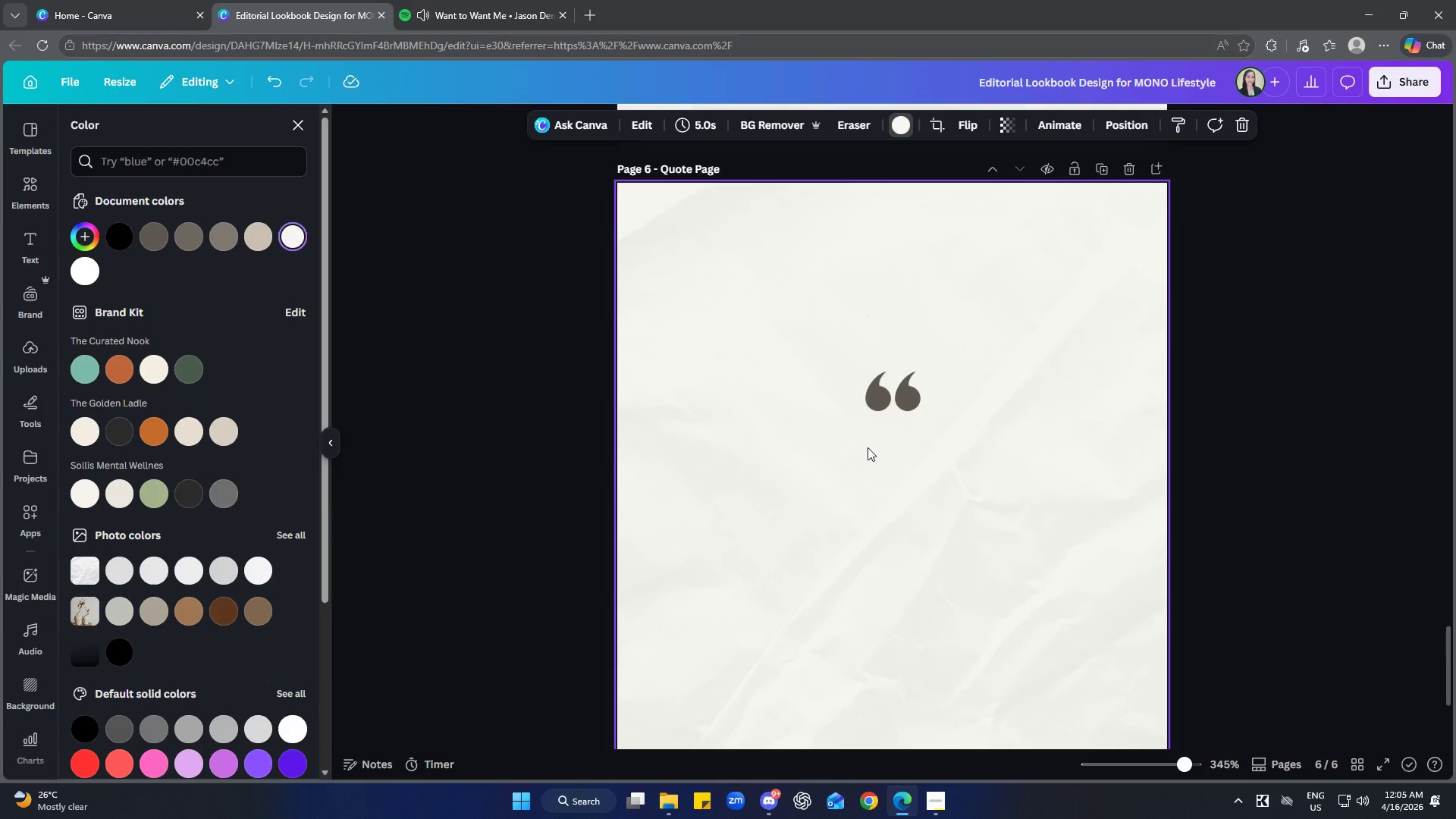 
wait(6.49)
 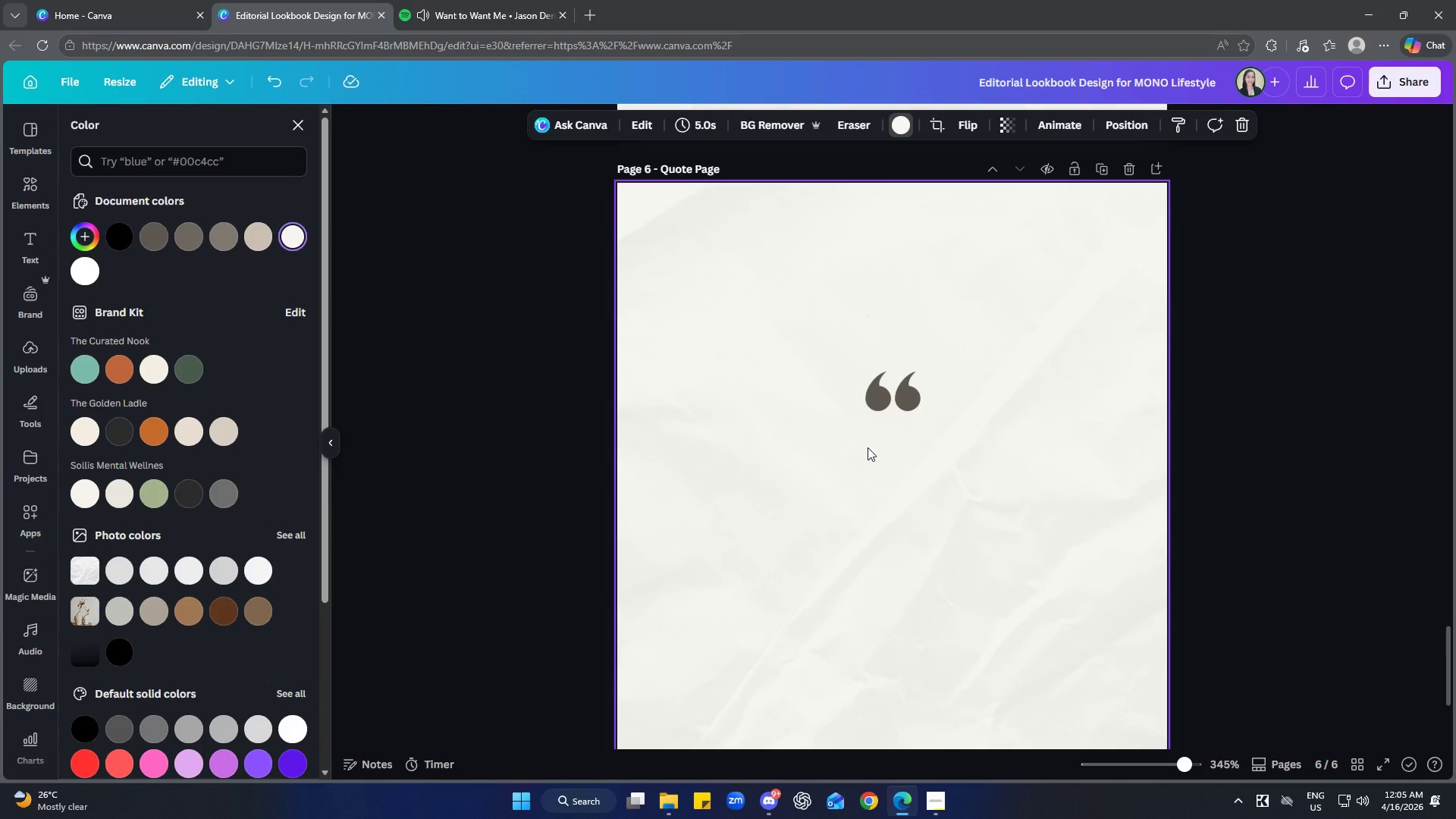 
double_click([905, 403])
 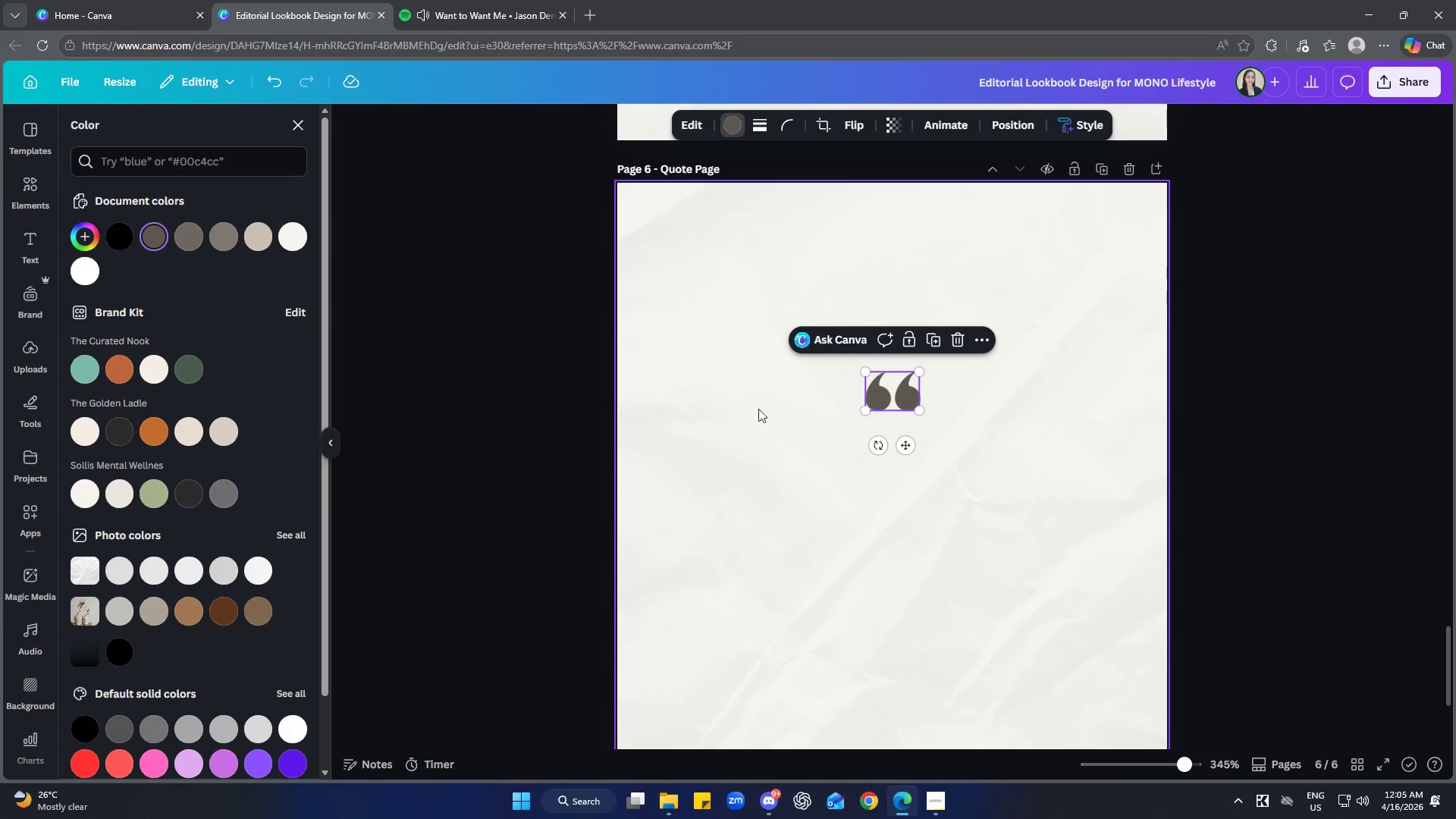 
left_click([297, 139])
 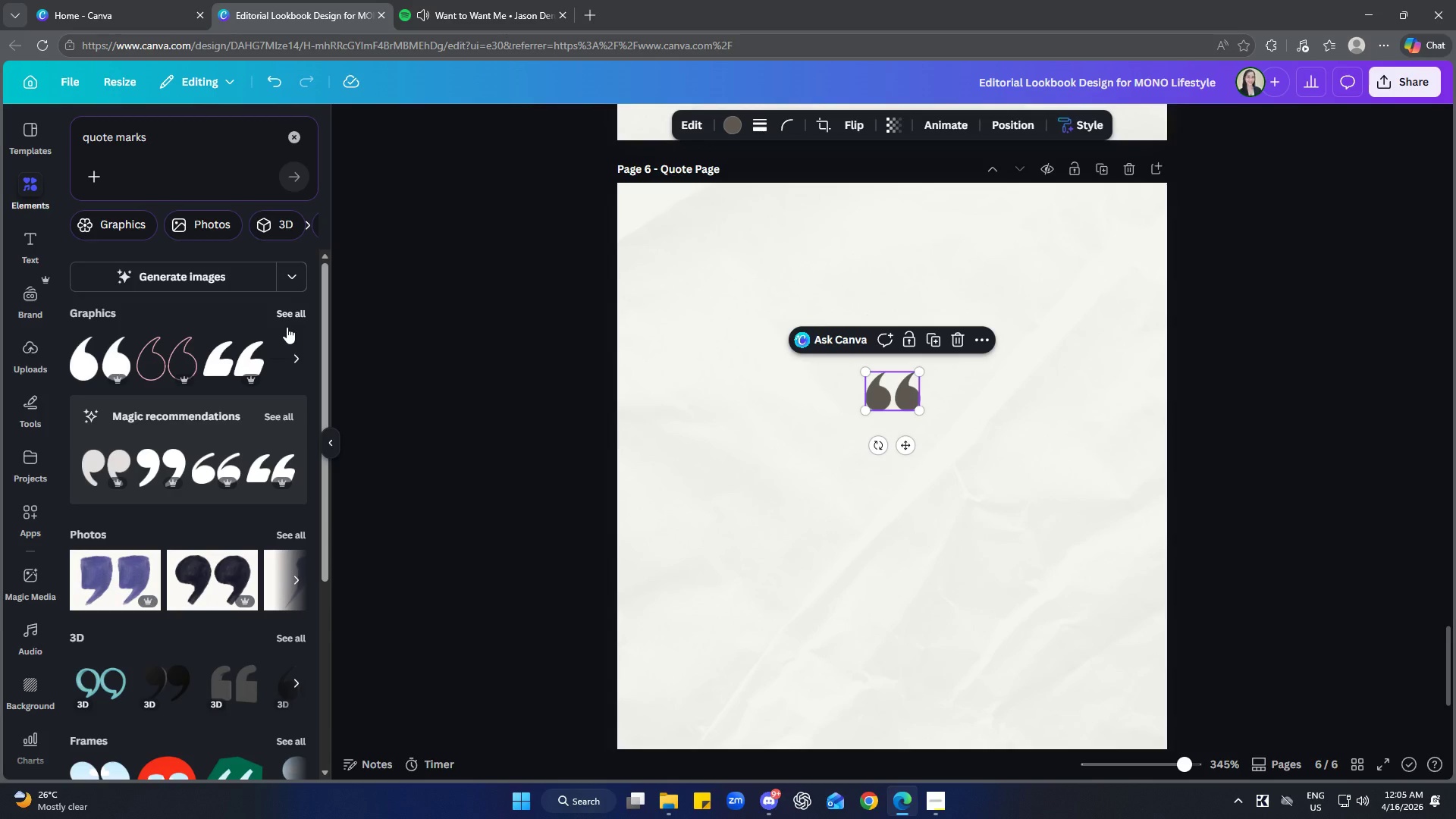 
left_click([291, 312])
 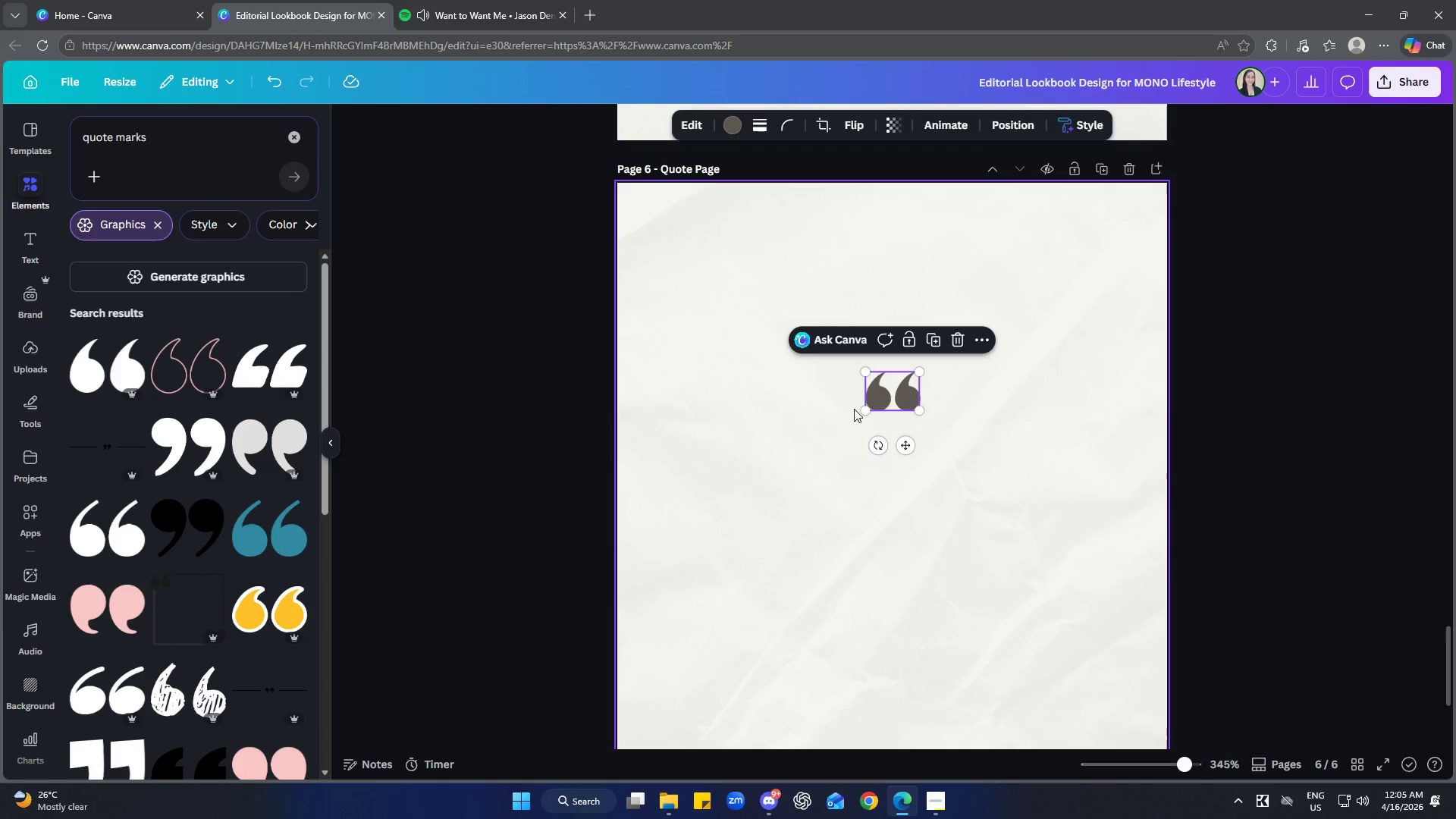 
key(Delete)
 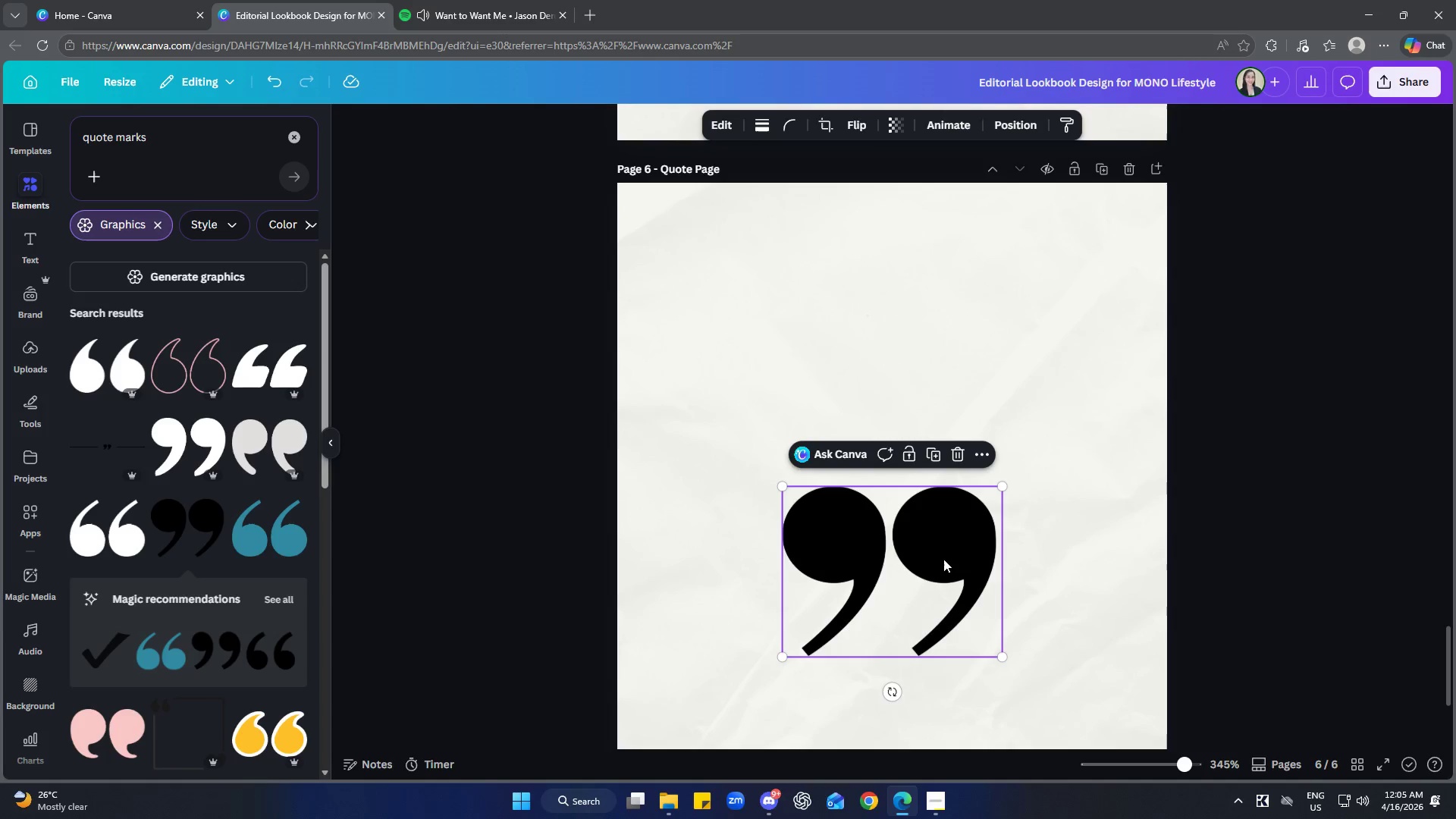 
wait(6.39)
 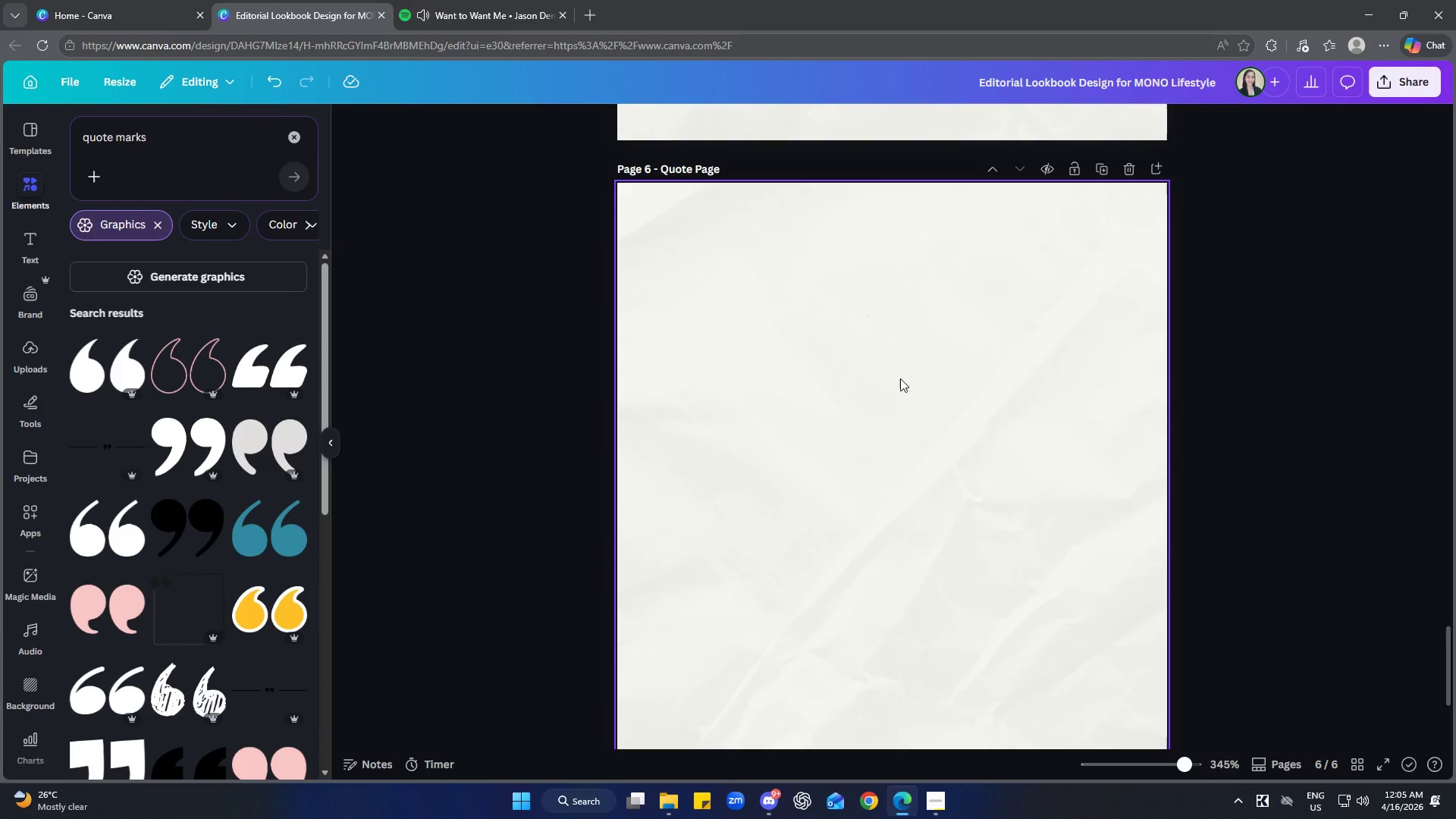 
left_click_drag(start_coordinate=[921, 534], to_coordinate=[934, 564])
 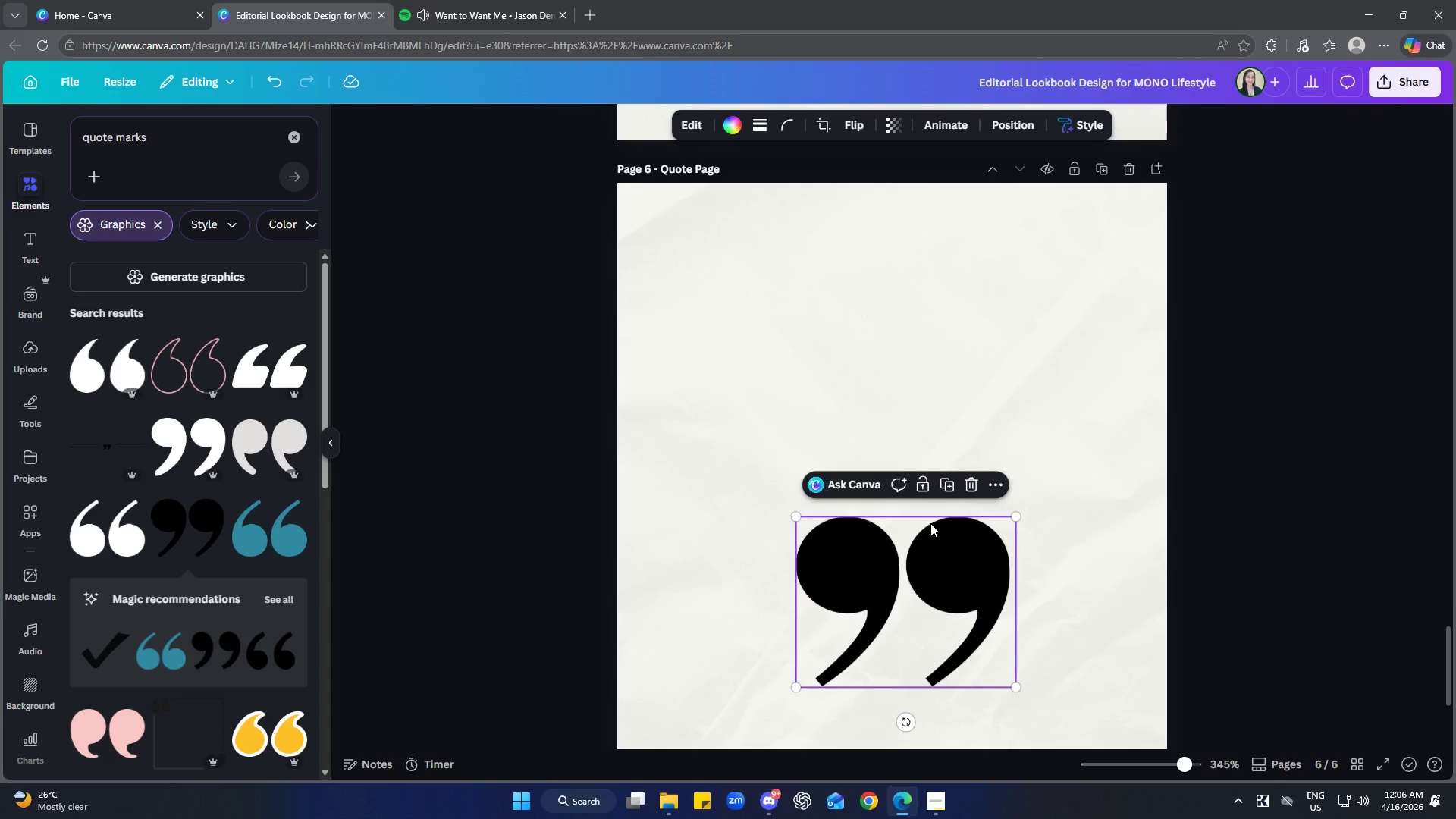 
left_click_drag(start_coordinate=[937, 440], to_coordinate=[942, 532])
 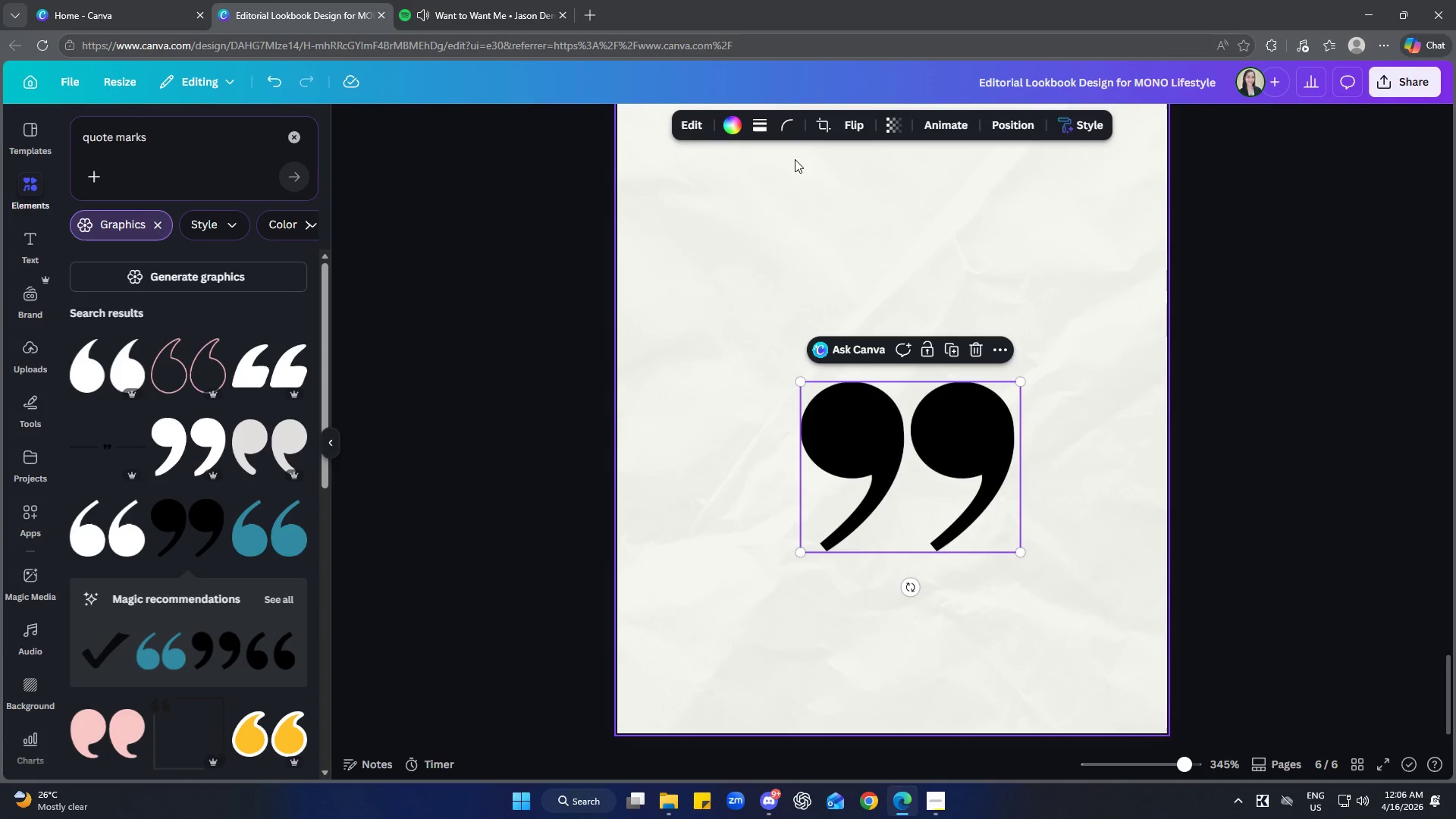 
scroll: coordinate [930, 523], scroll_direction: down, amount: 3.0
 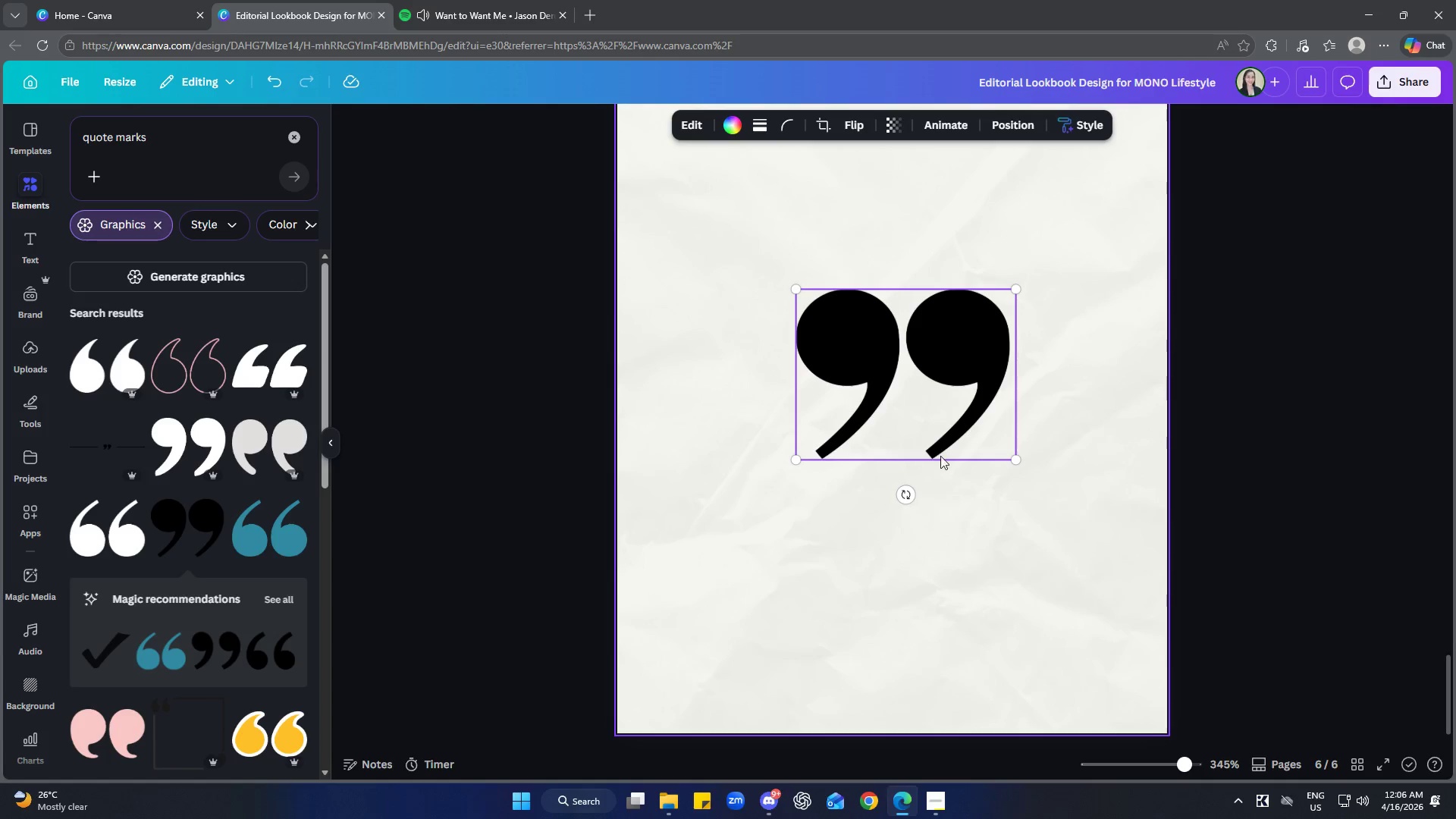 
left_click([736, 124])
 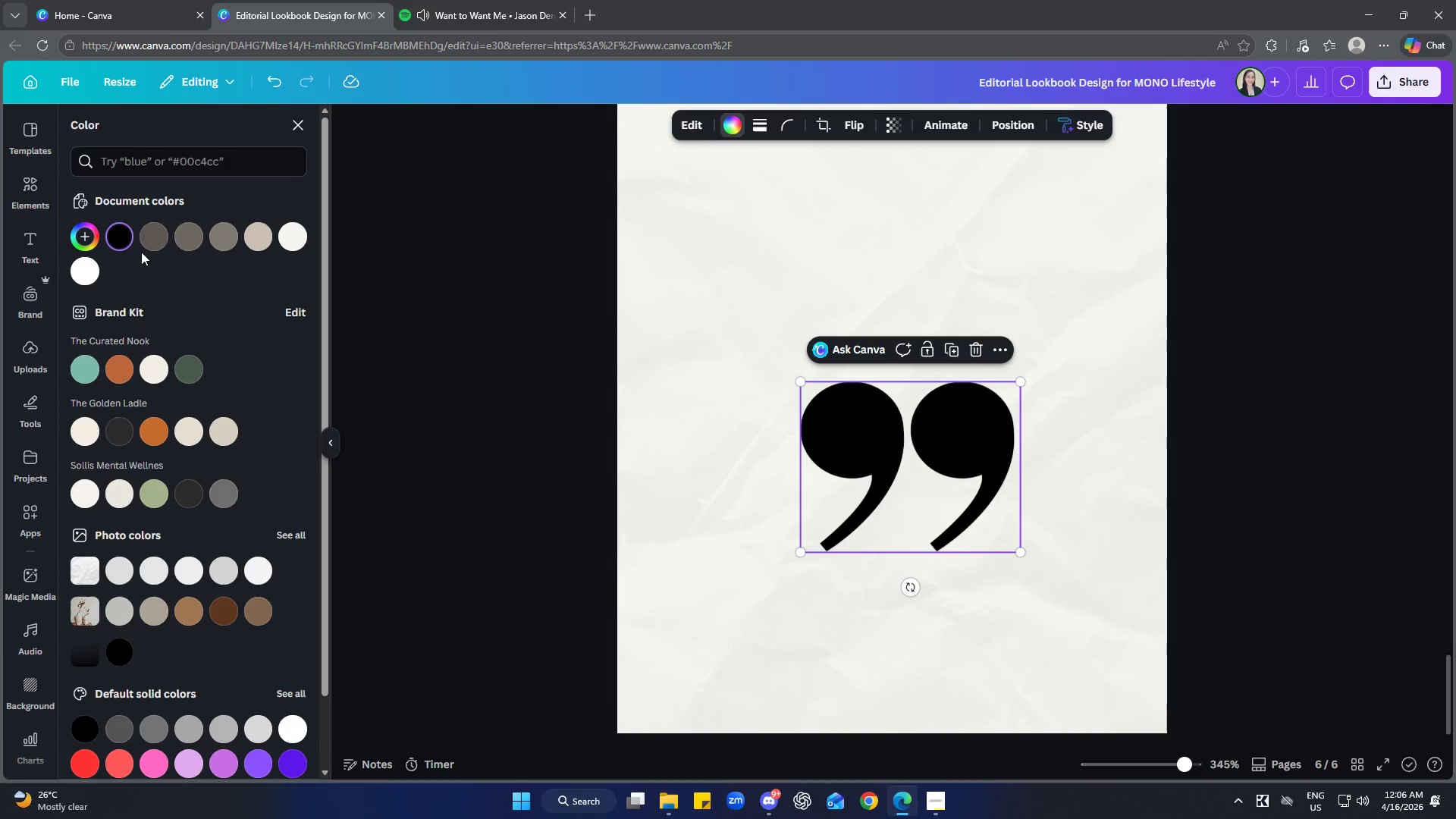 
left_click([156, 231])
 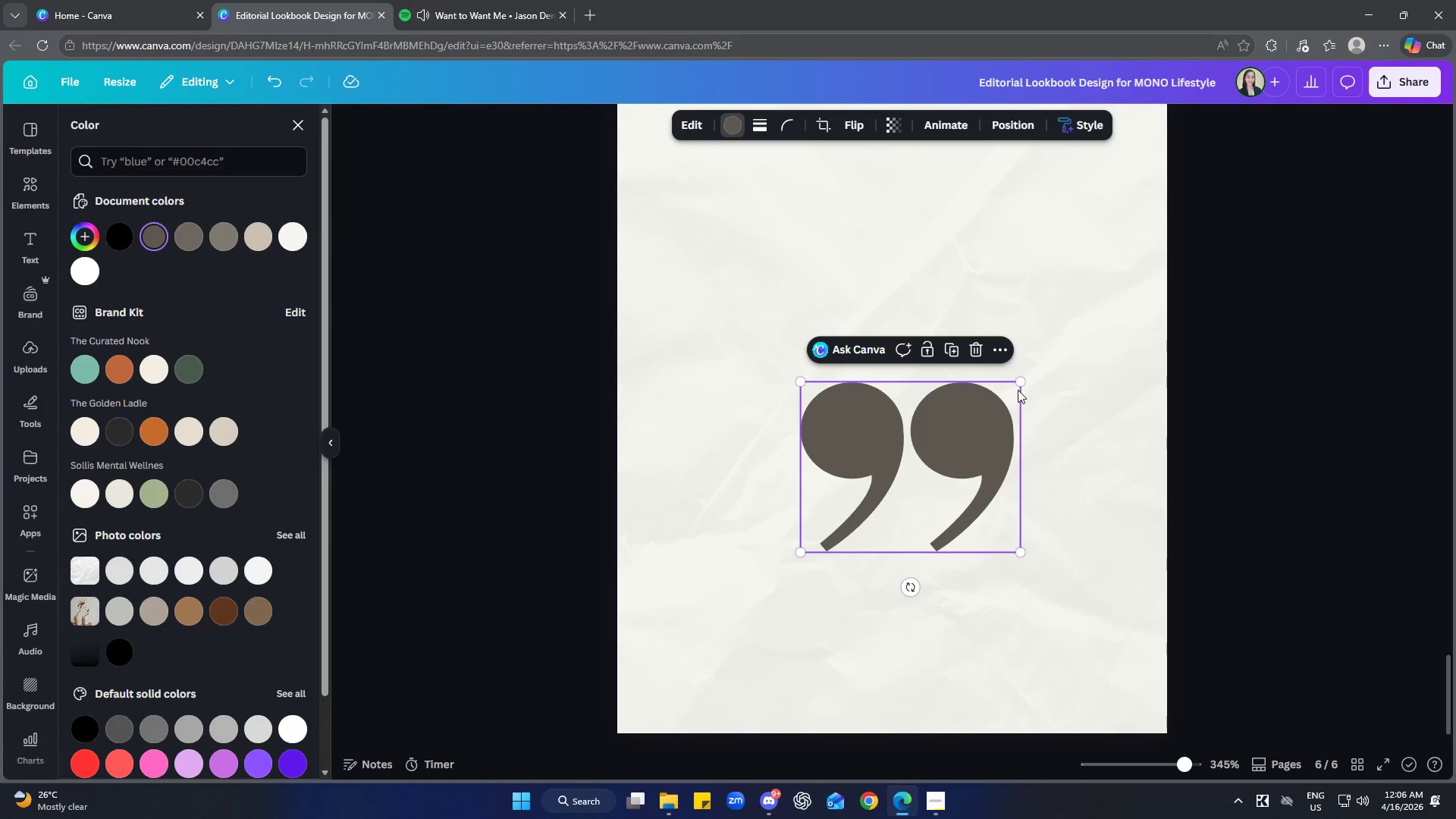 
left_click_drag(start_coordinate=[1024, 381], to_coordinate=[872, 527])
 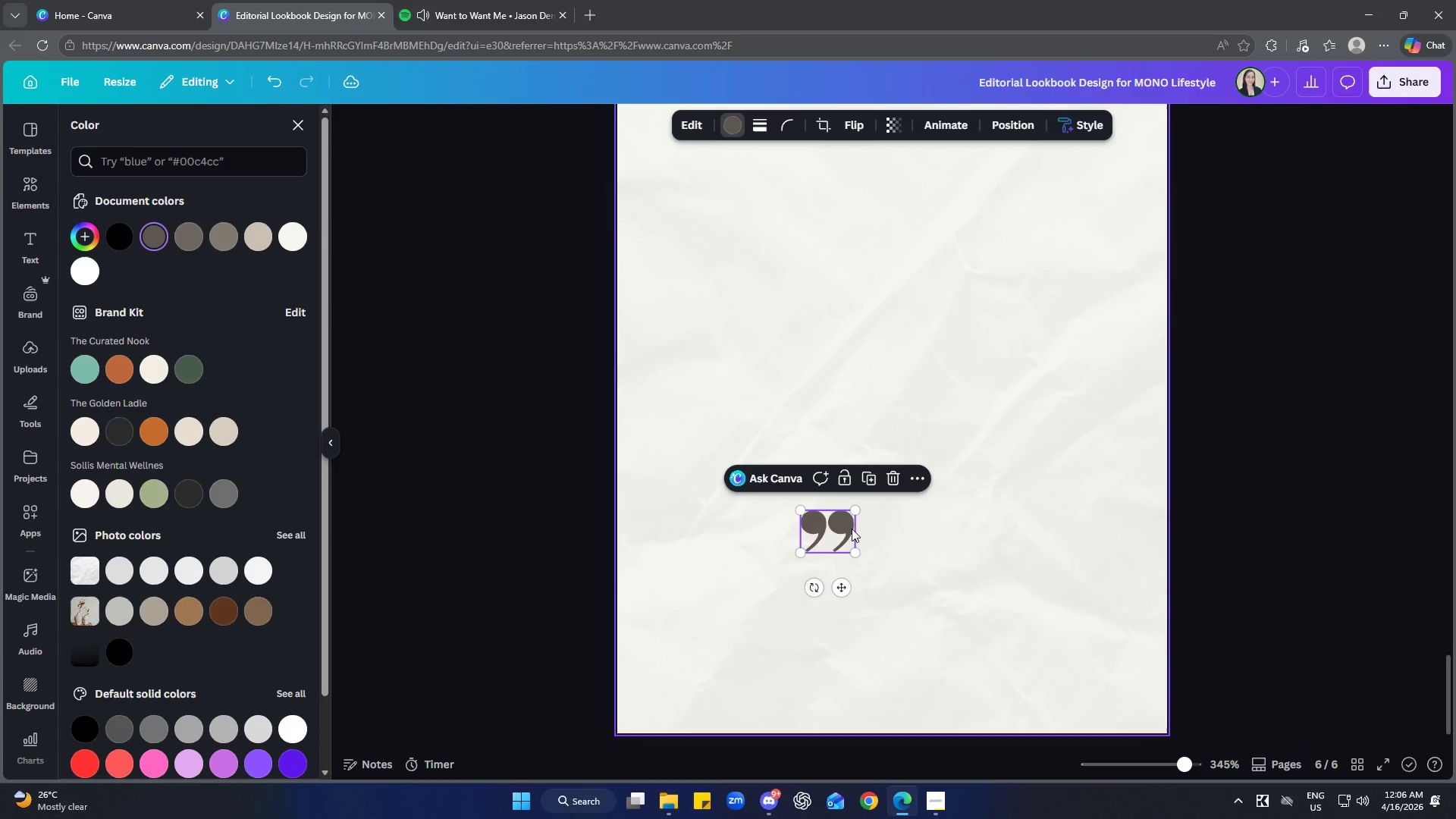 
left_click_drag(start_coordinate=[841, 524], to_coordinate=[910, 465])
 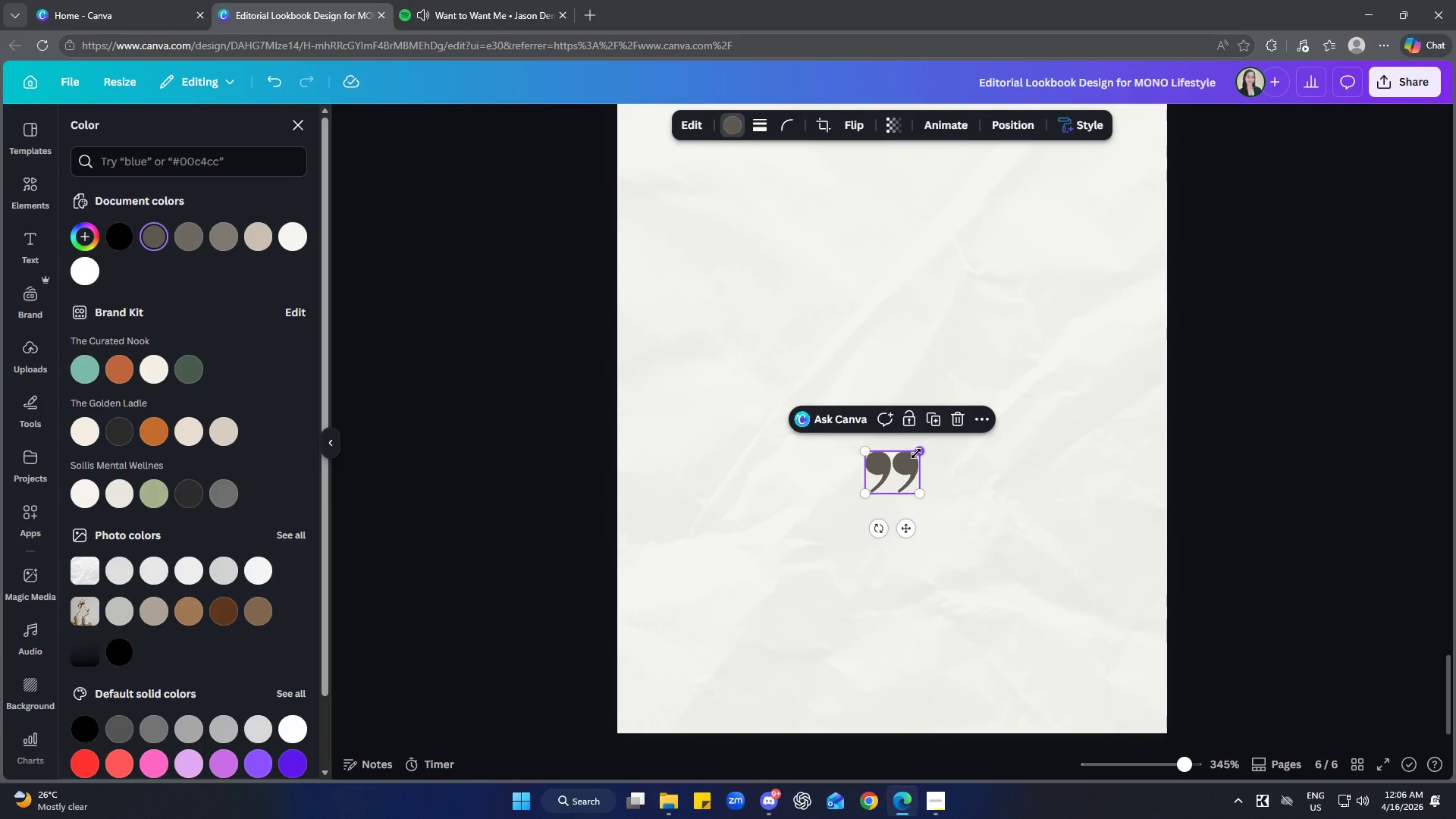 
left_click_drag(start_coordinate=[916, 453], to_coordinate=[900, 469])
 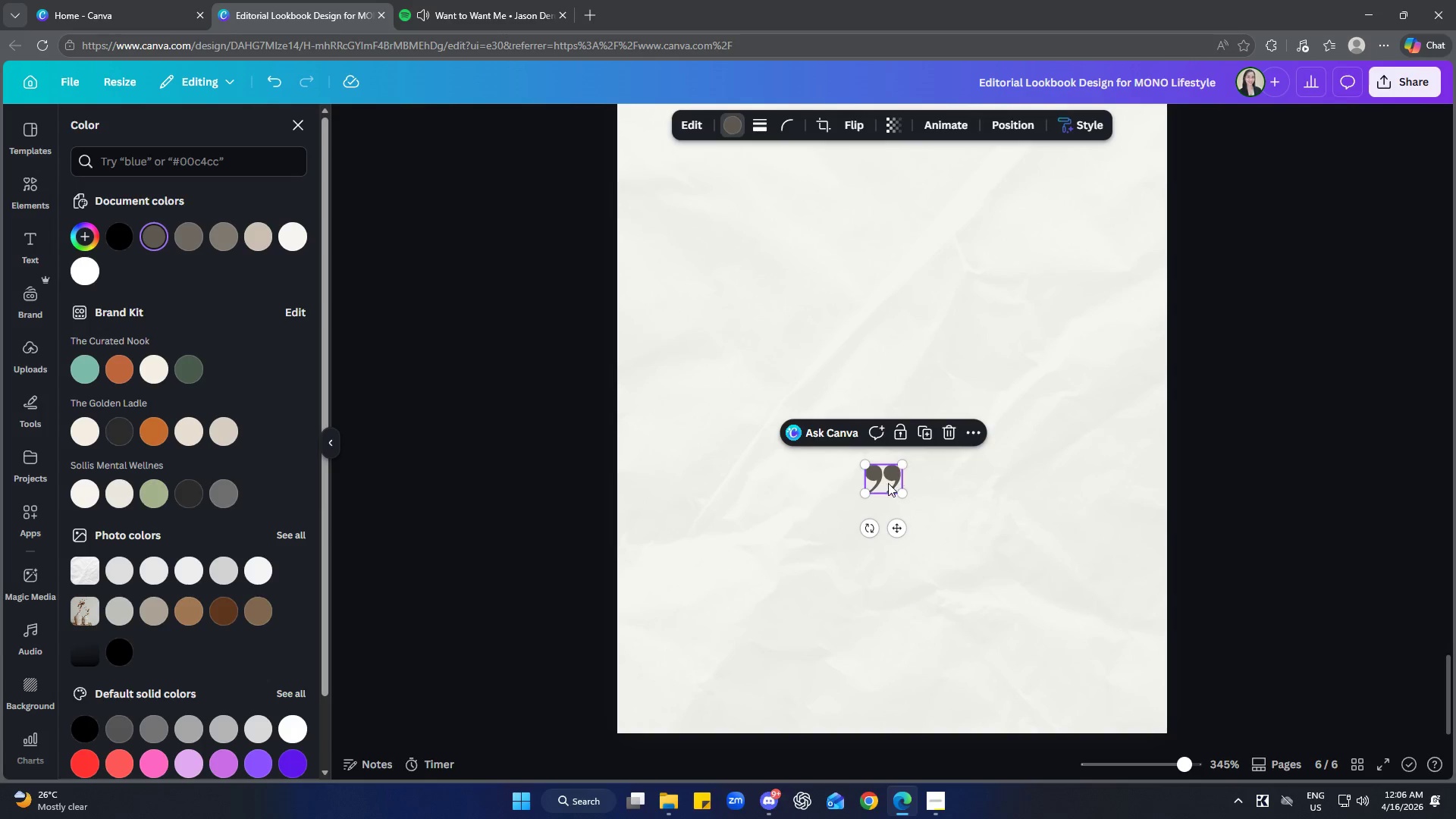 
left_click_drag(start_coordinate=[888, 483], to_coordinate=[893, 483])
 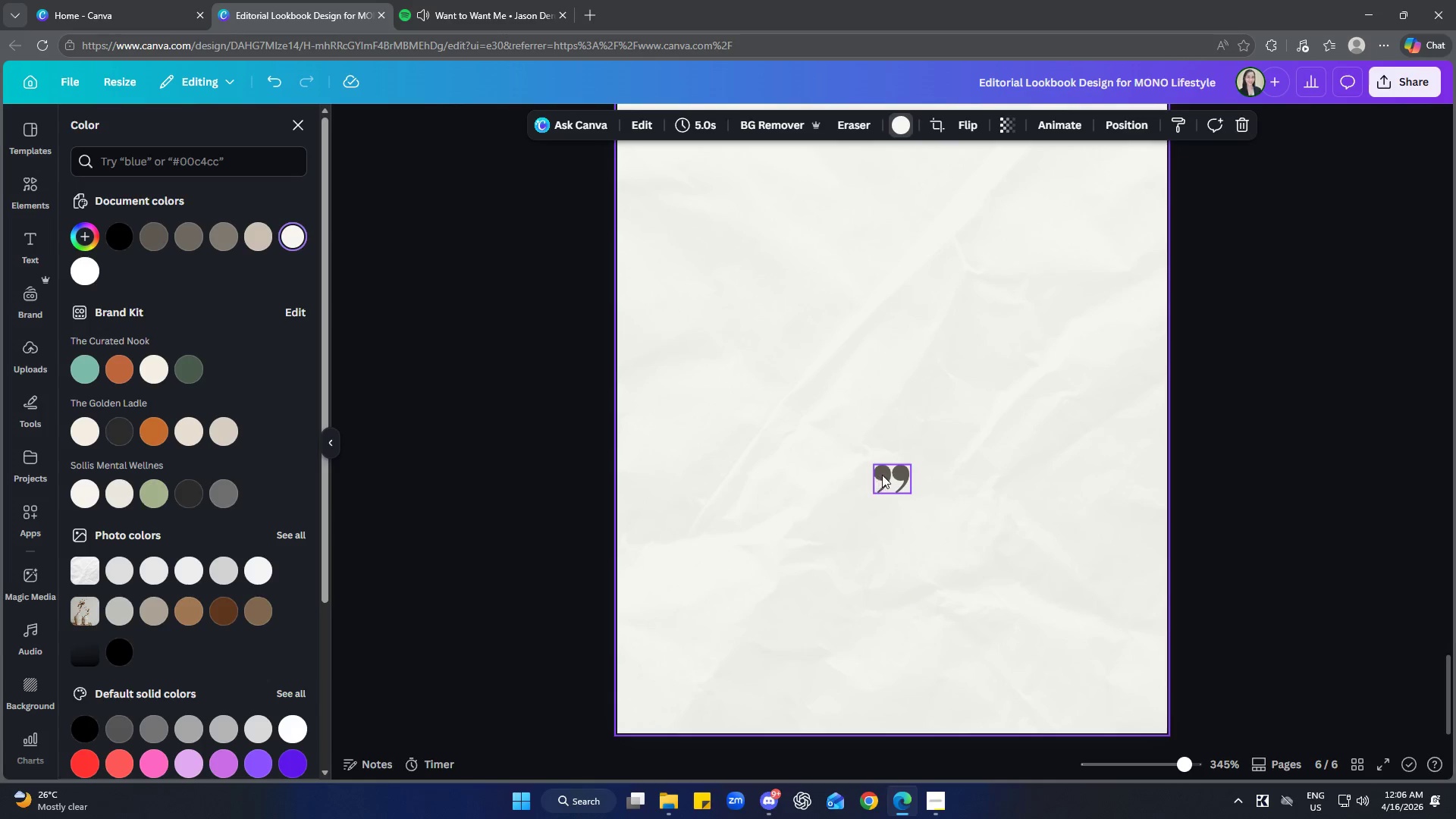 
double_click([883, 474])
 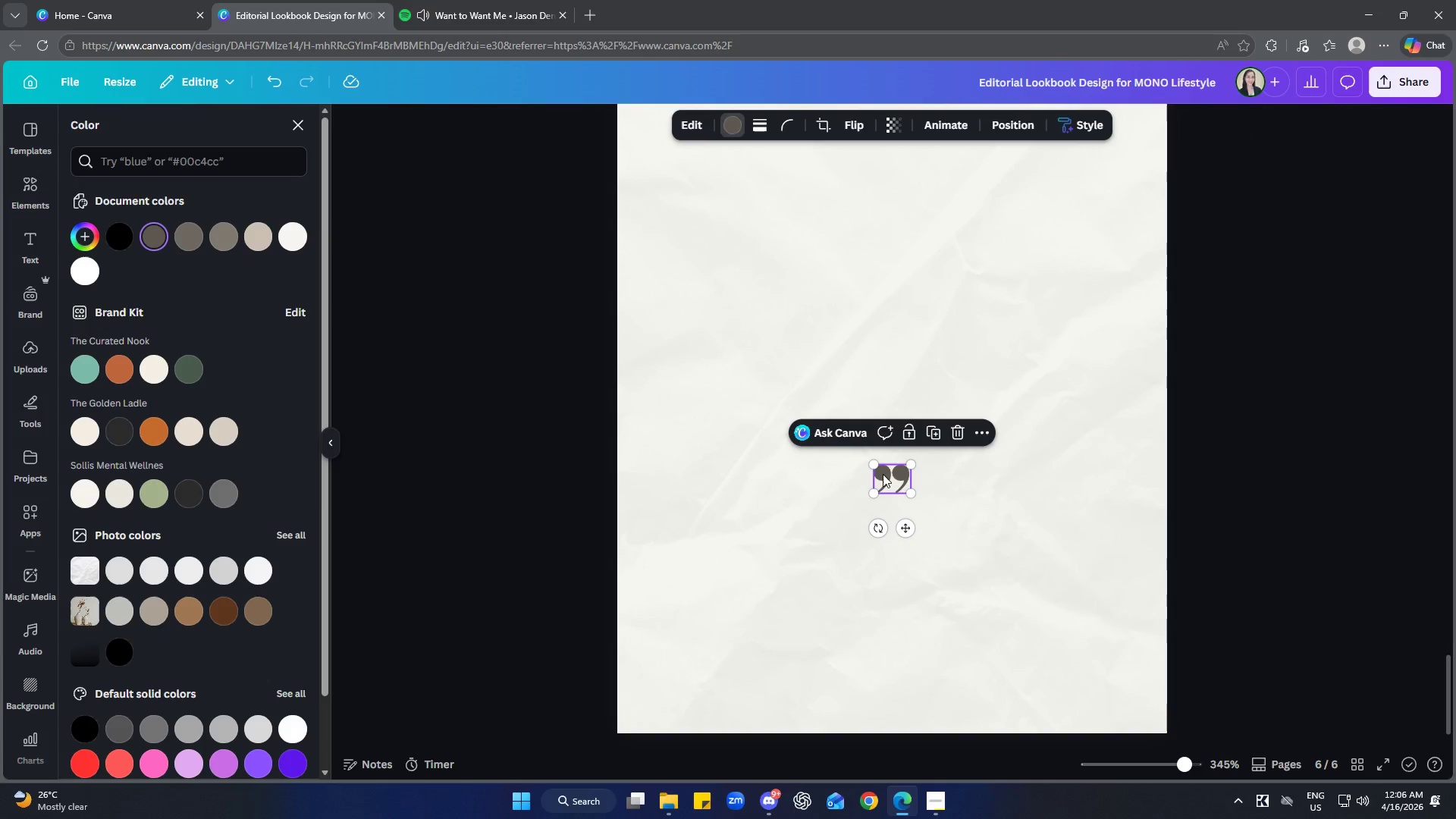 
key(Control+C)
 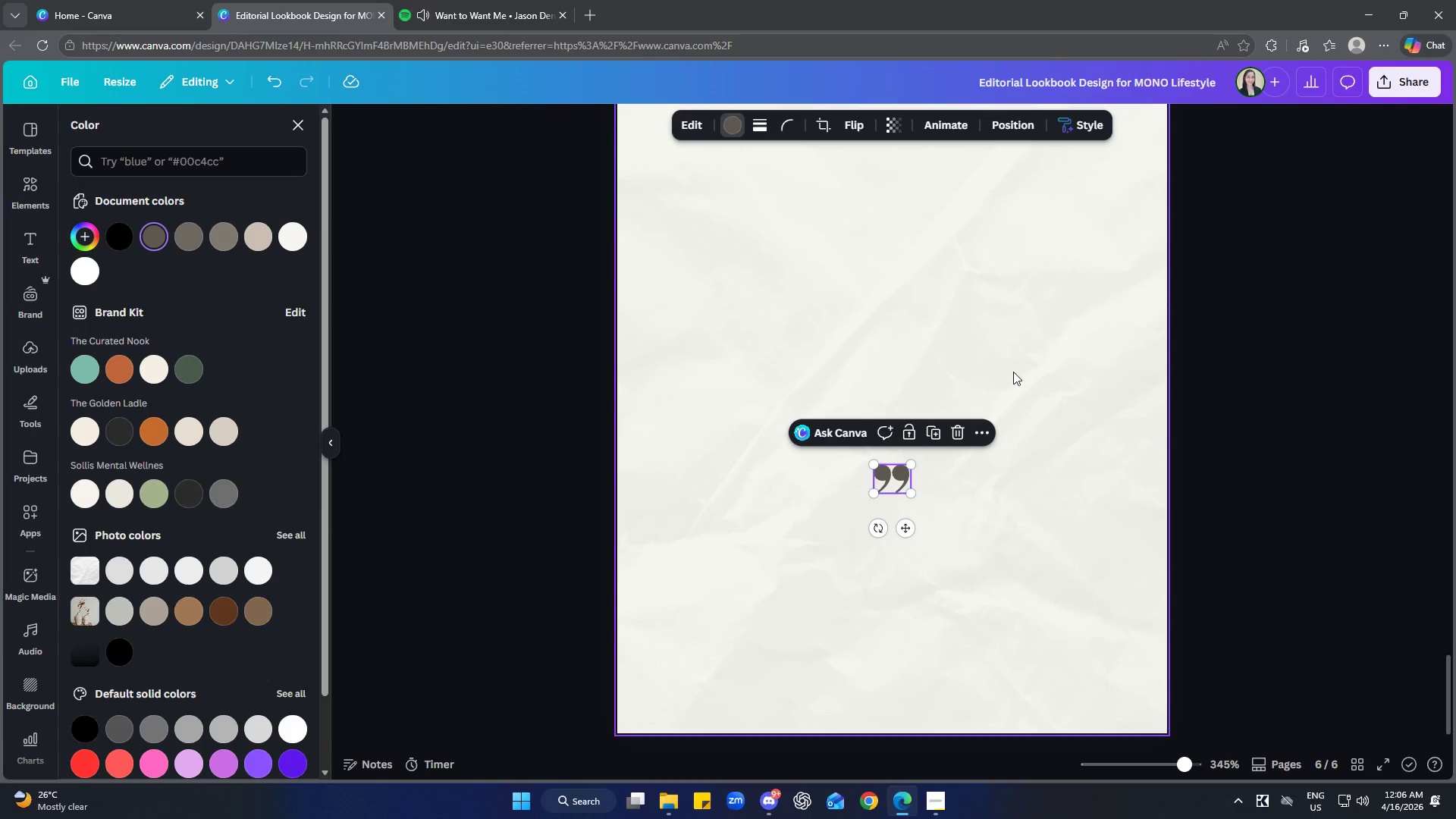 
left_click([1013, 366])
 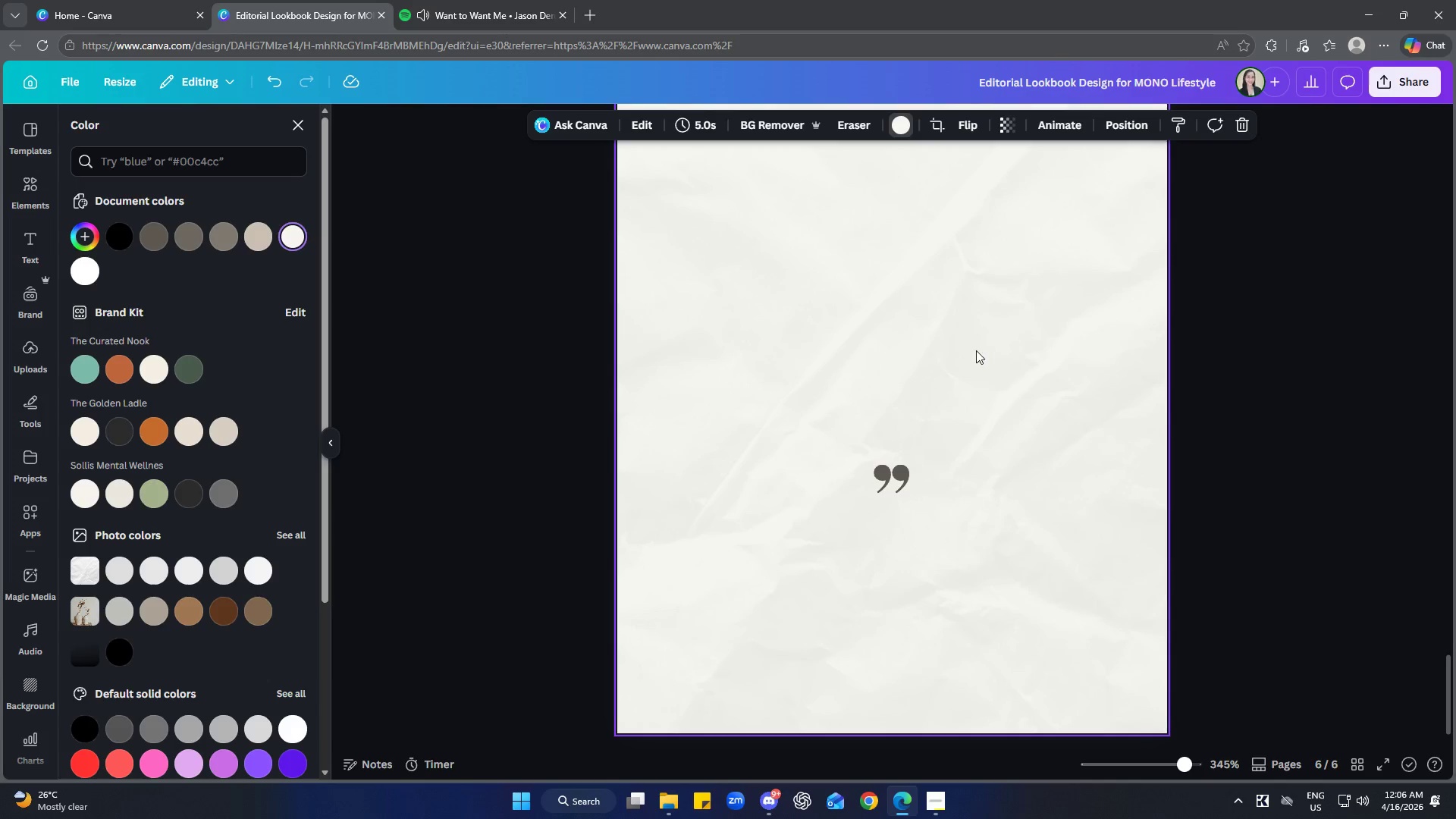 
key(Control+ControlLeft)
 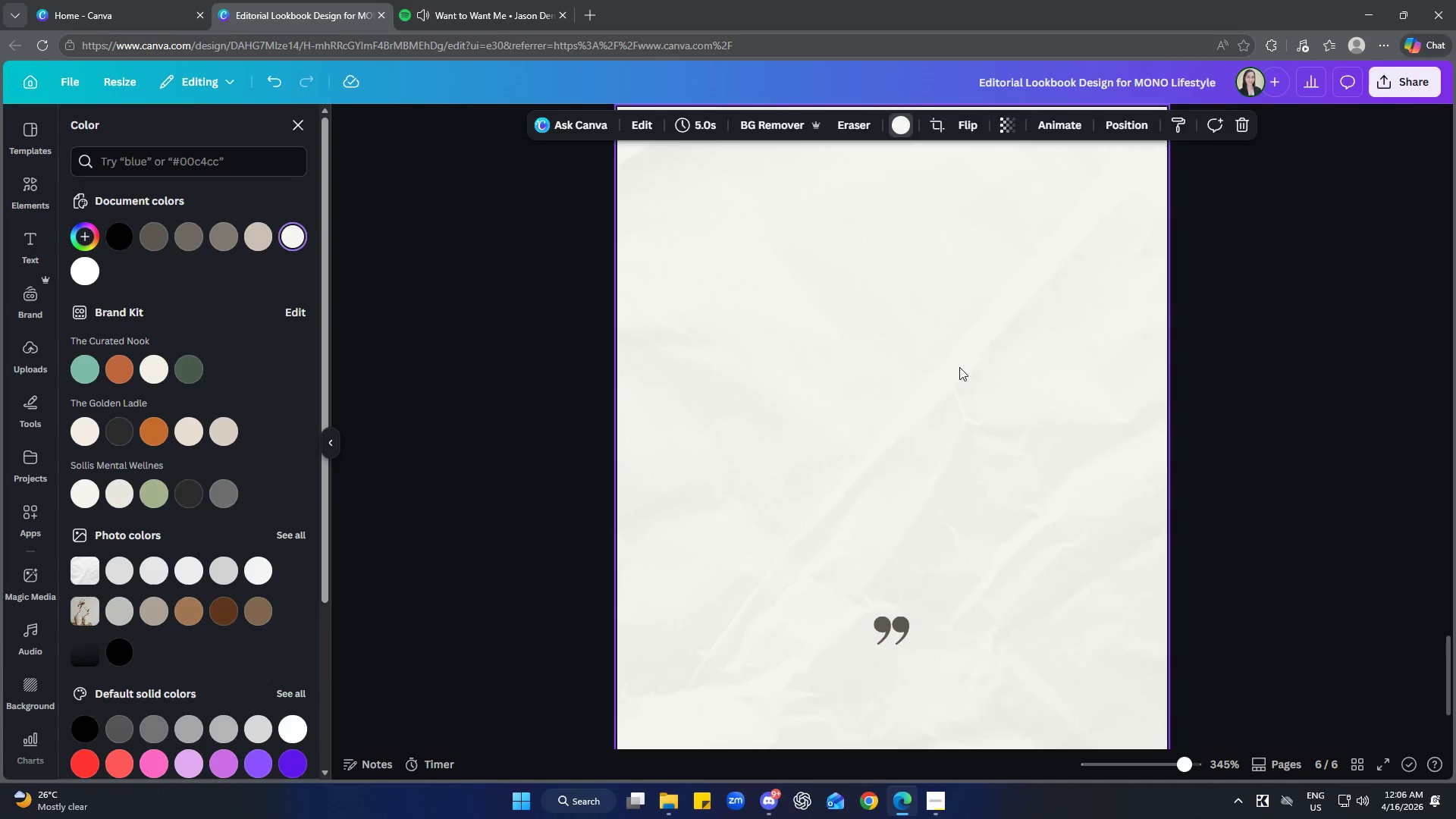 
key(Control+V)
 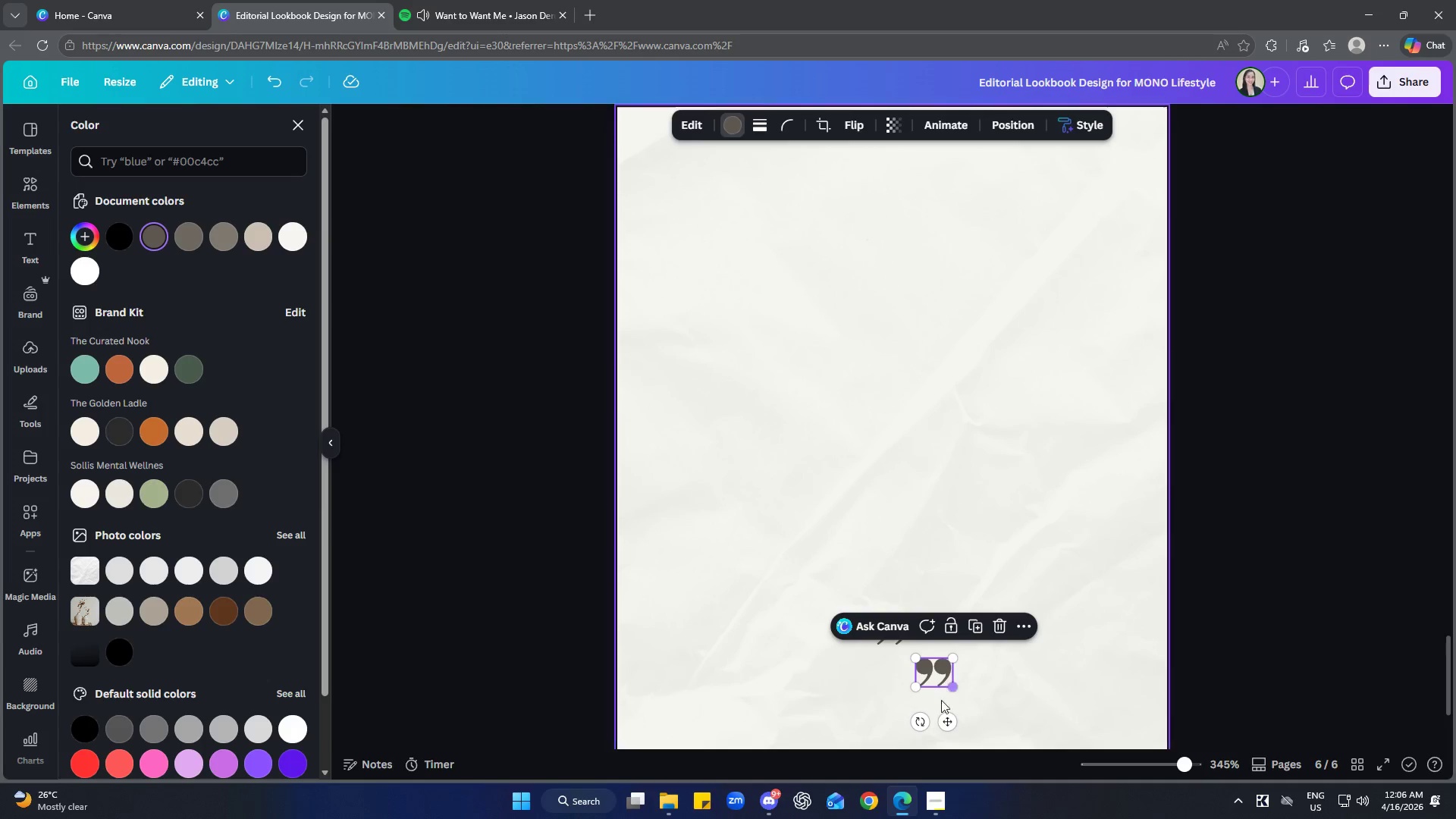 
scroll: coordinate [969, 356], scroll_direction: up, amount: 2.0
 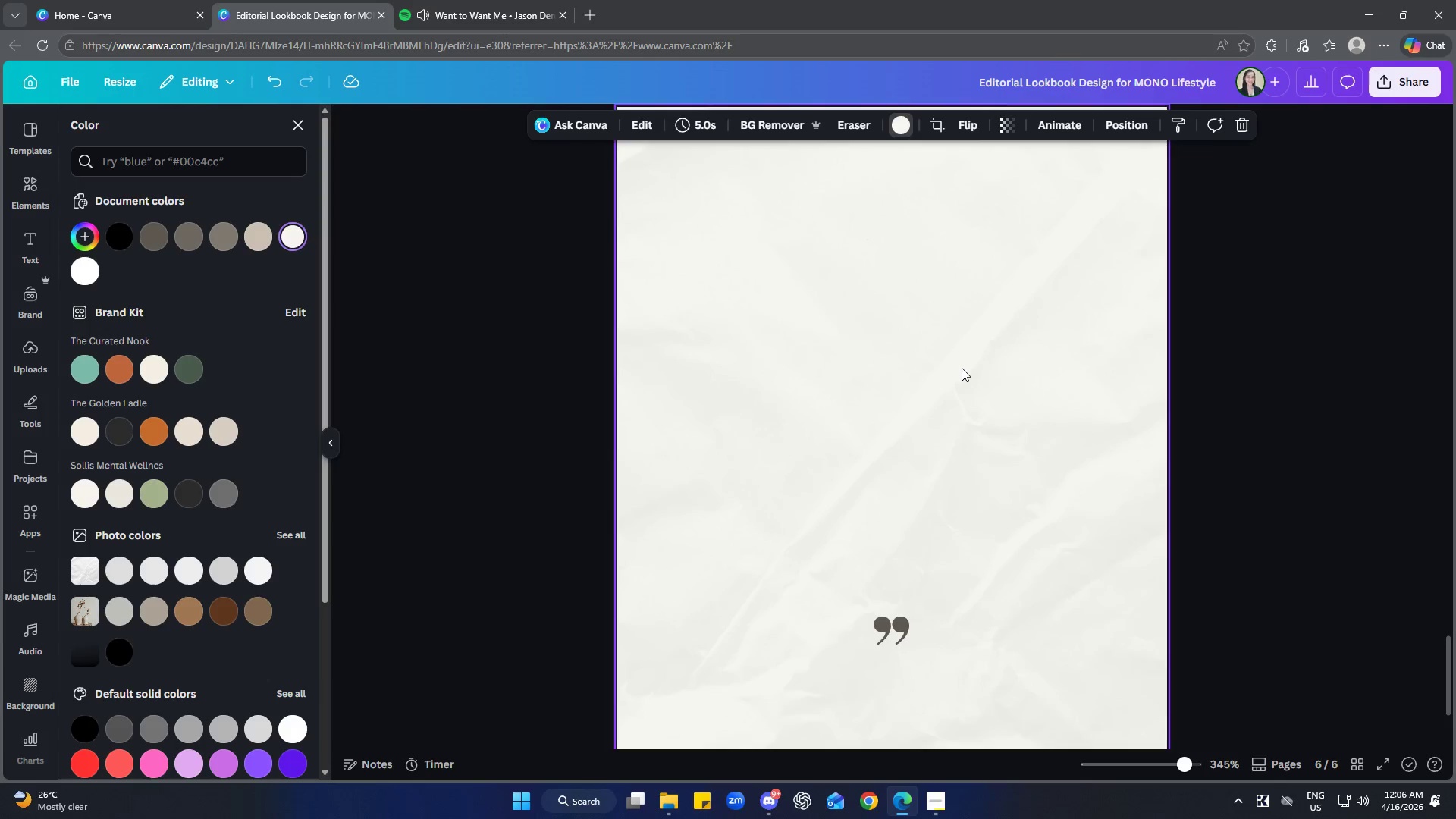 
left_click_drag(start_coordinate=[947, 722], to_coordinate=[905, 372])
 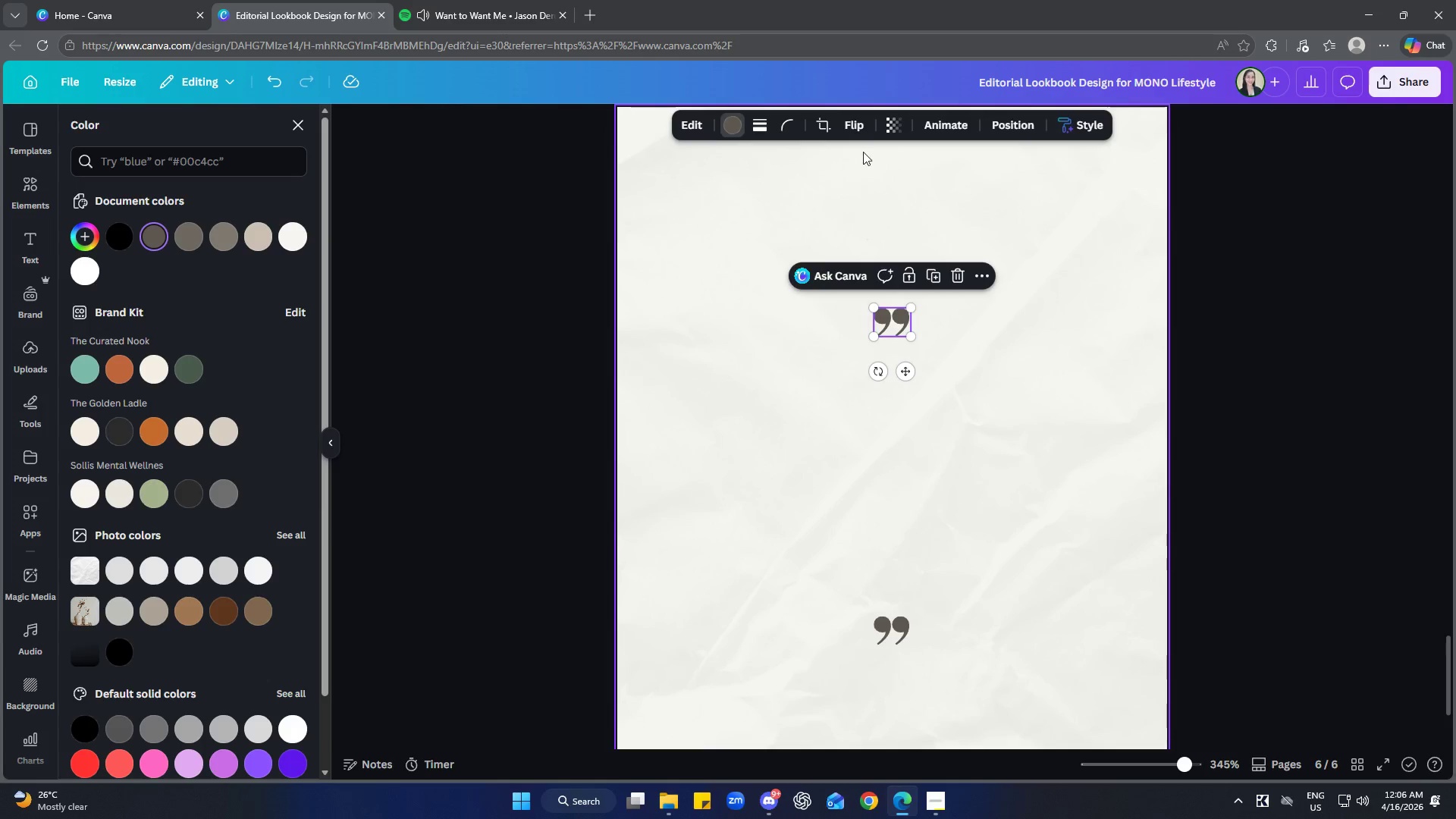 
left_click([854, 116])
 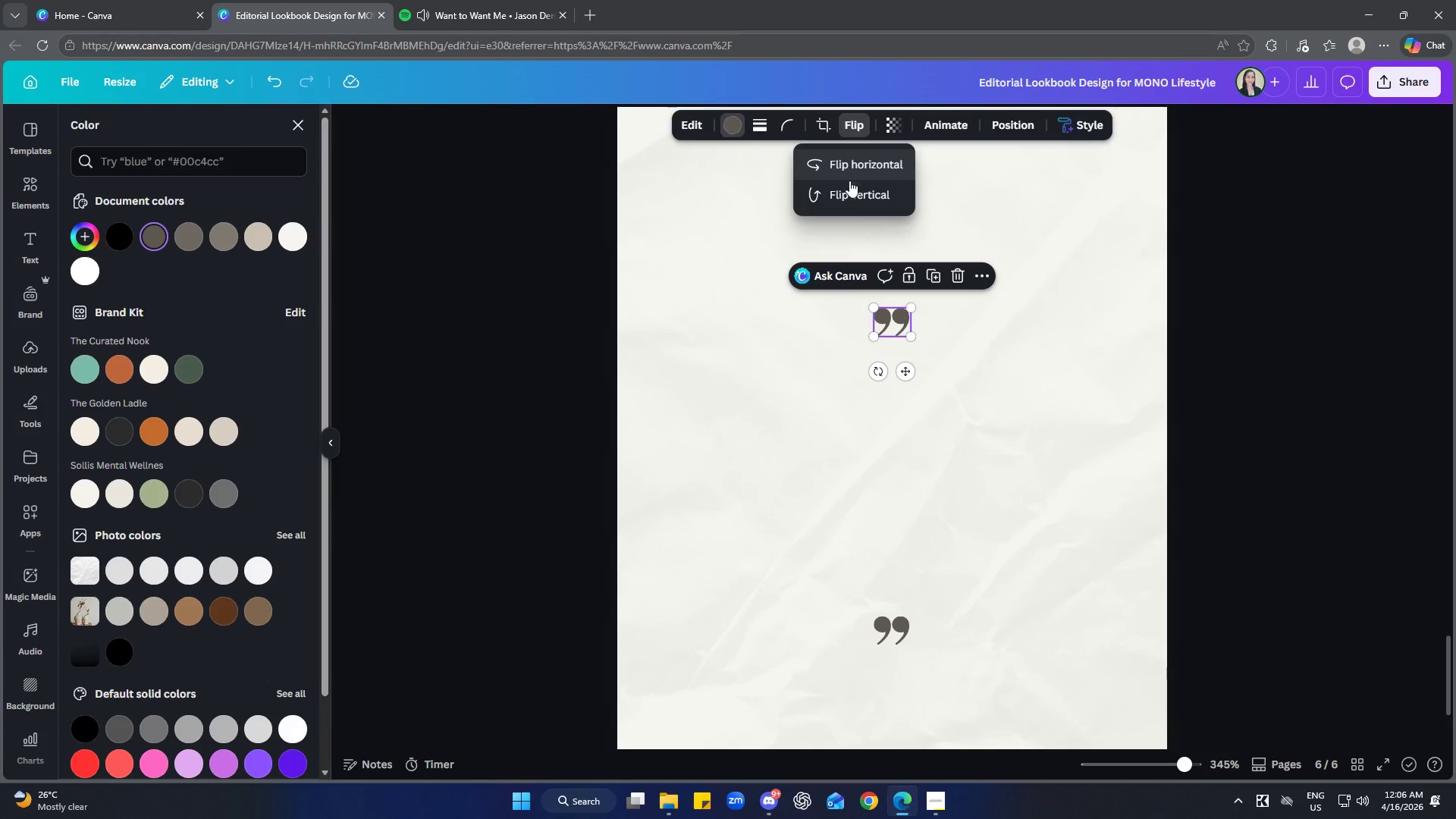 
left_click([848, 188])
 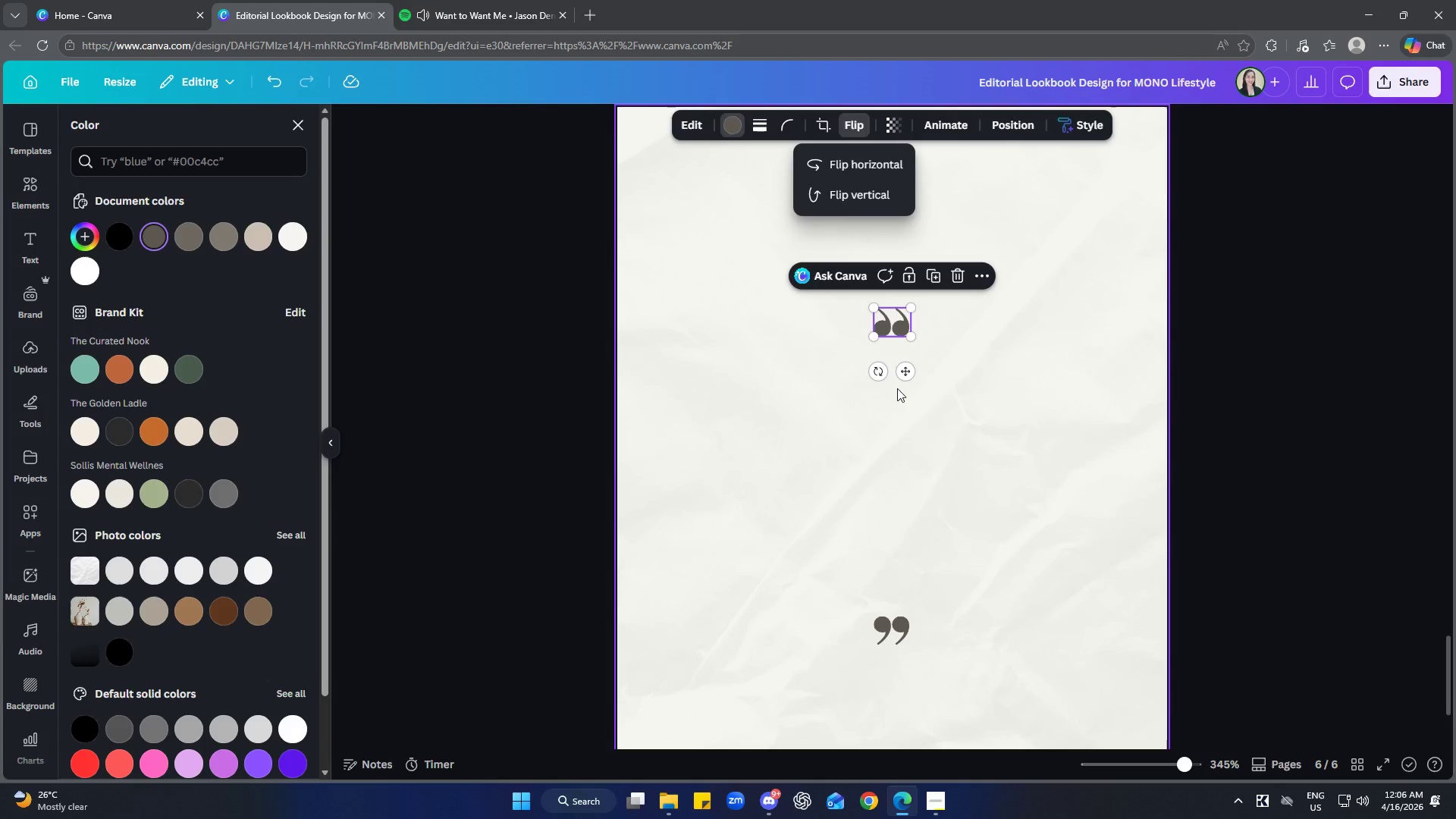 
left_click_drag(start_coordinate=[881, 373], to_coordinate=[902, 249])
 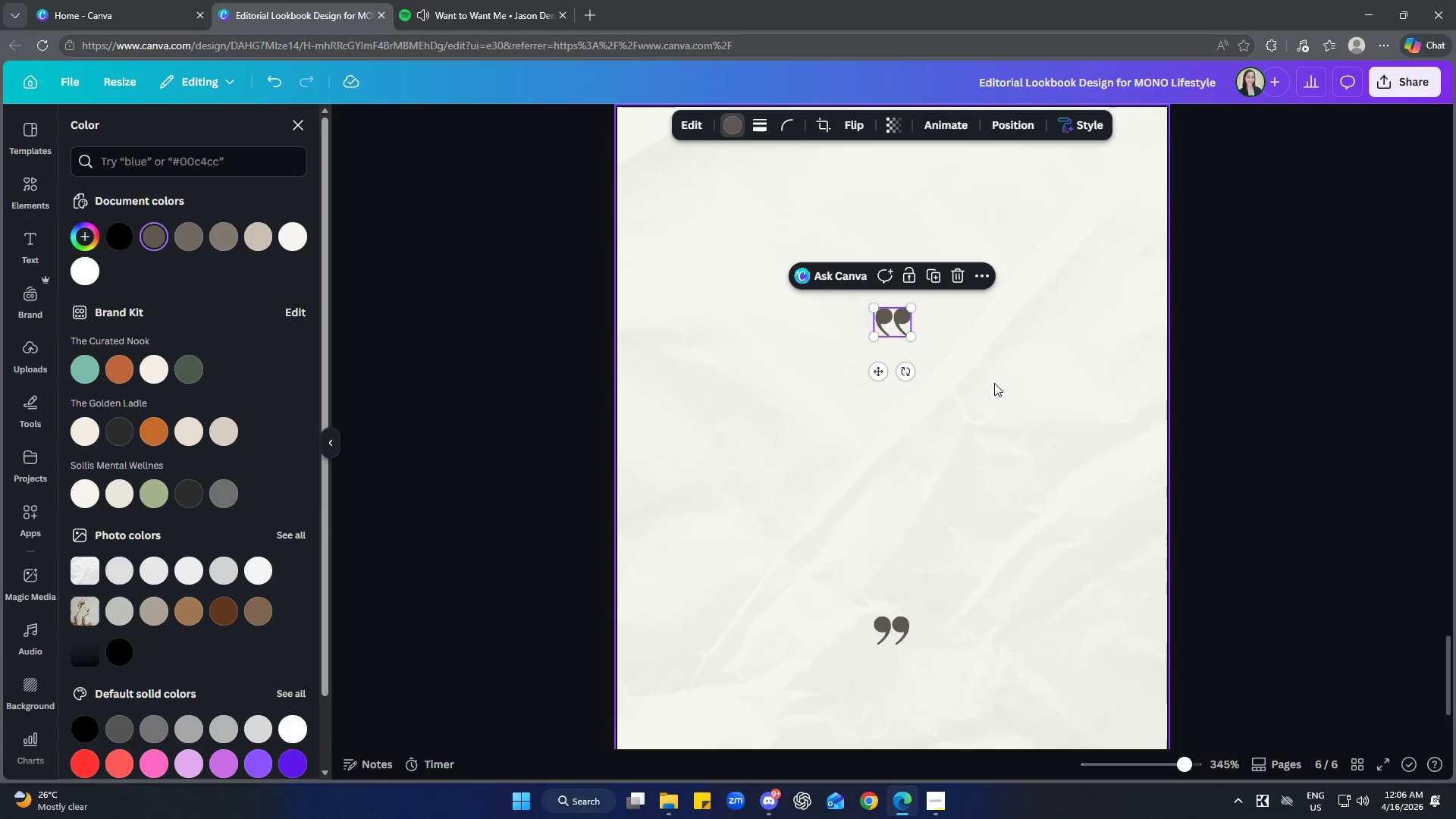 
left_click([1011, 401])
 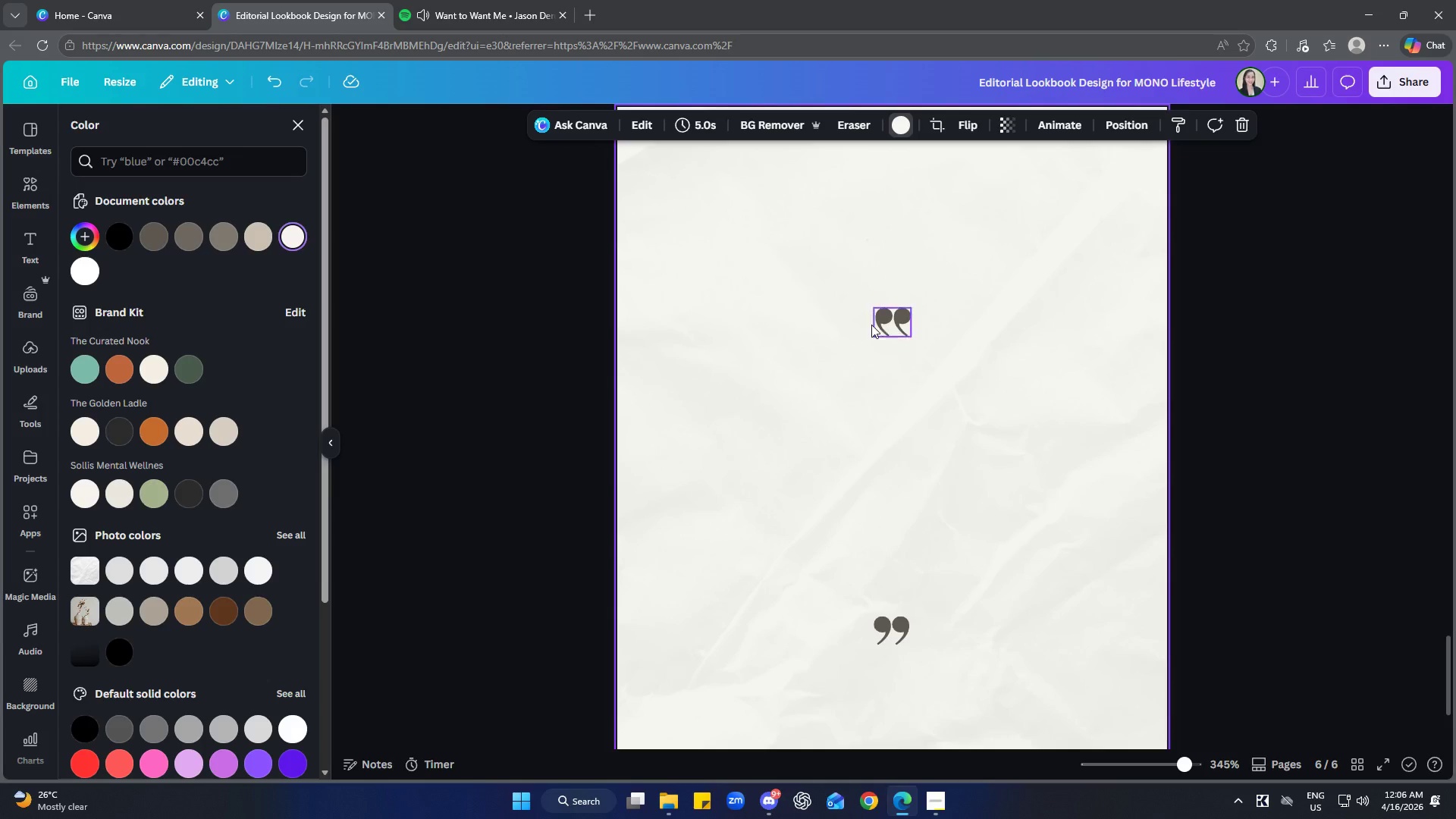 
left_click_drag(start_coordinate=[893, 324], to_coordinate=[896, 318])
 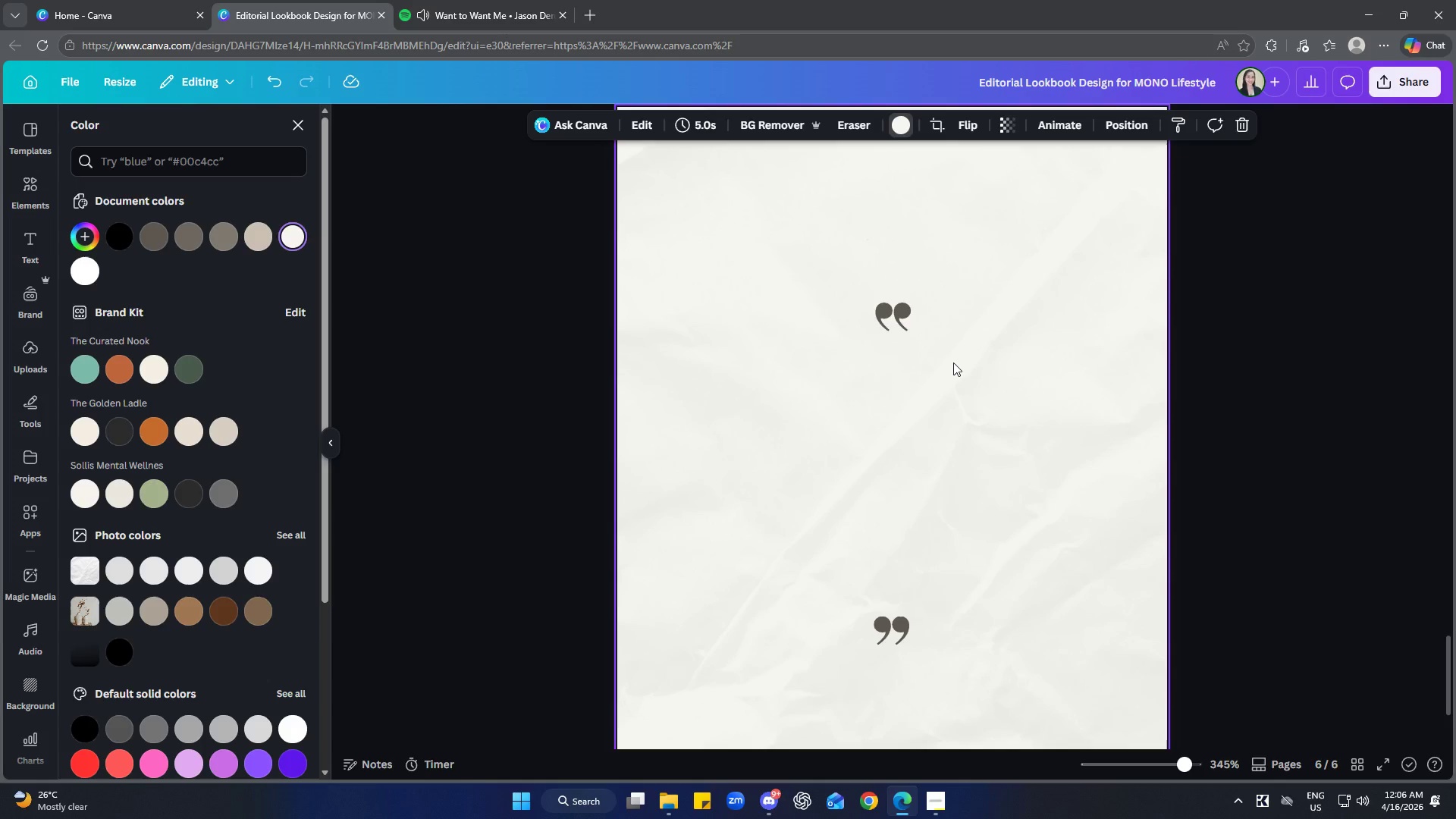 
wait(5.23)
 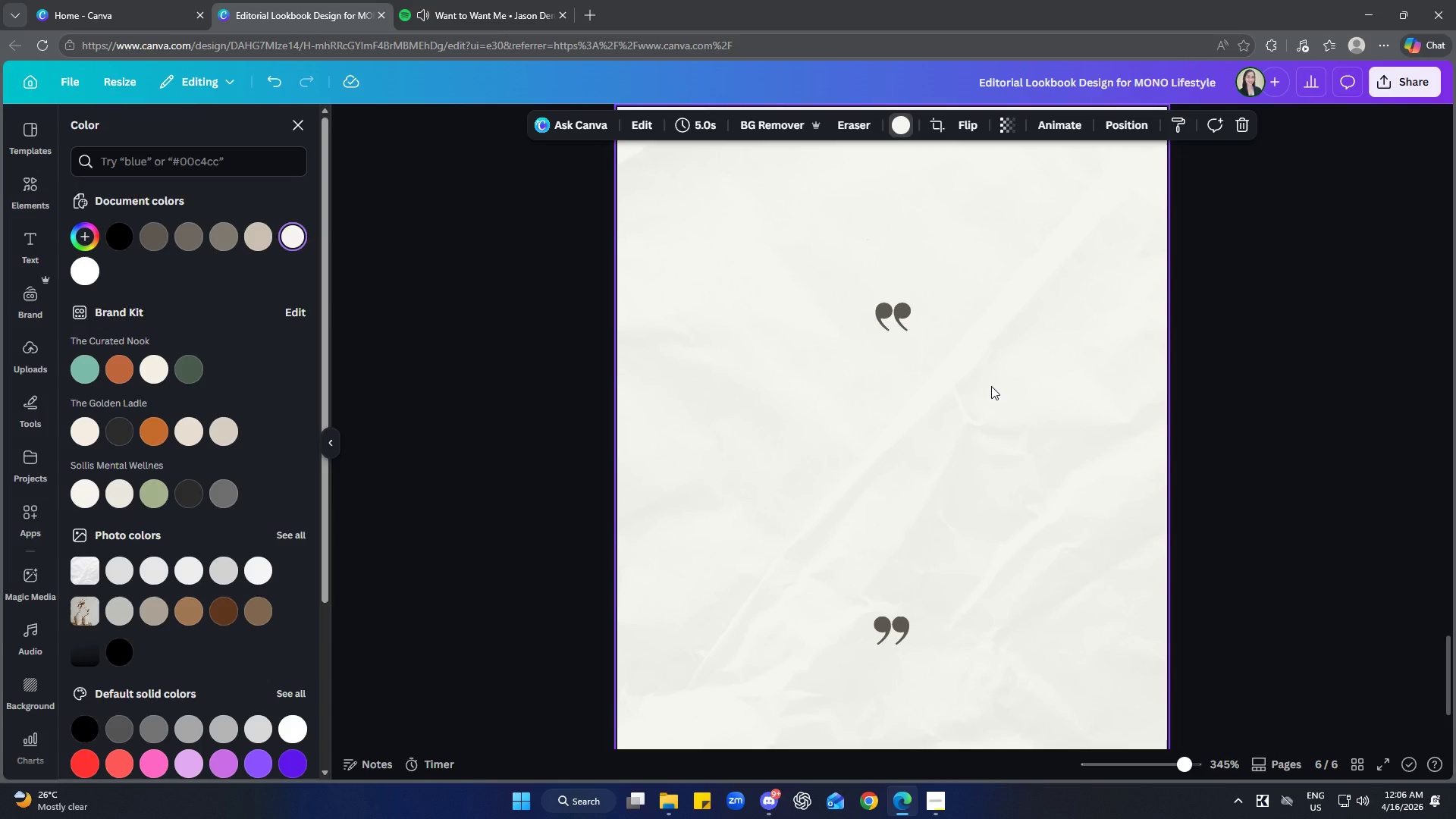 
left_click([909, 317])
 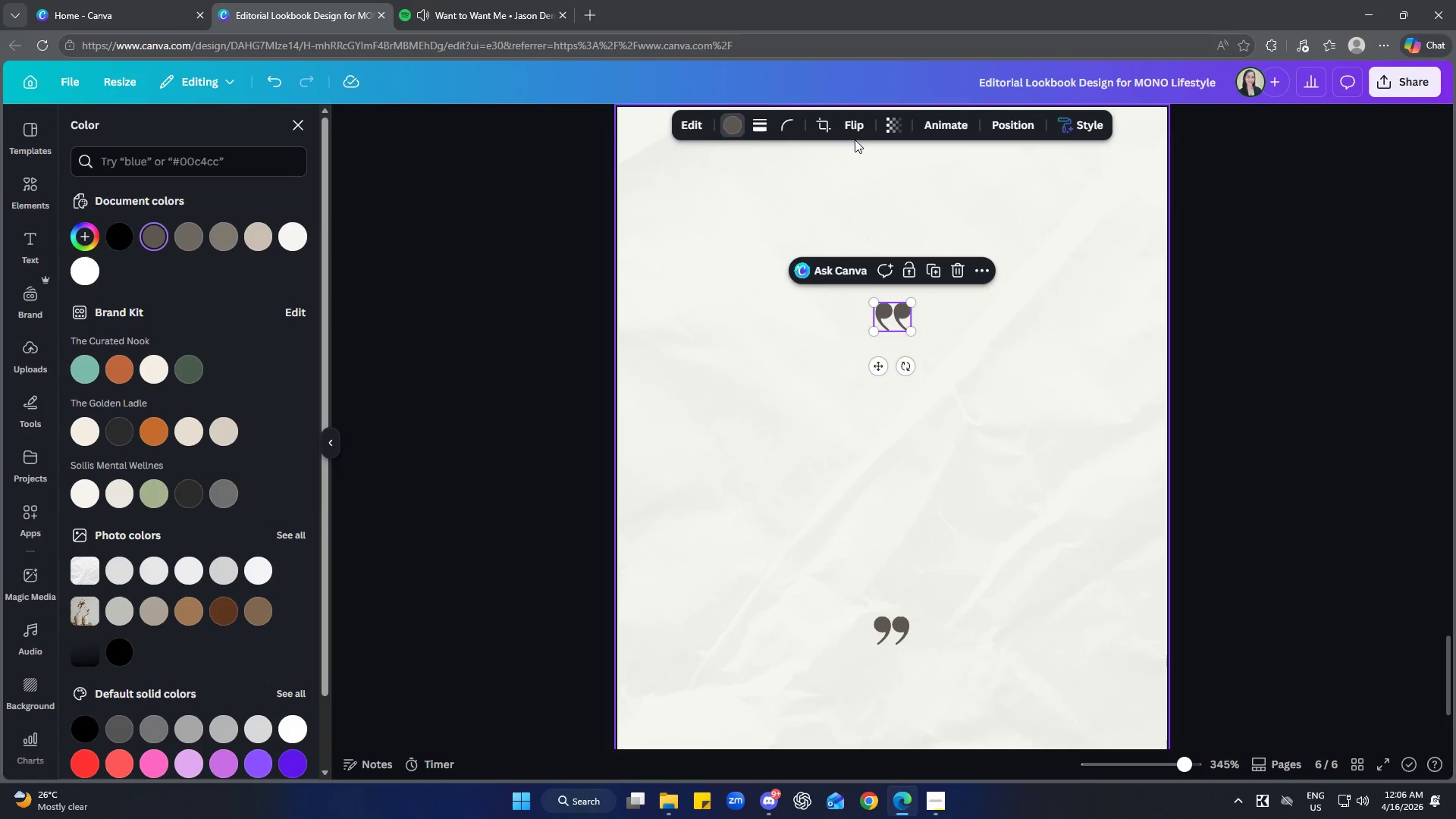 
left_click([849, 123])
 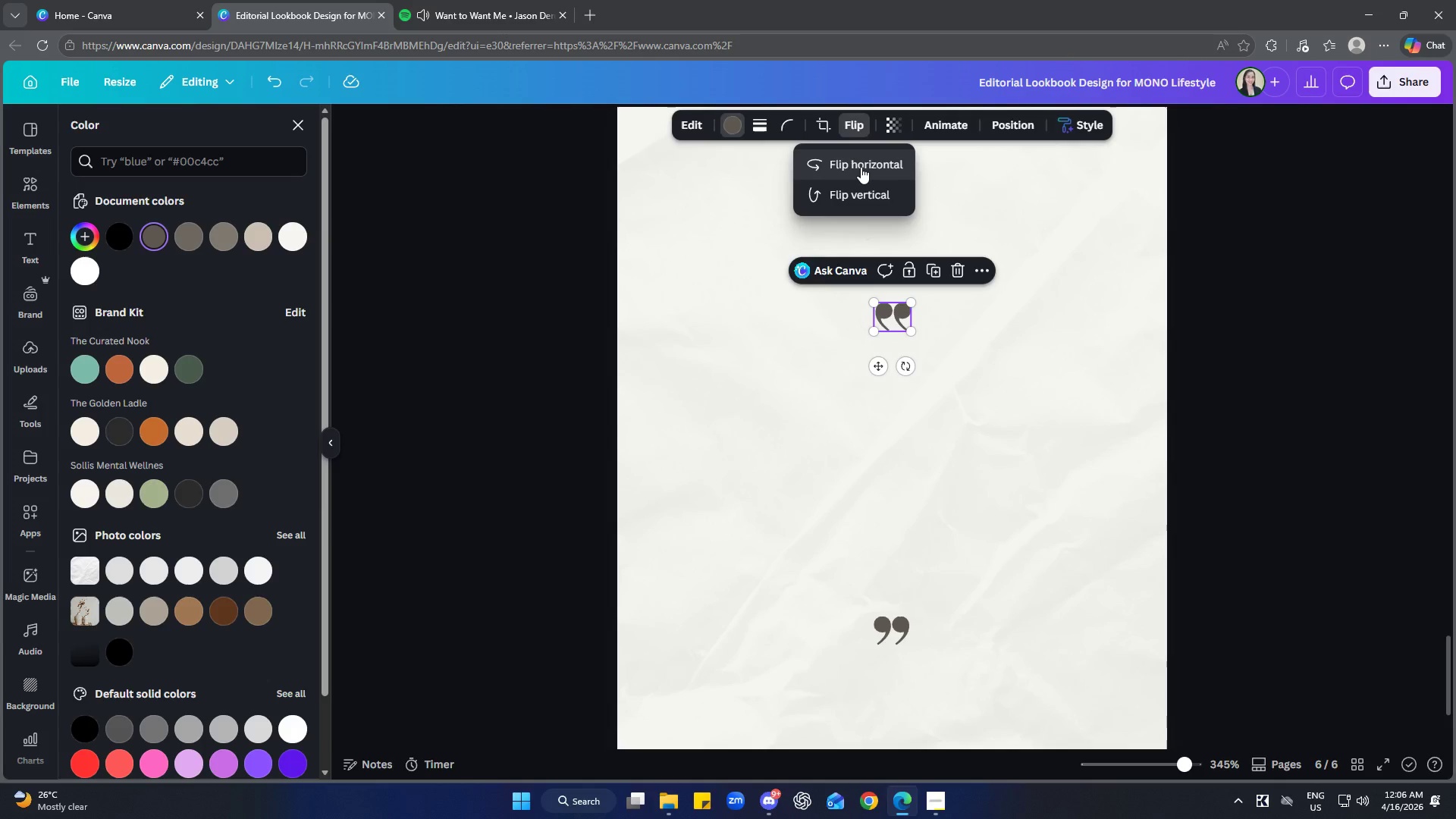 
left_click([861, 166])
 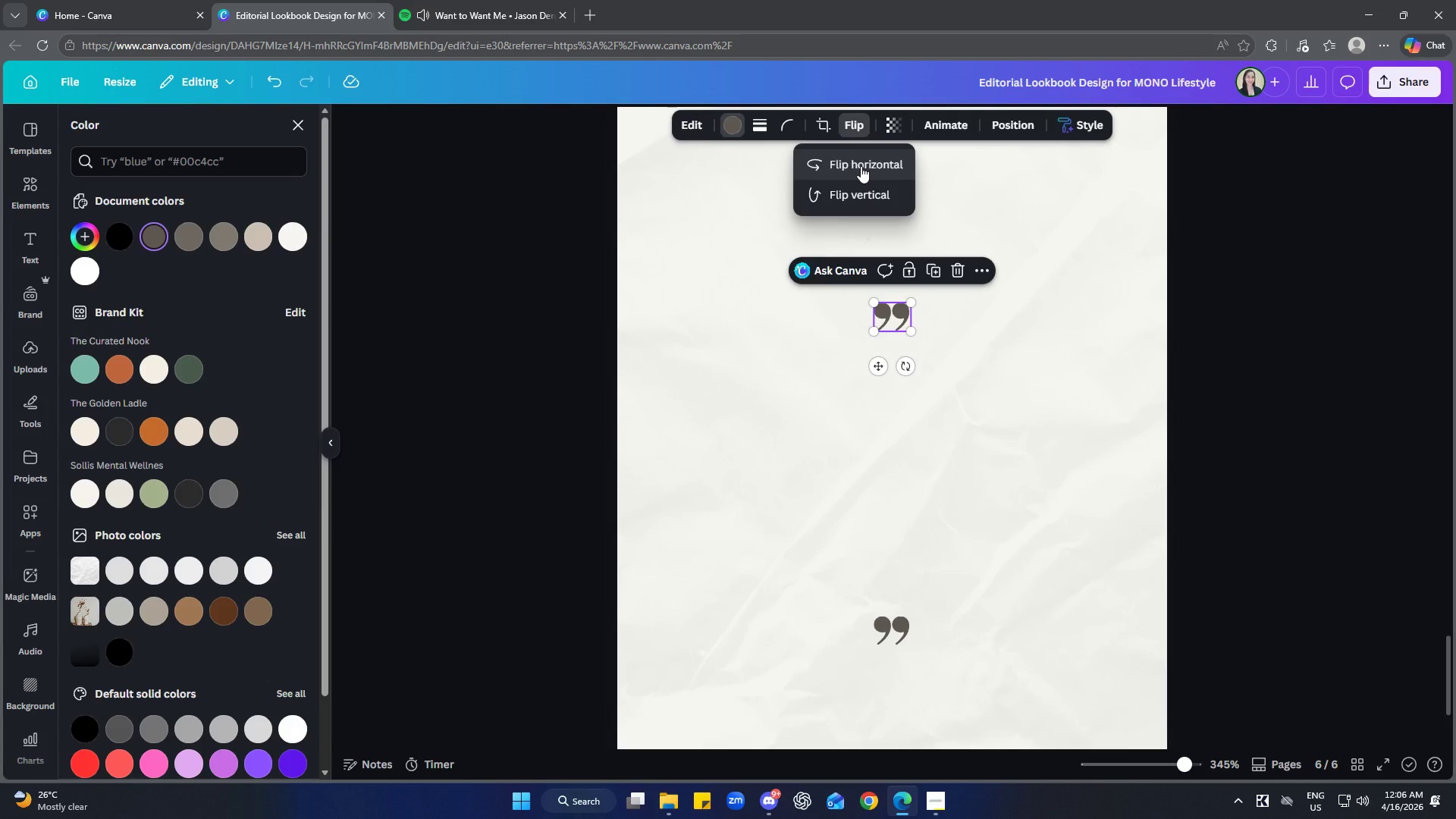 
left_click([861, 188])
 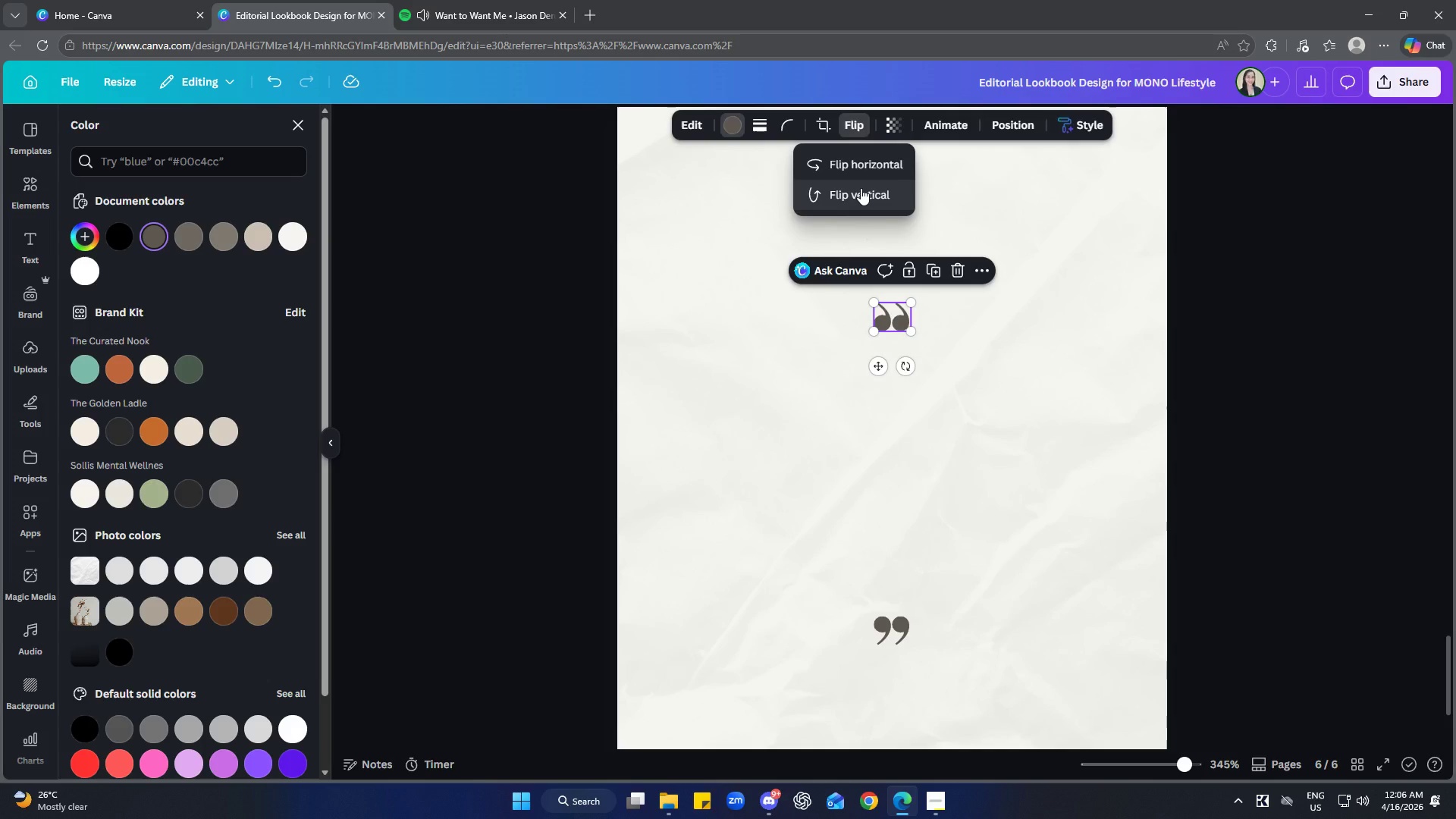 
left_click([858, 159])
 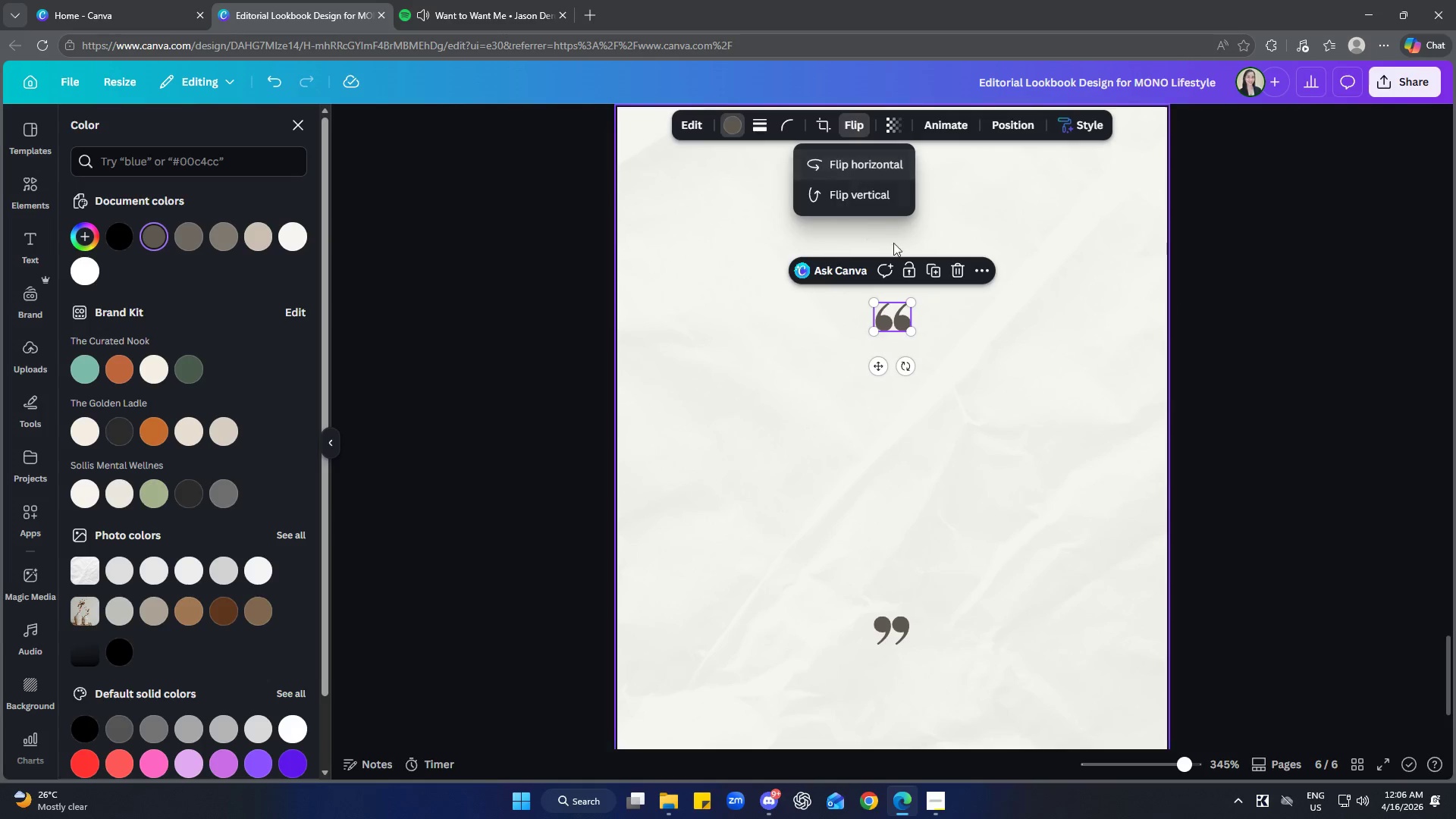 
left_click([987, 421])
 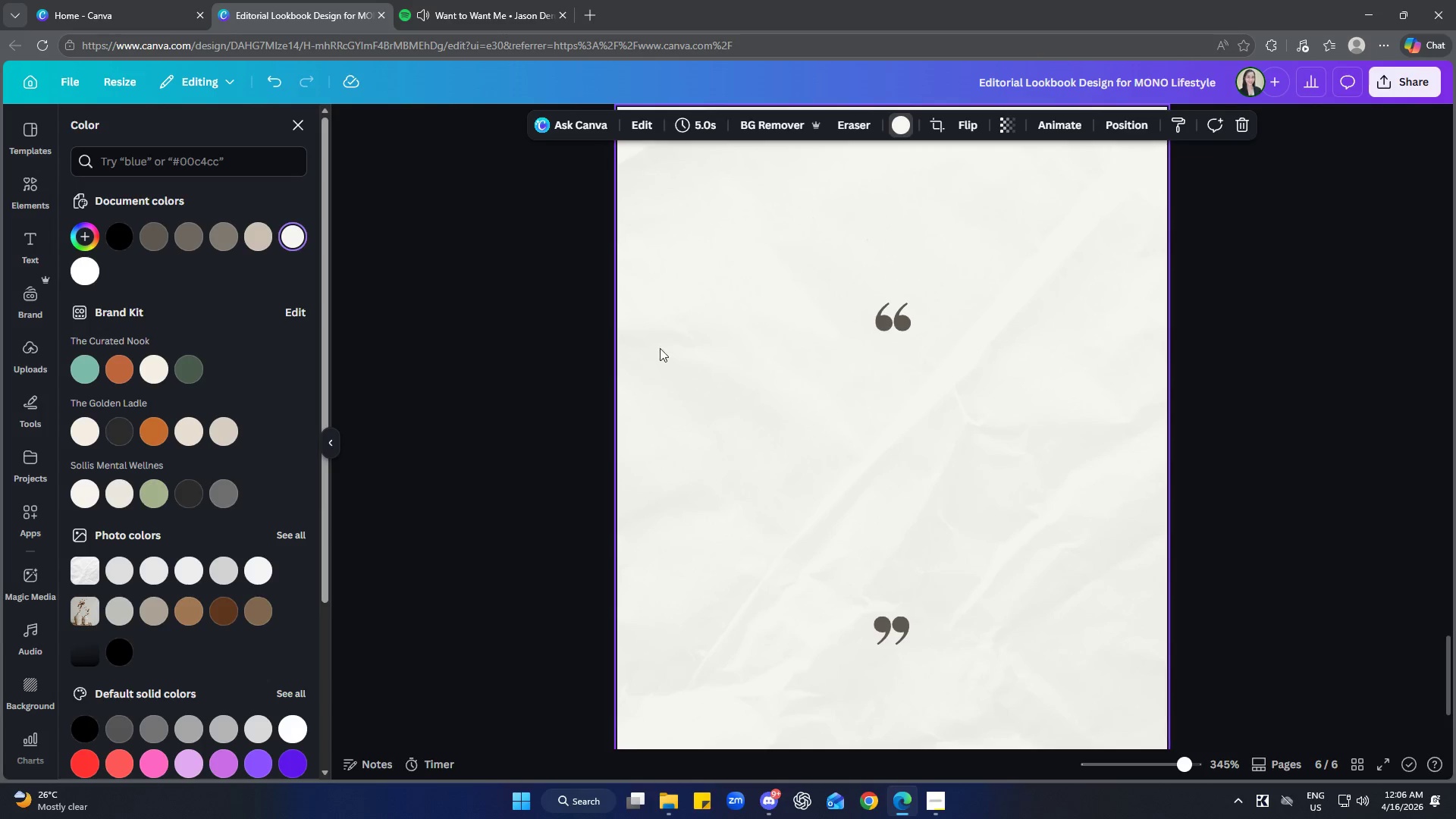 
left_click([20, 174])
 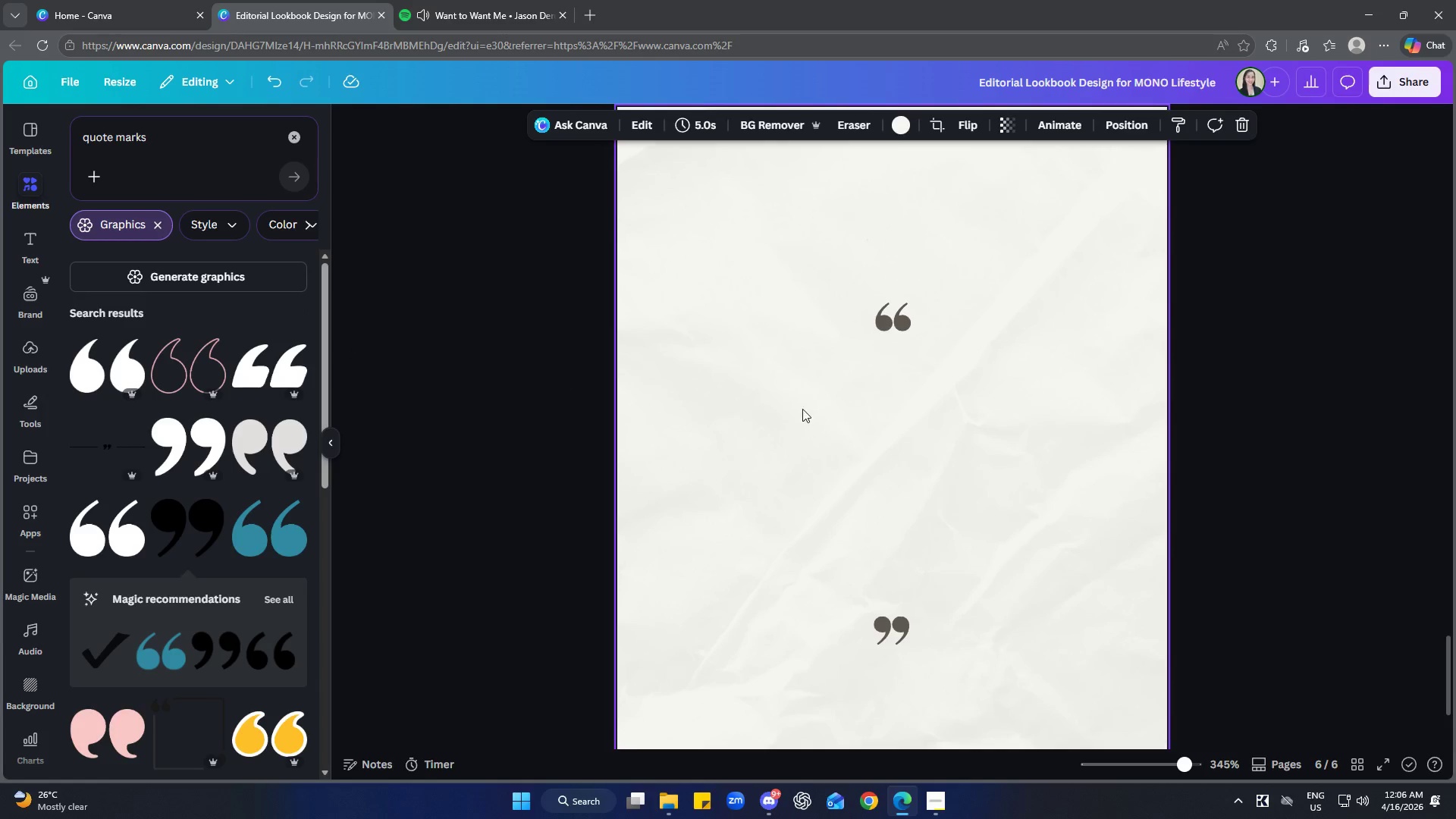 
key(Control+ControlLeft)
 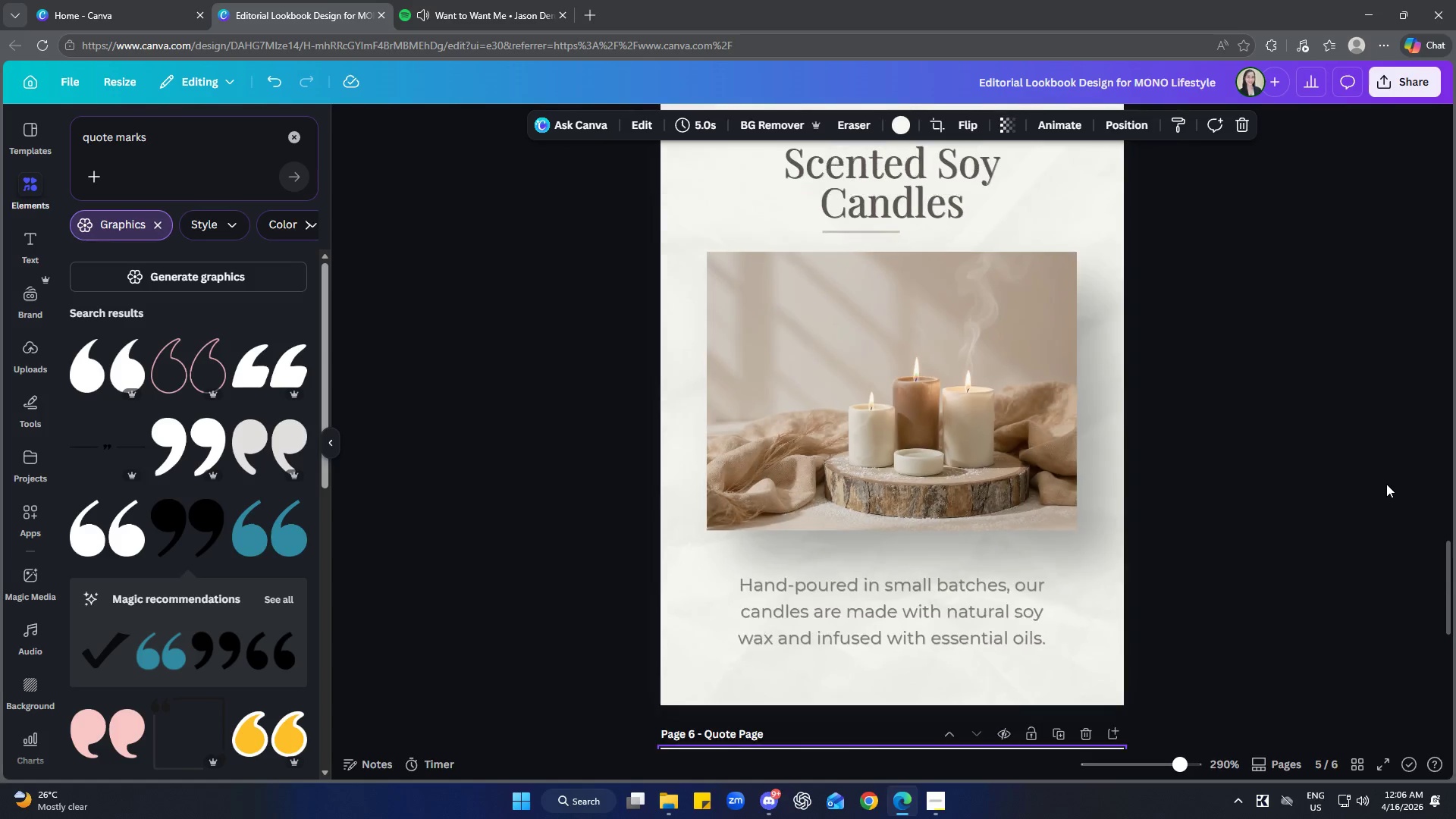 
scroll: coordinate [1384, 488], scroll_direction: up, amount: 9.0
 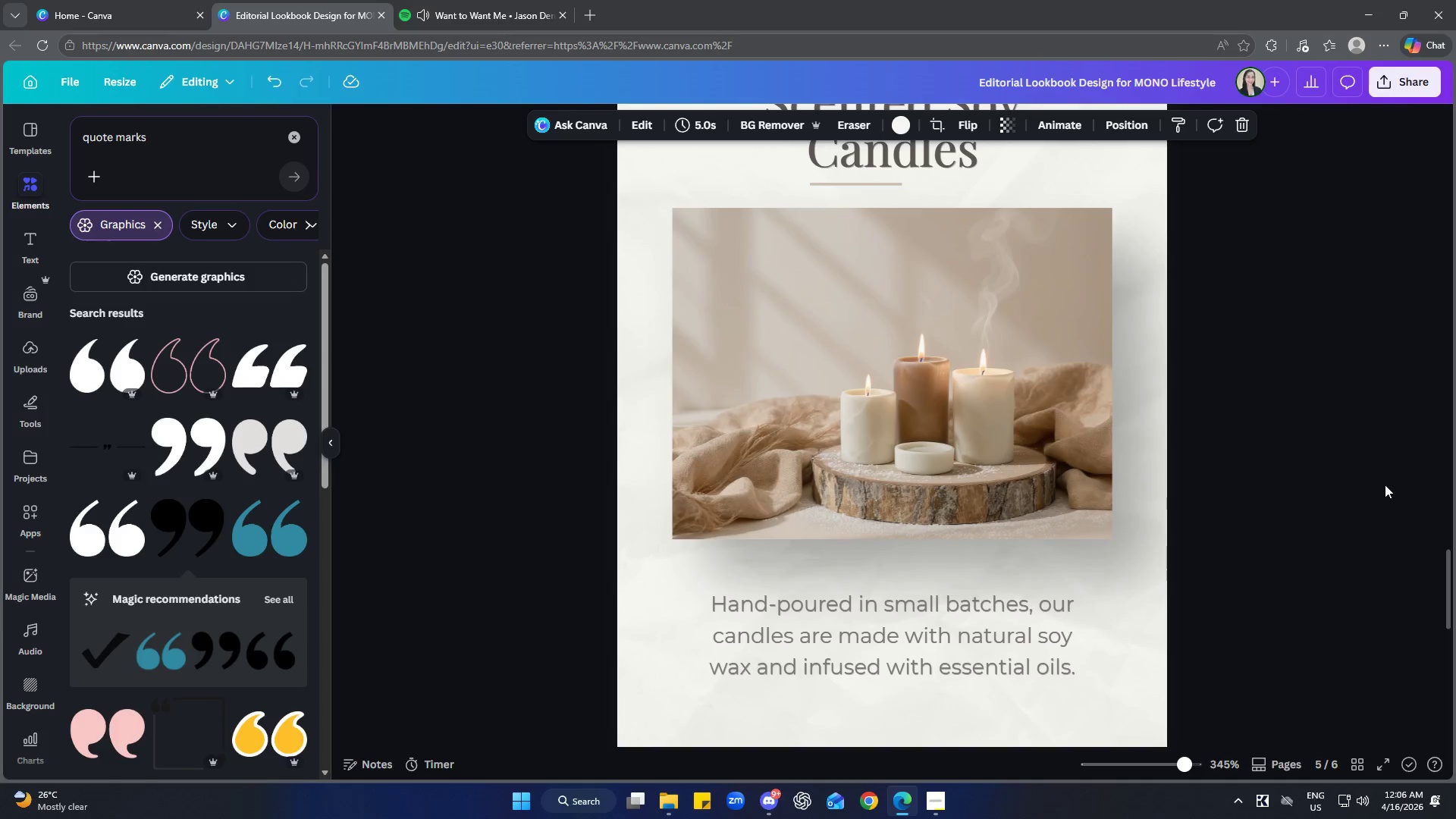 
scroll: coordinate [1384, 488], scroll_direction: down, amount: 1.0
 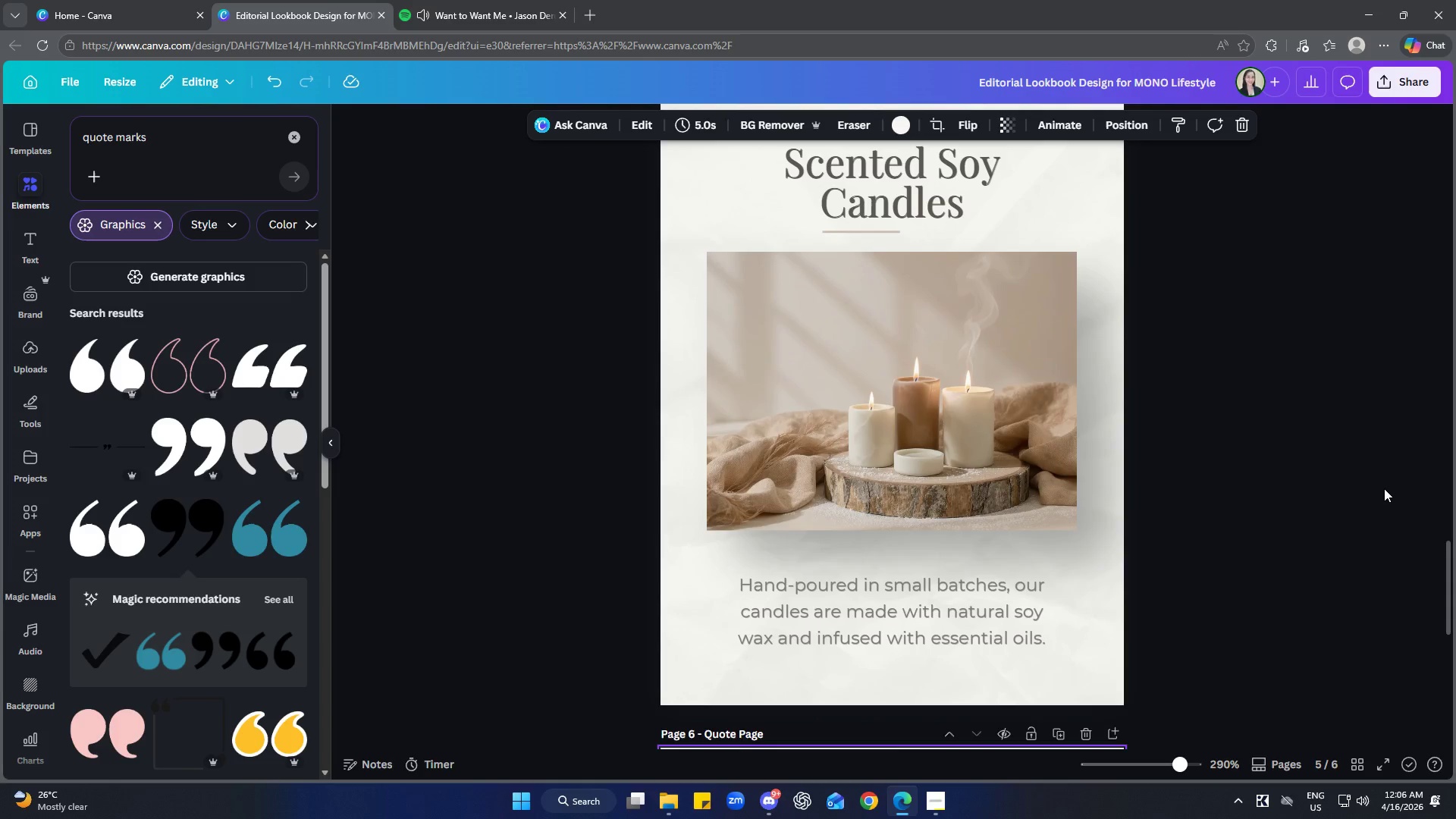 
scroll: coordinate [1428, 507], scroll_direction: up, amount: 38.0
 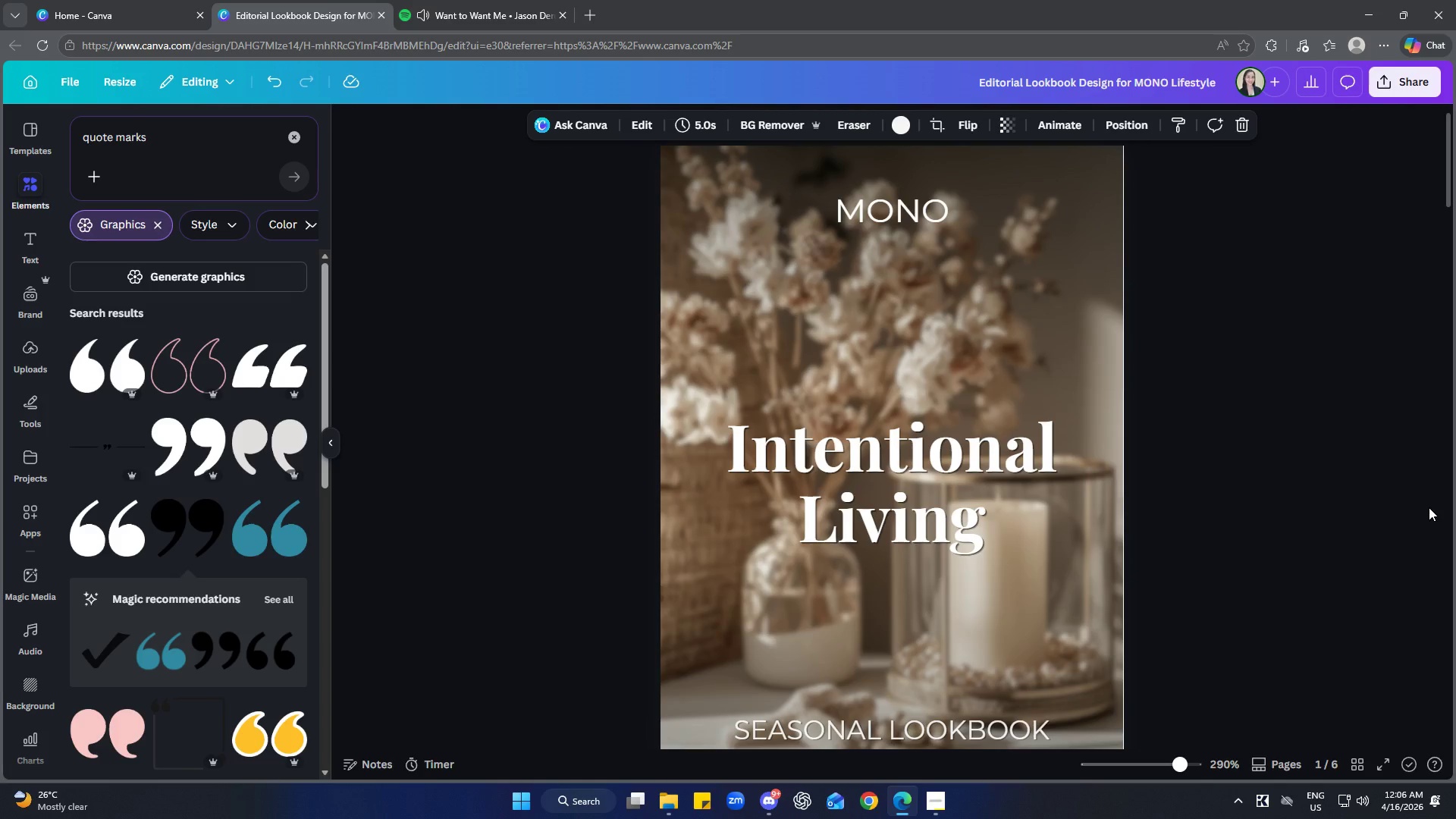 
scroll: coordinate [1429, 509], scroll_direction: none, amount: 0.0
 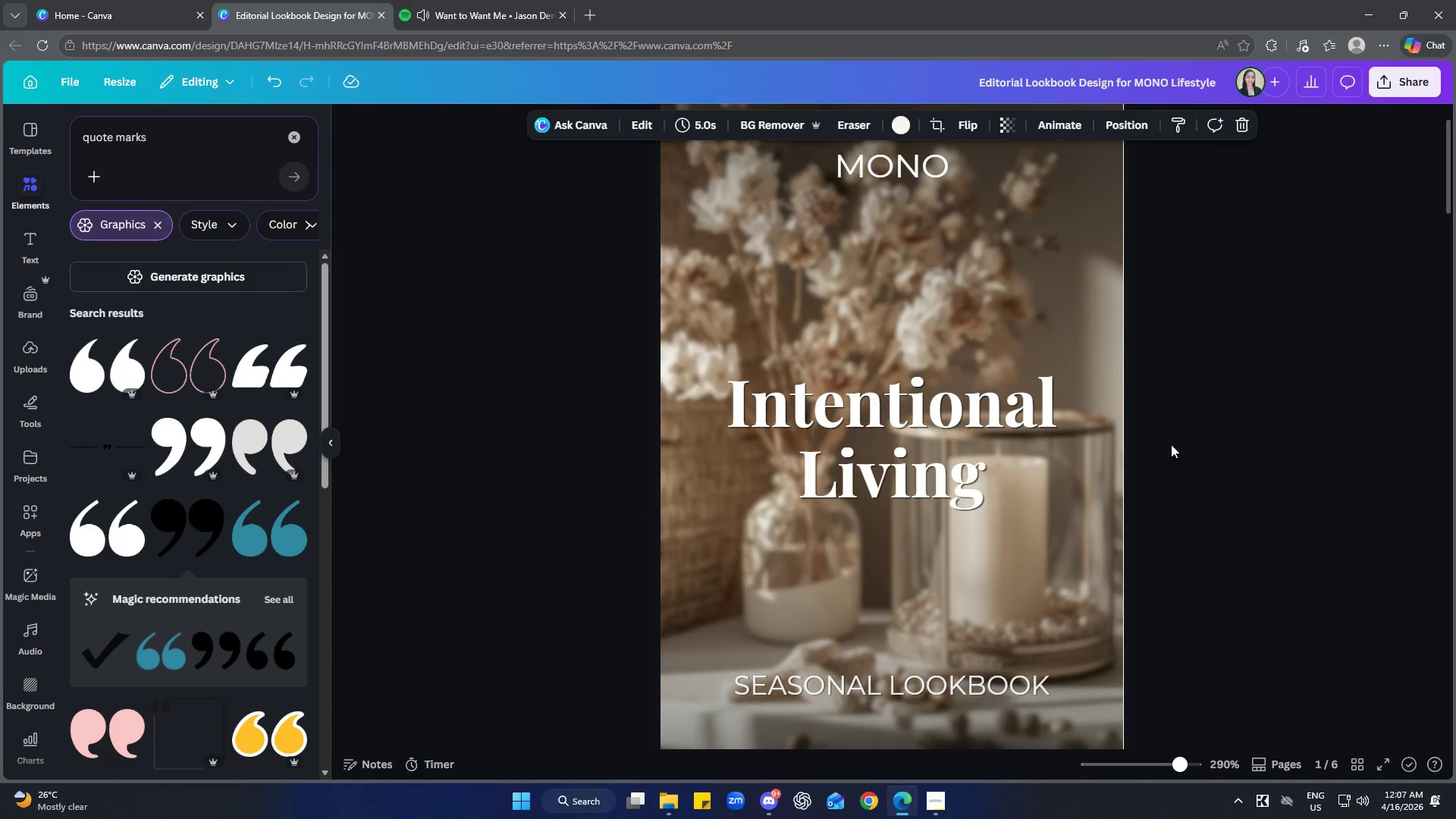 
left_click([1112, 388])
 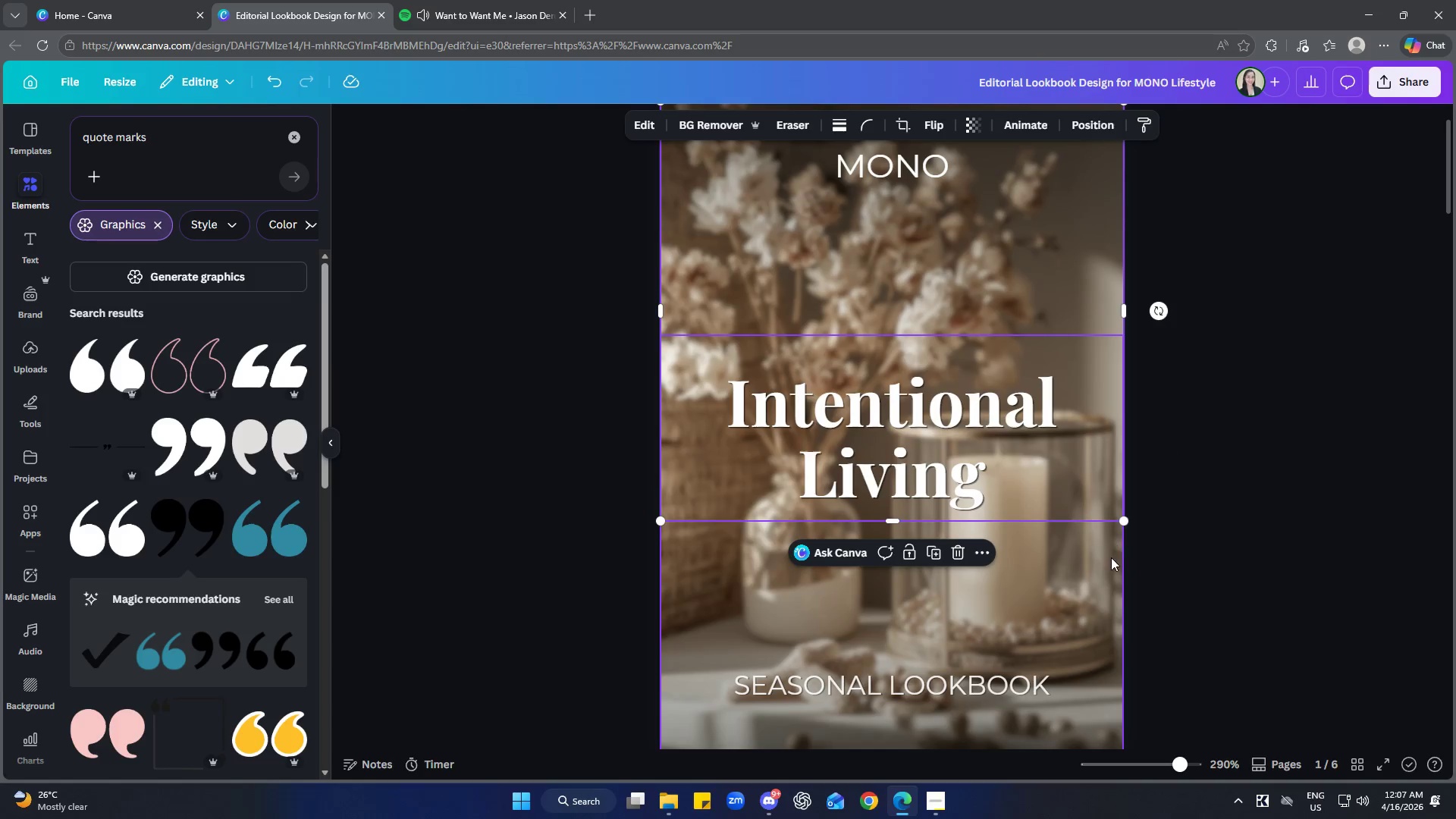 
left_click([1110, 563])
 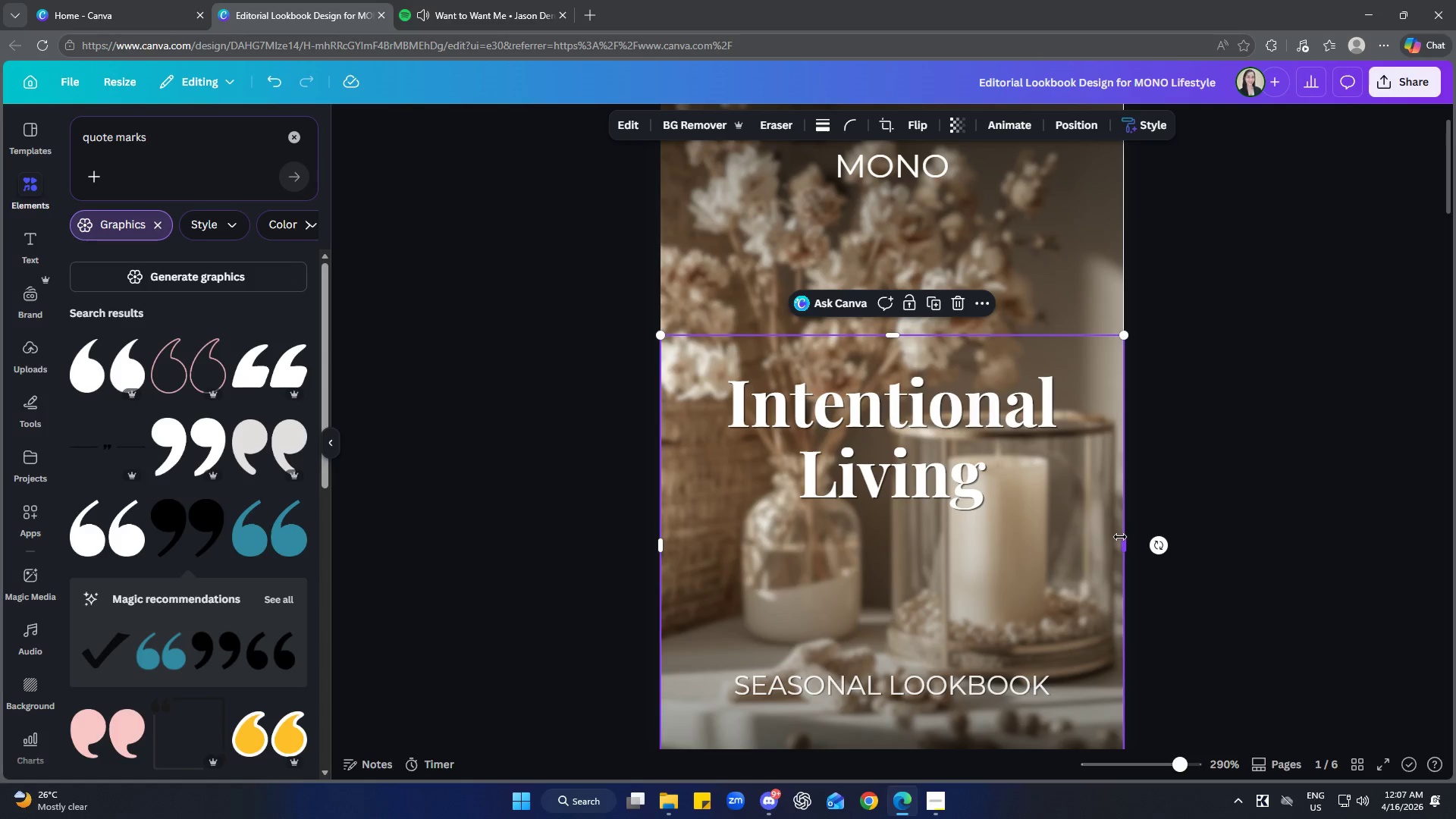 
left_click_drag(start_coordinate=[1123, 548], to_coordinate=[1130, 544])
 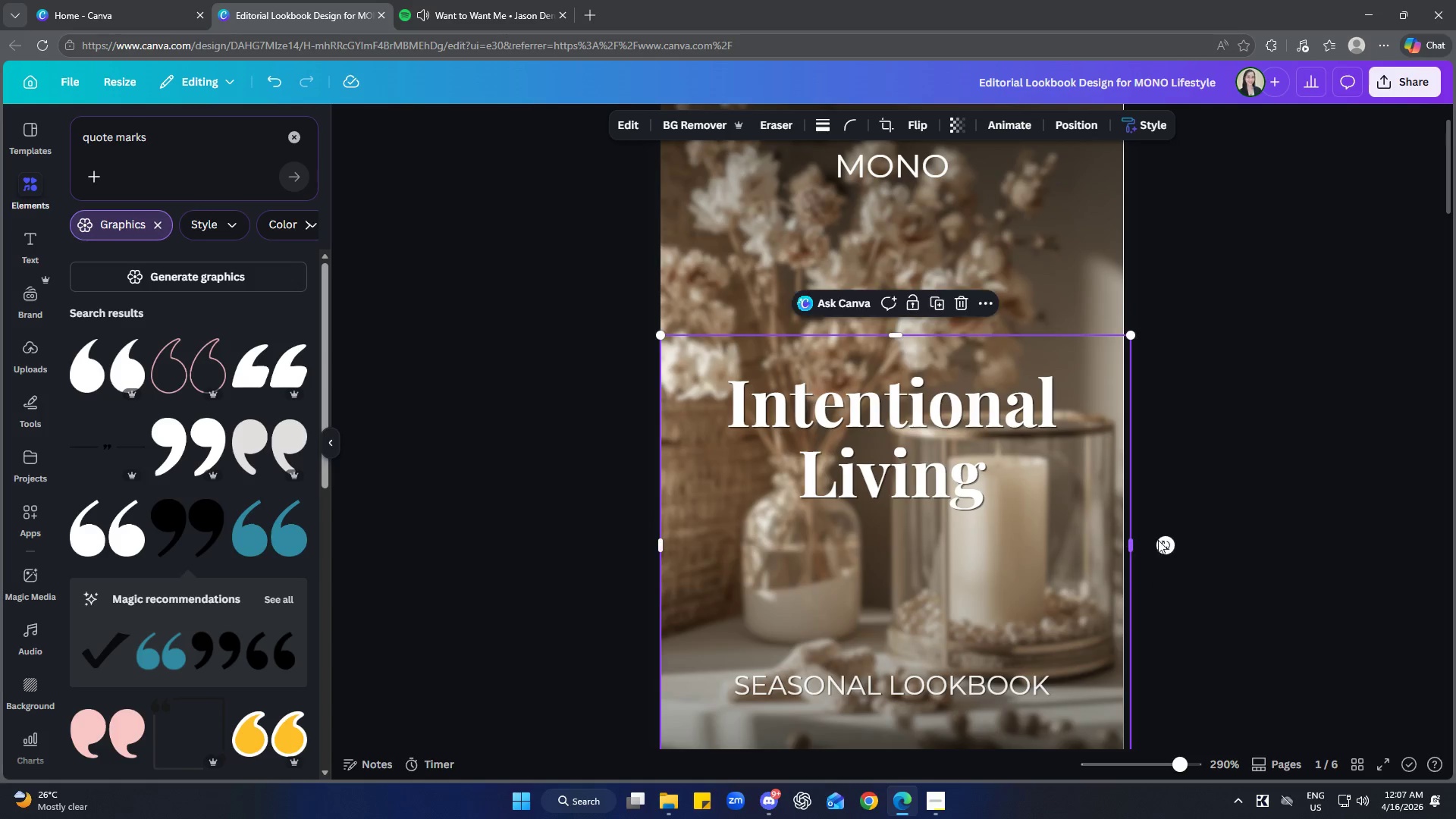 
left_click([1208, 534])
 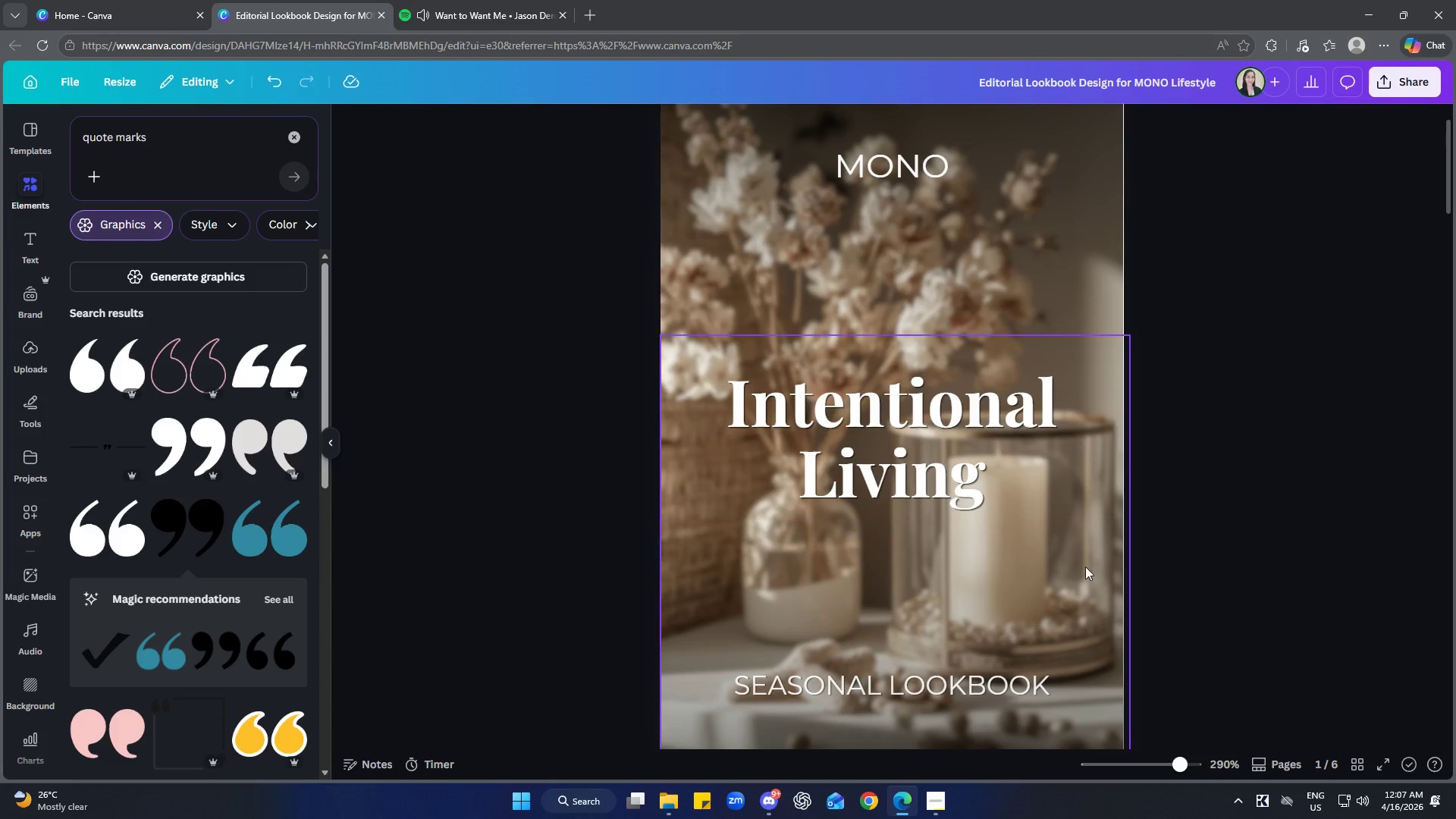 
left_click([1066, 460])
 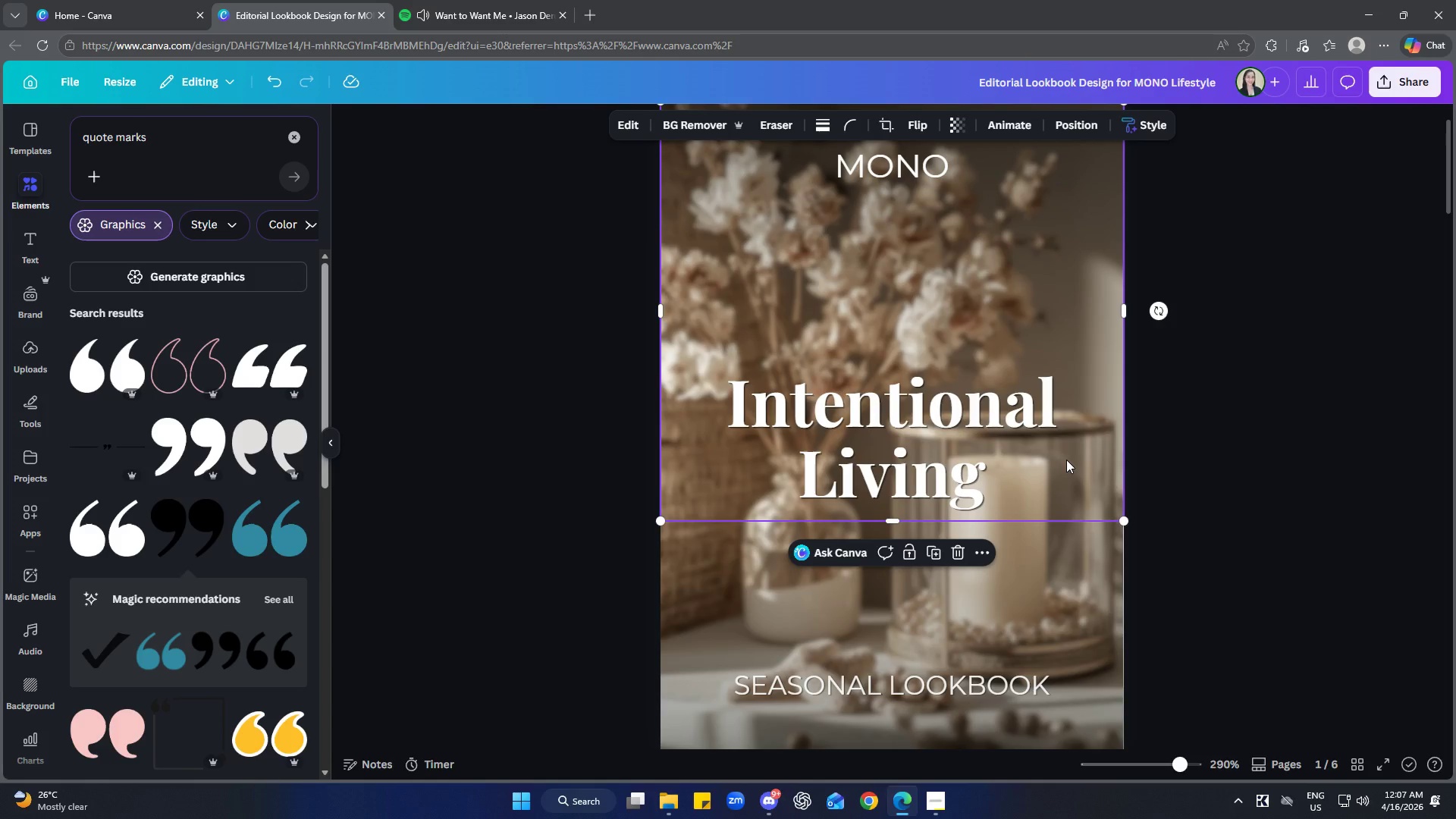 
right_click([1066, 460])
 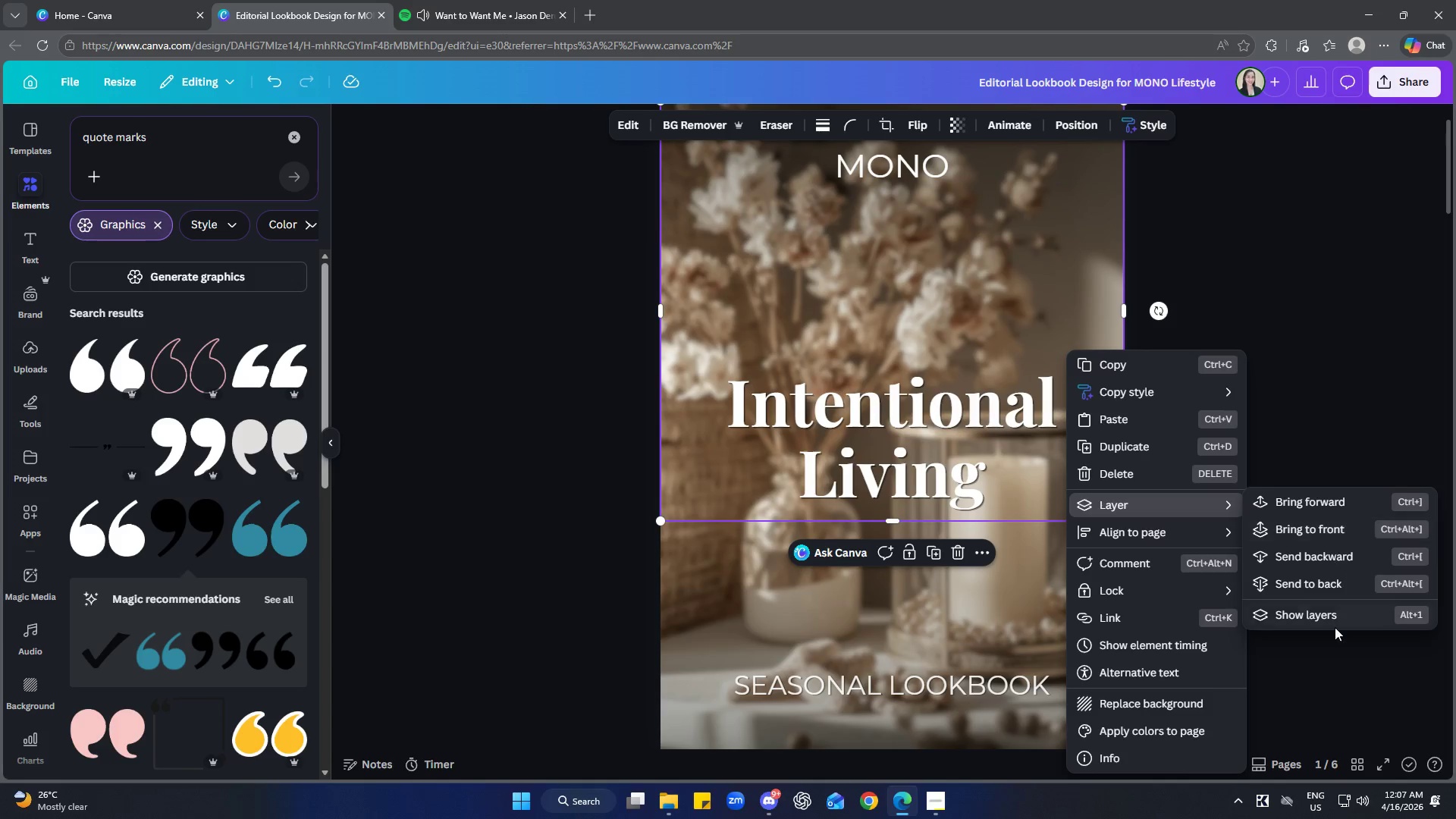 
left_click_drag(start_coordinate=[1329, 612], to_coordinate=[1330, 621])
 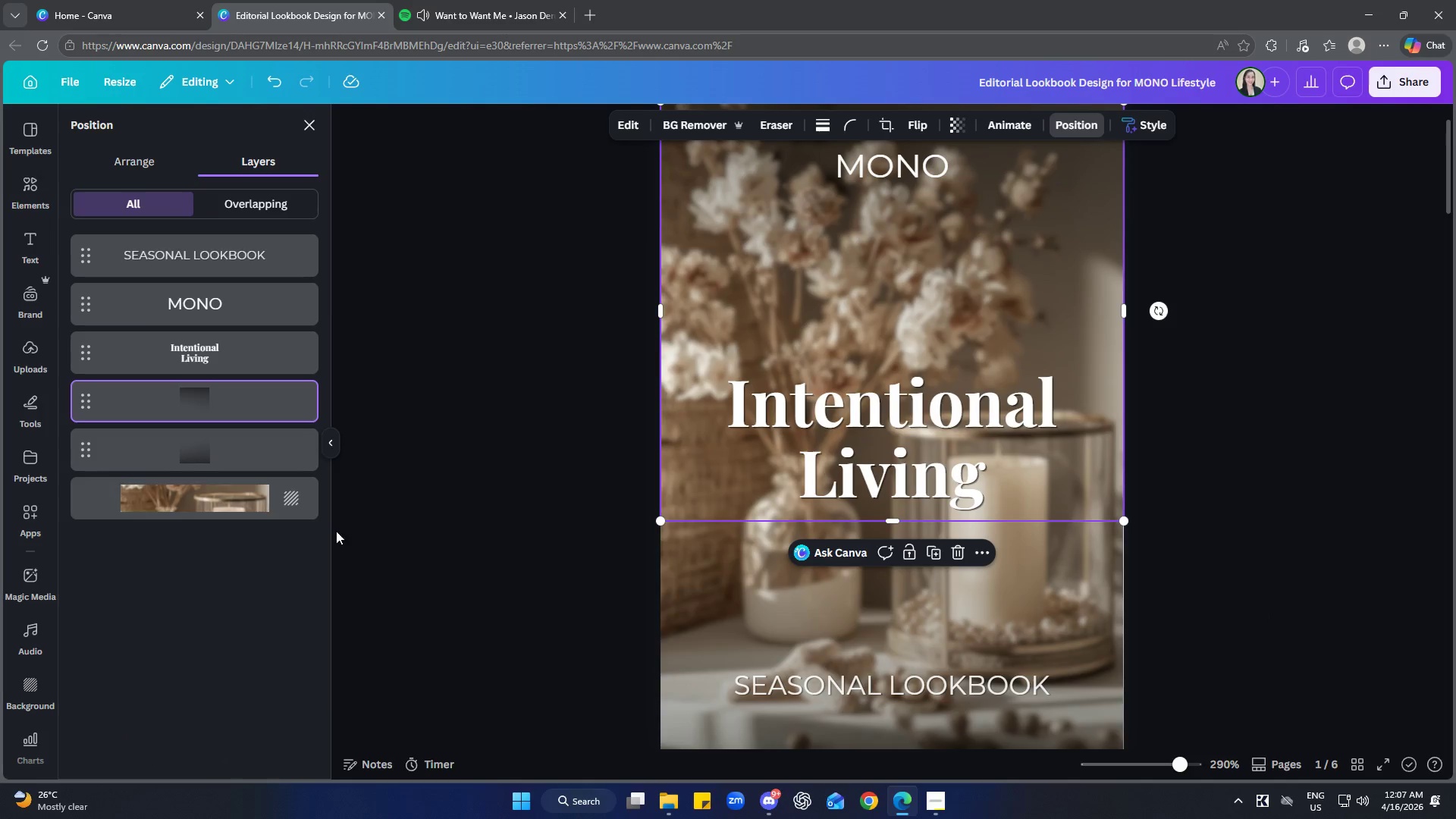 
left_click([230, 502])
 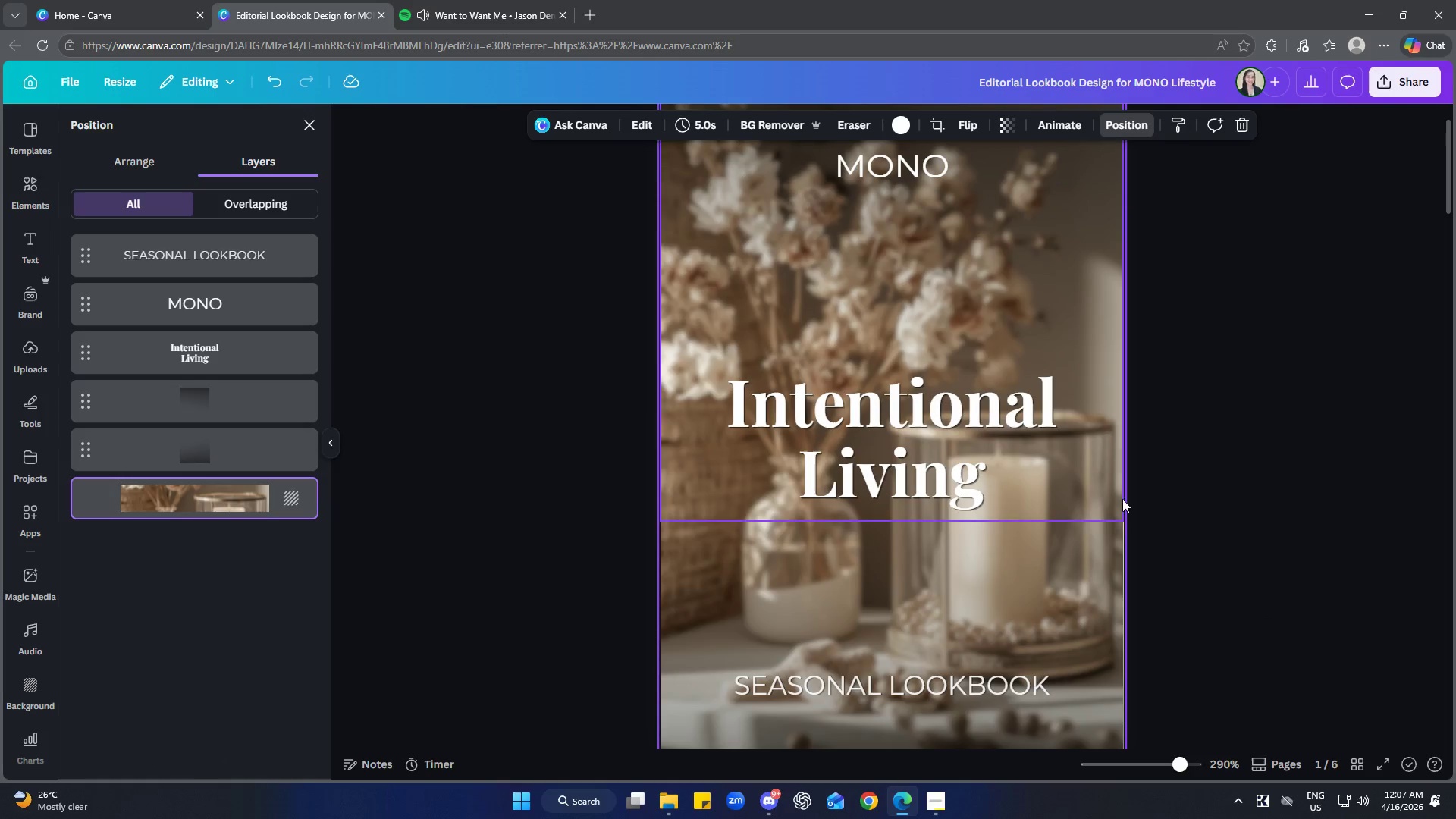 
left_click([1223, 428])
 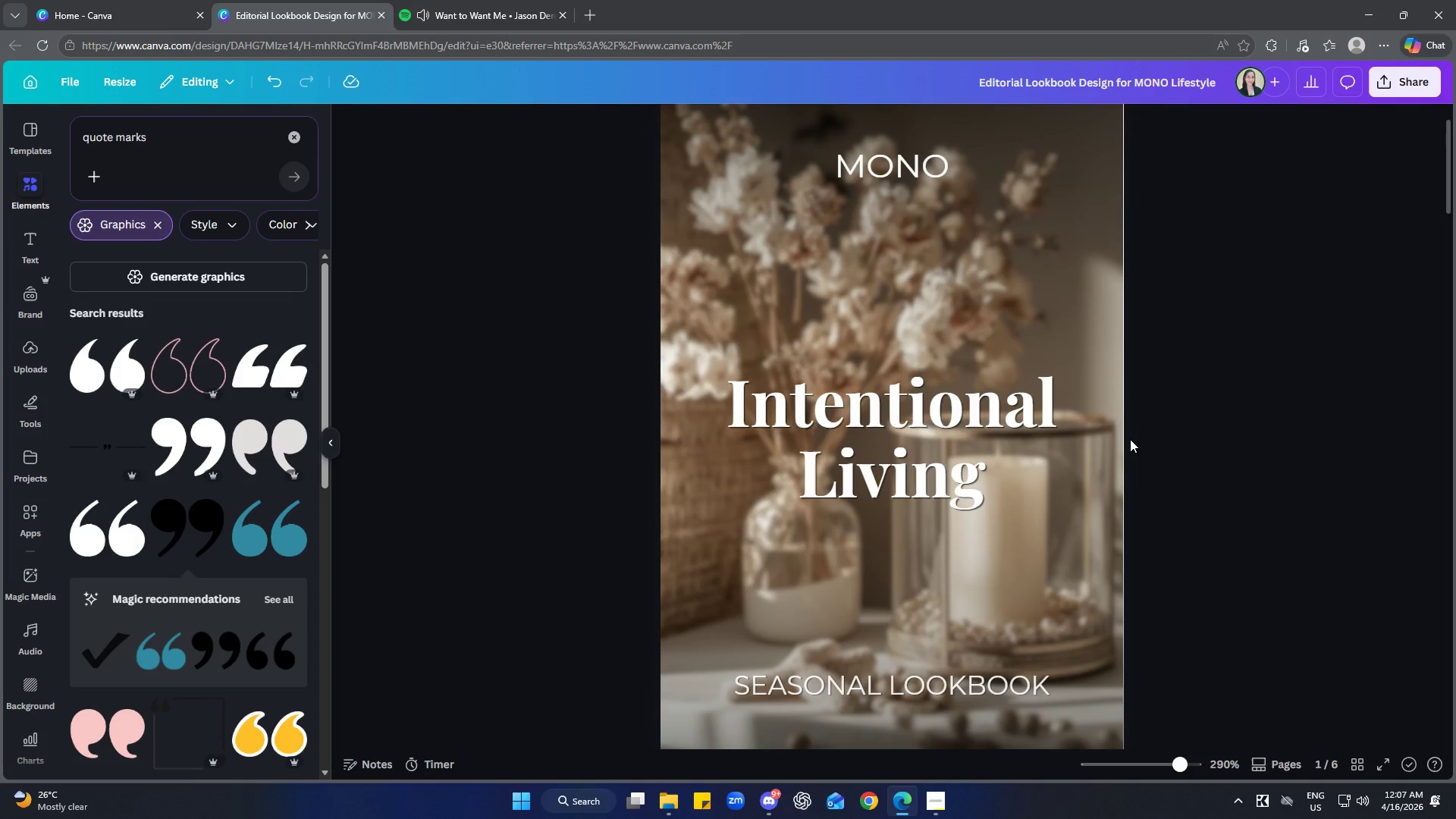 
scroll: coordinate [1152, 595], scroll_direction: down, amount: 9.0
 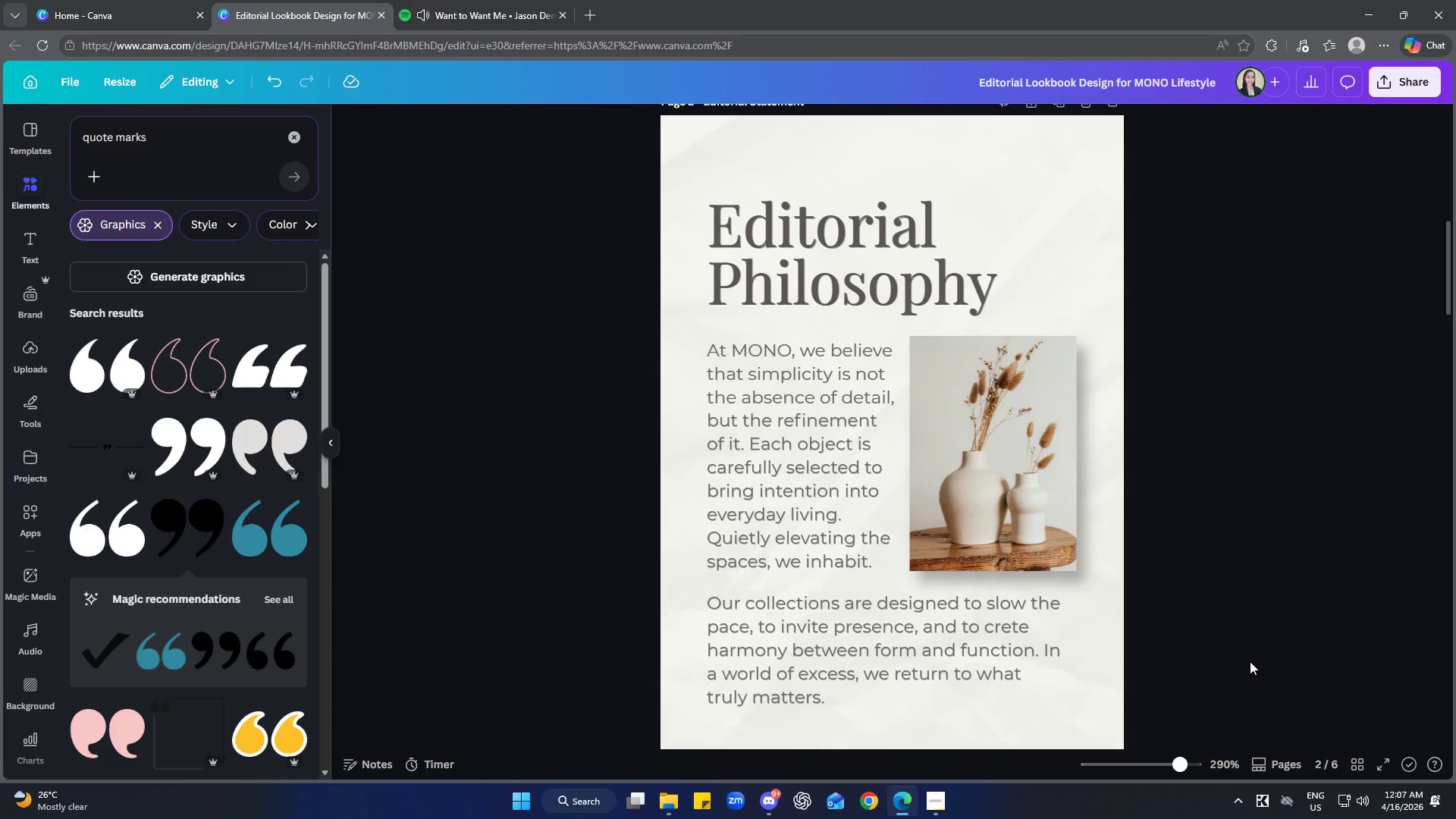 
scroll: coordinate [1244, 621], scroll_direction: none, amount: 0.0
 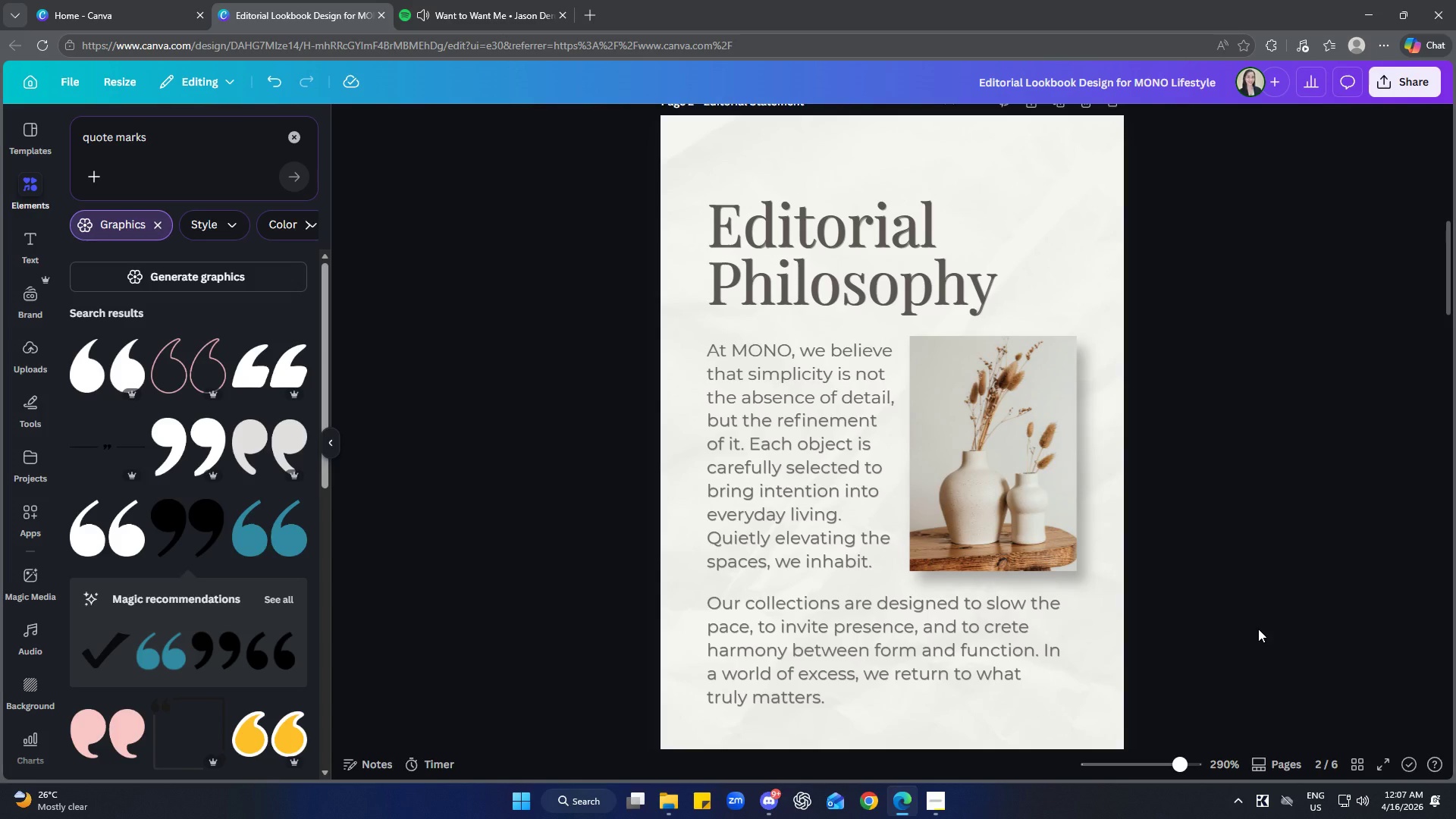 
scroll: coordinate [1259, 602], scroll_direction: down, amount: 36.0
 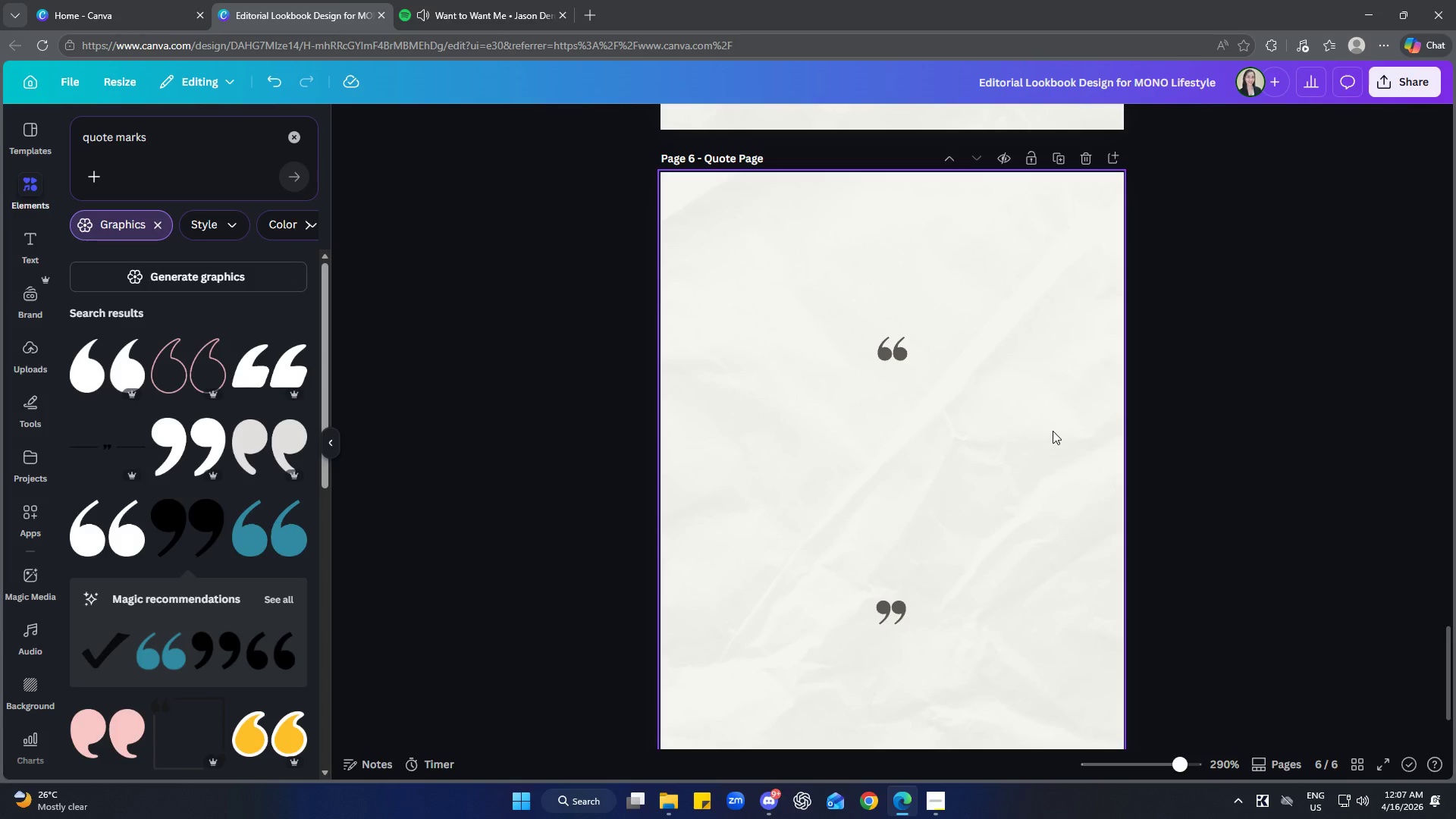 
wait(14.96)
 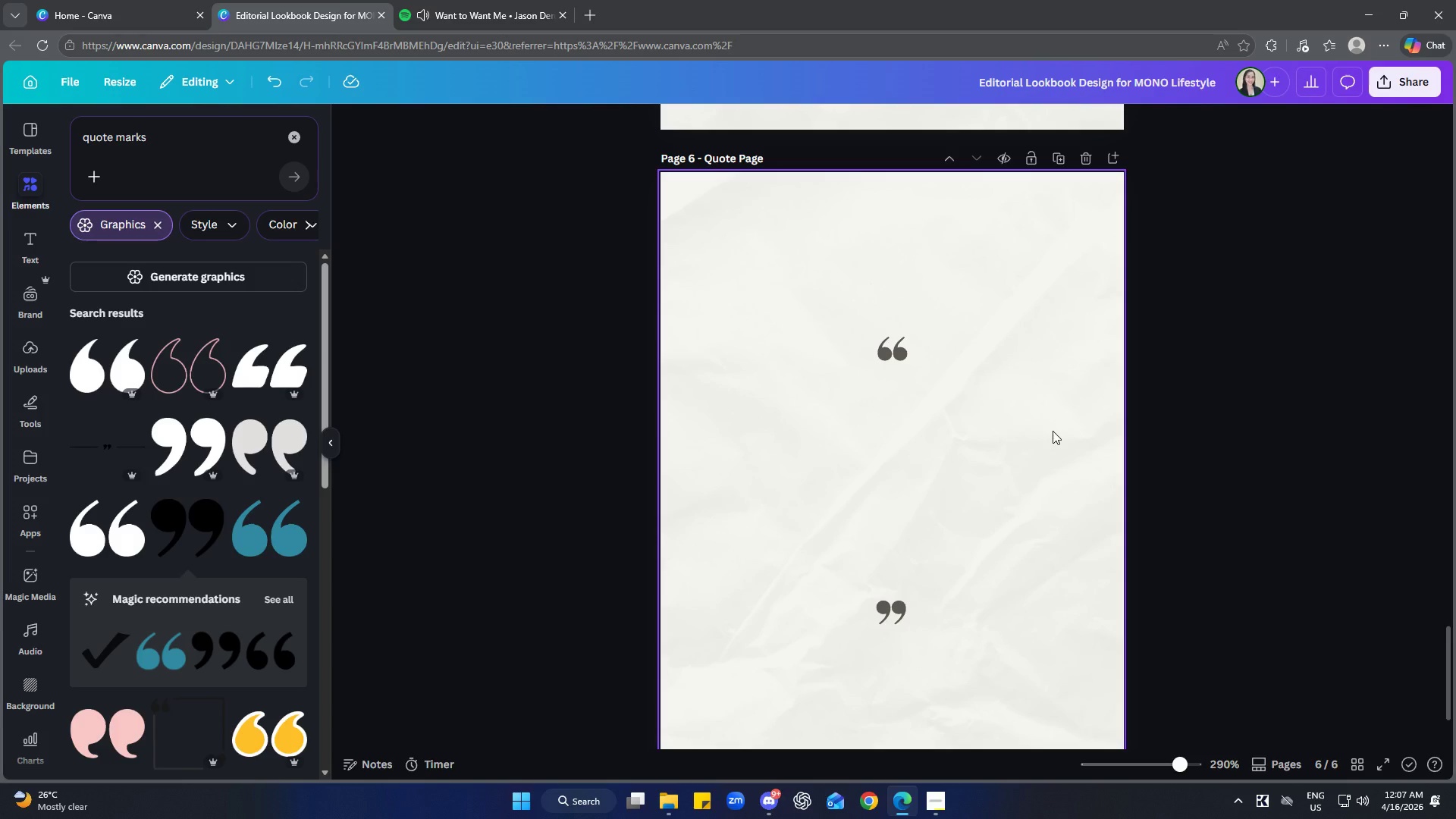 
left_click([37, 246])
 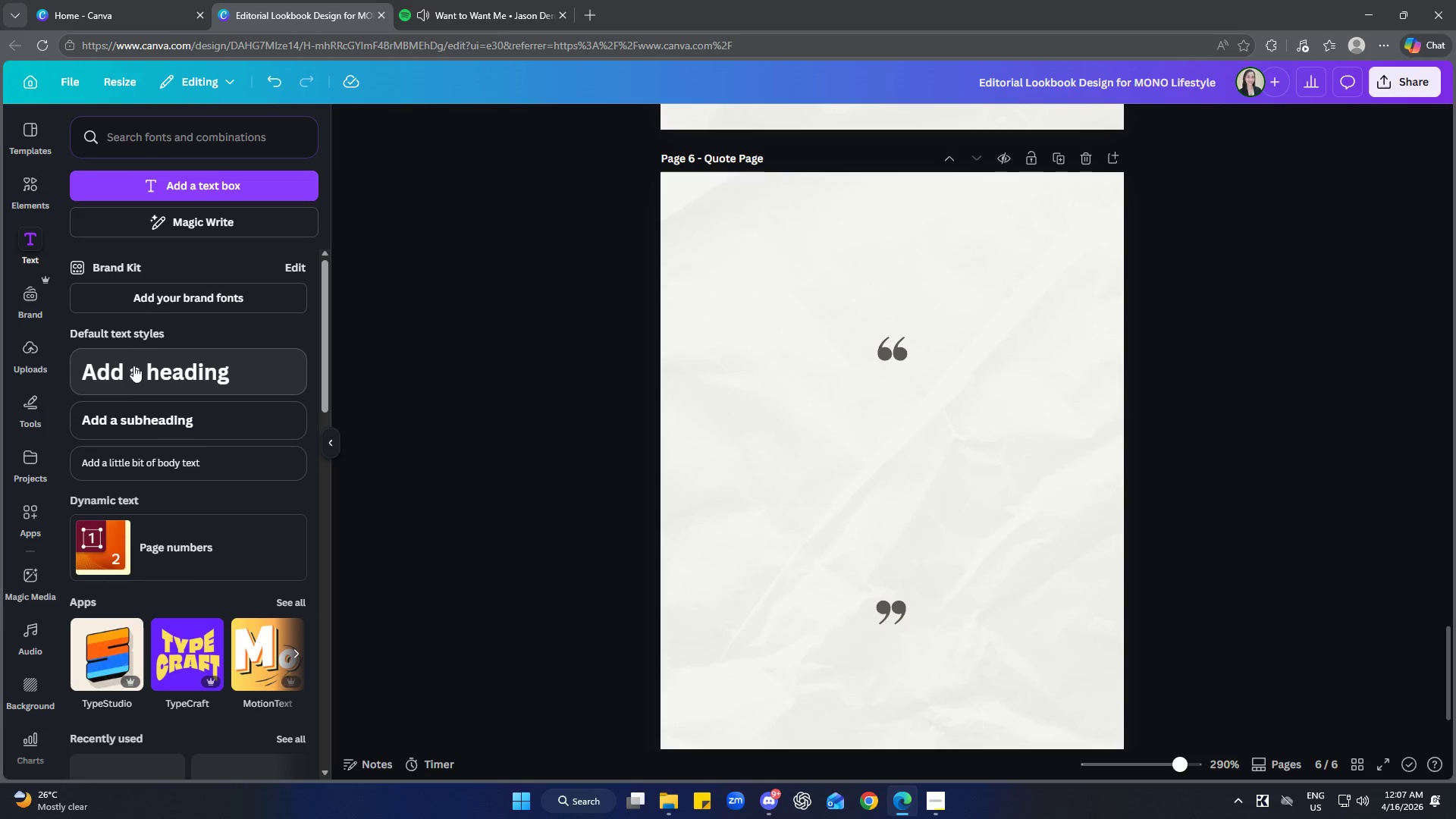 
left_click([136, 365])
 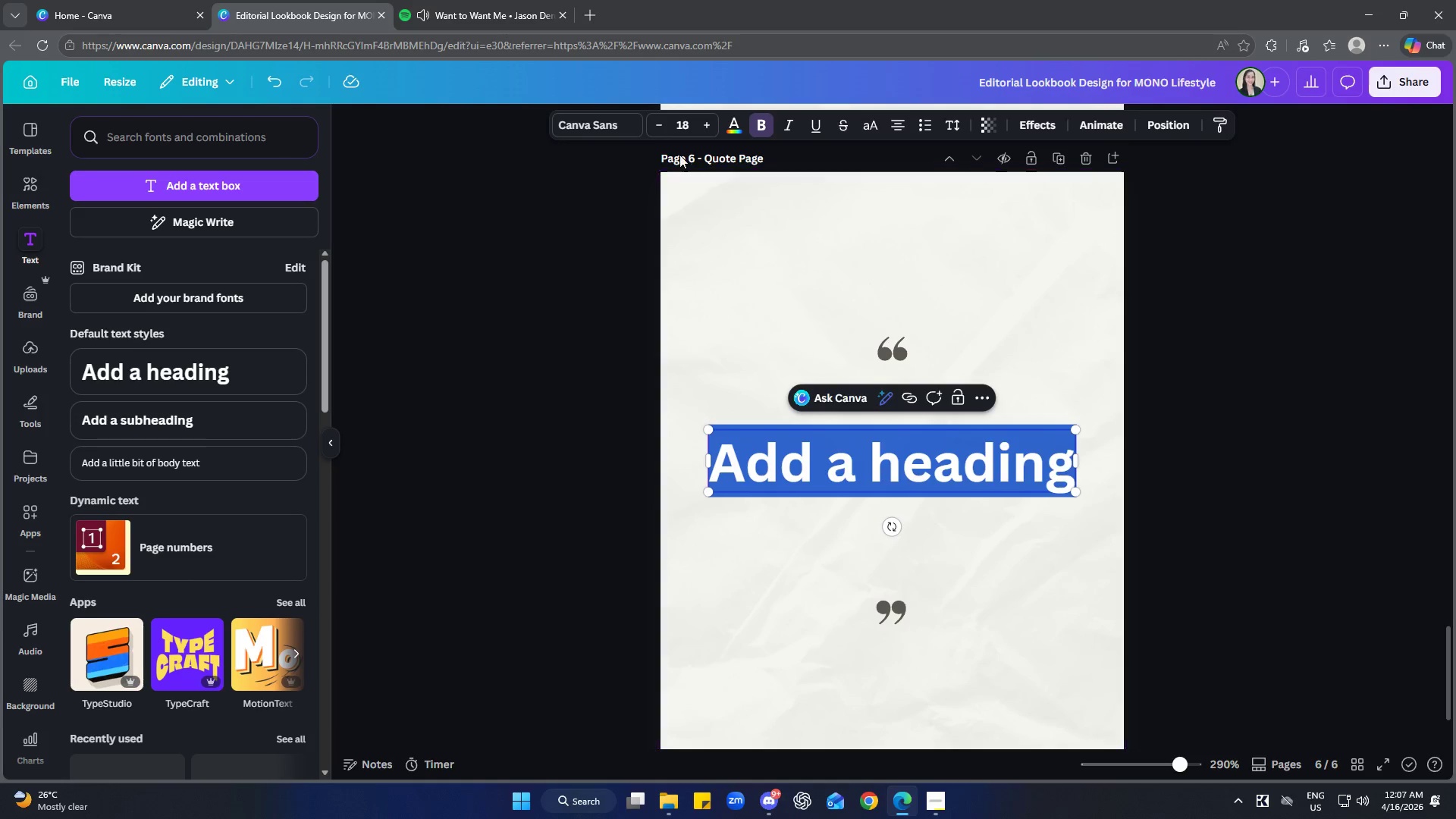 
double_click([654, 122])
 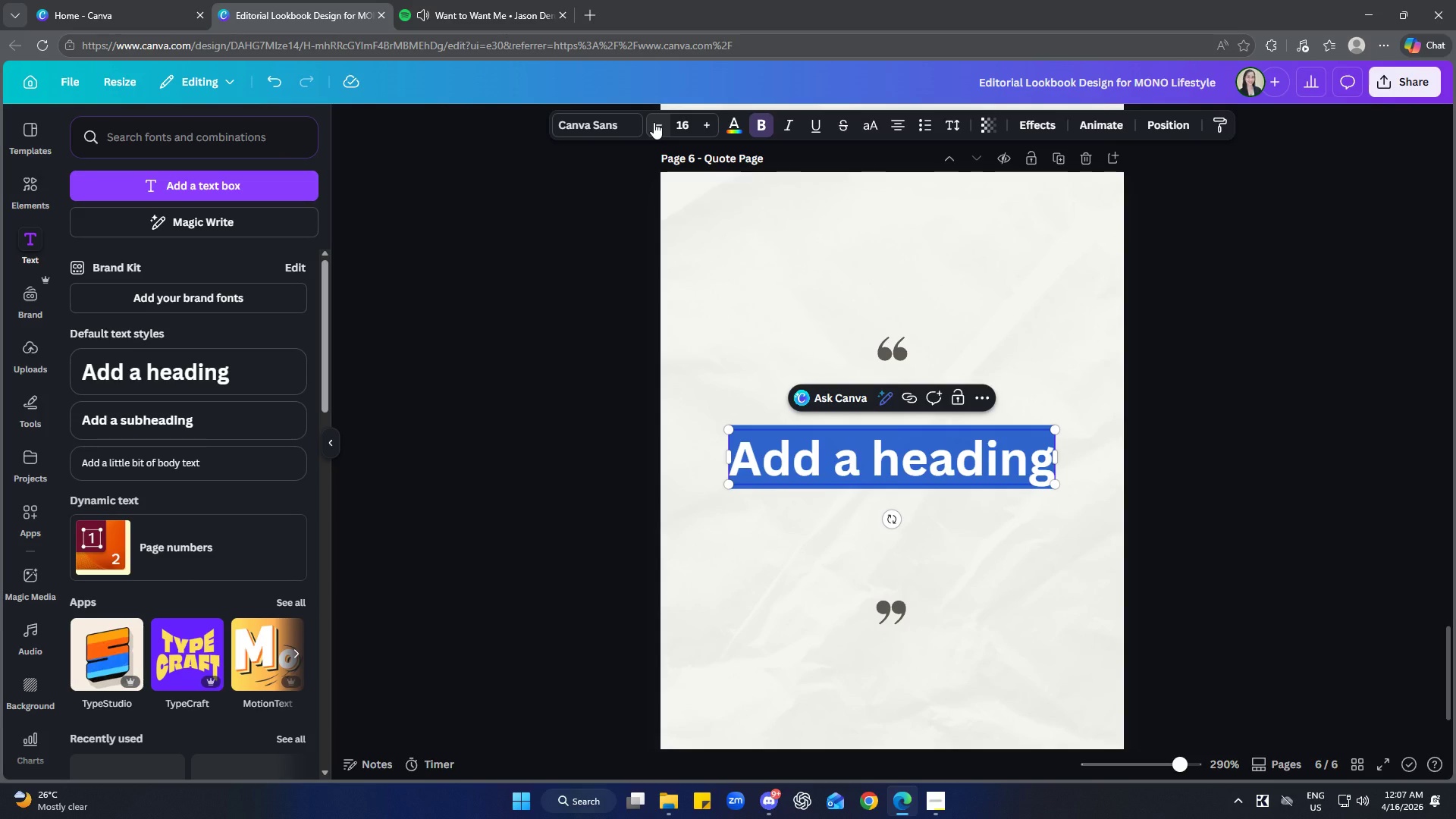 
left_click([654, 122])
 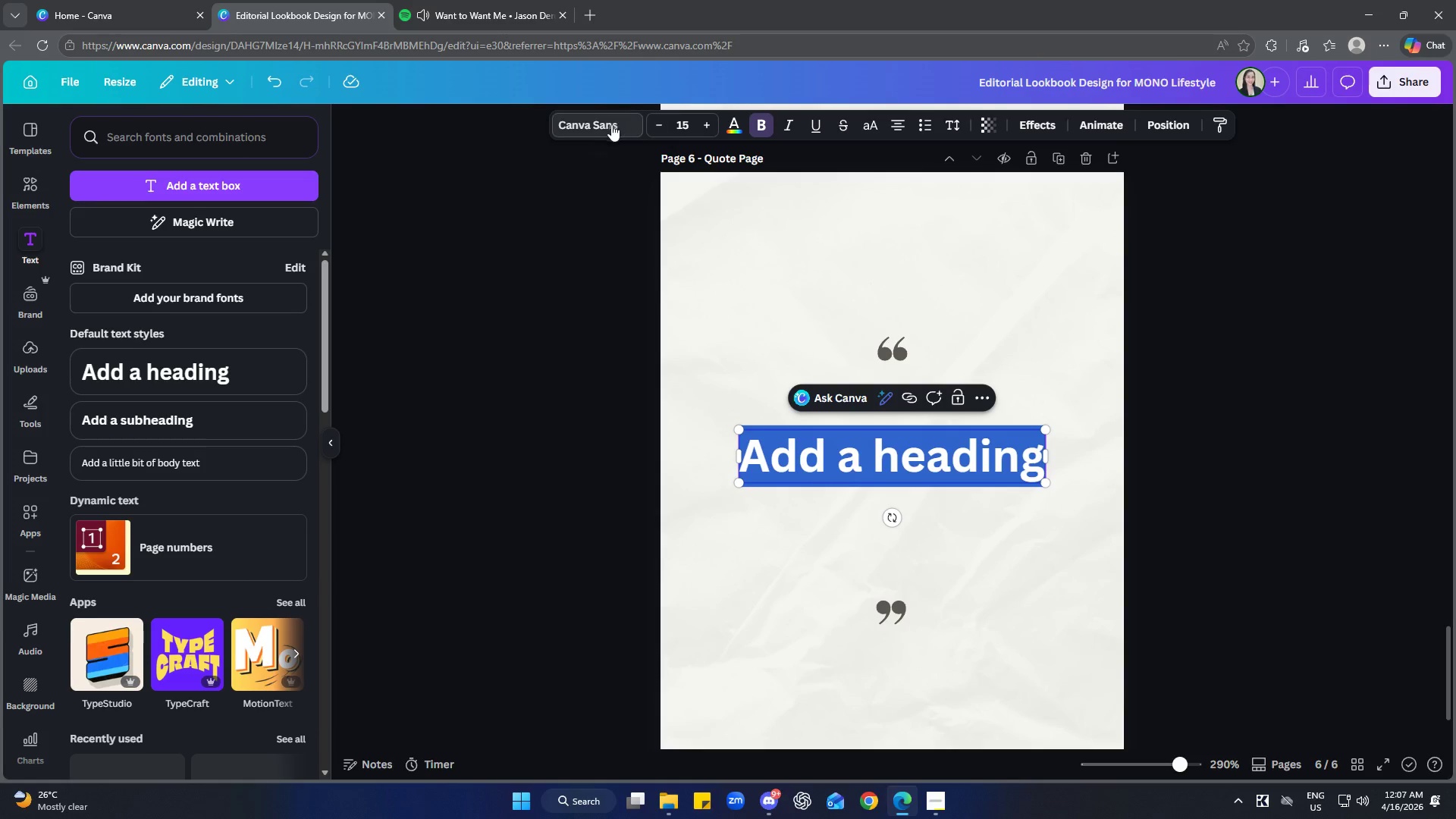 
left_click([604, 127])
 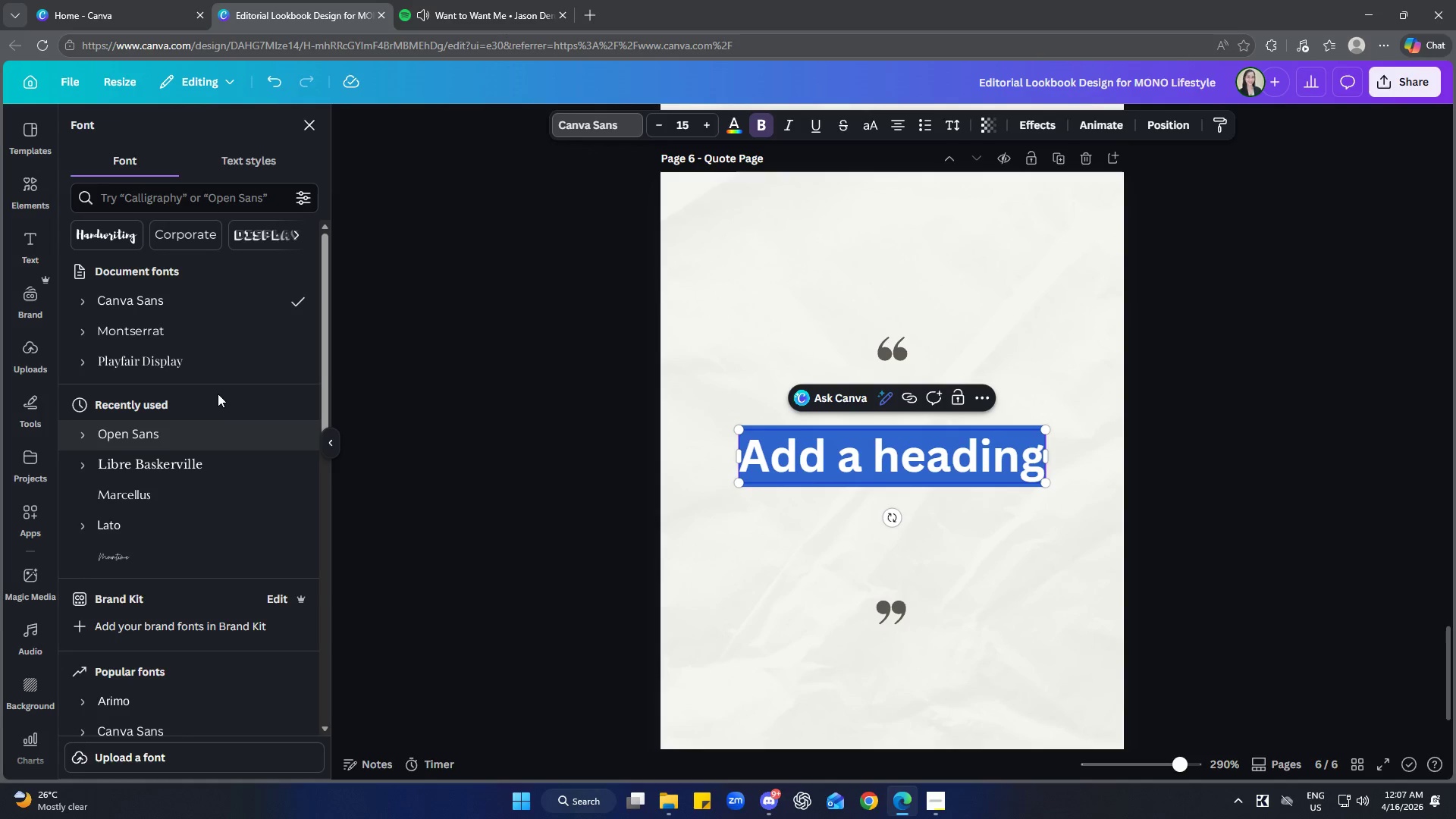 
left_click([192, 361])
 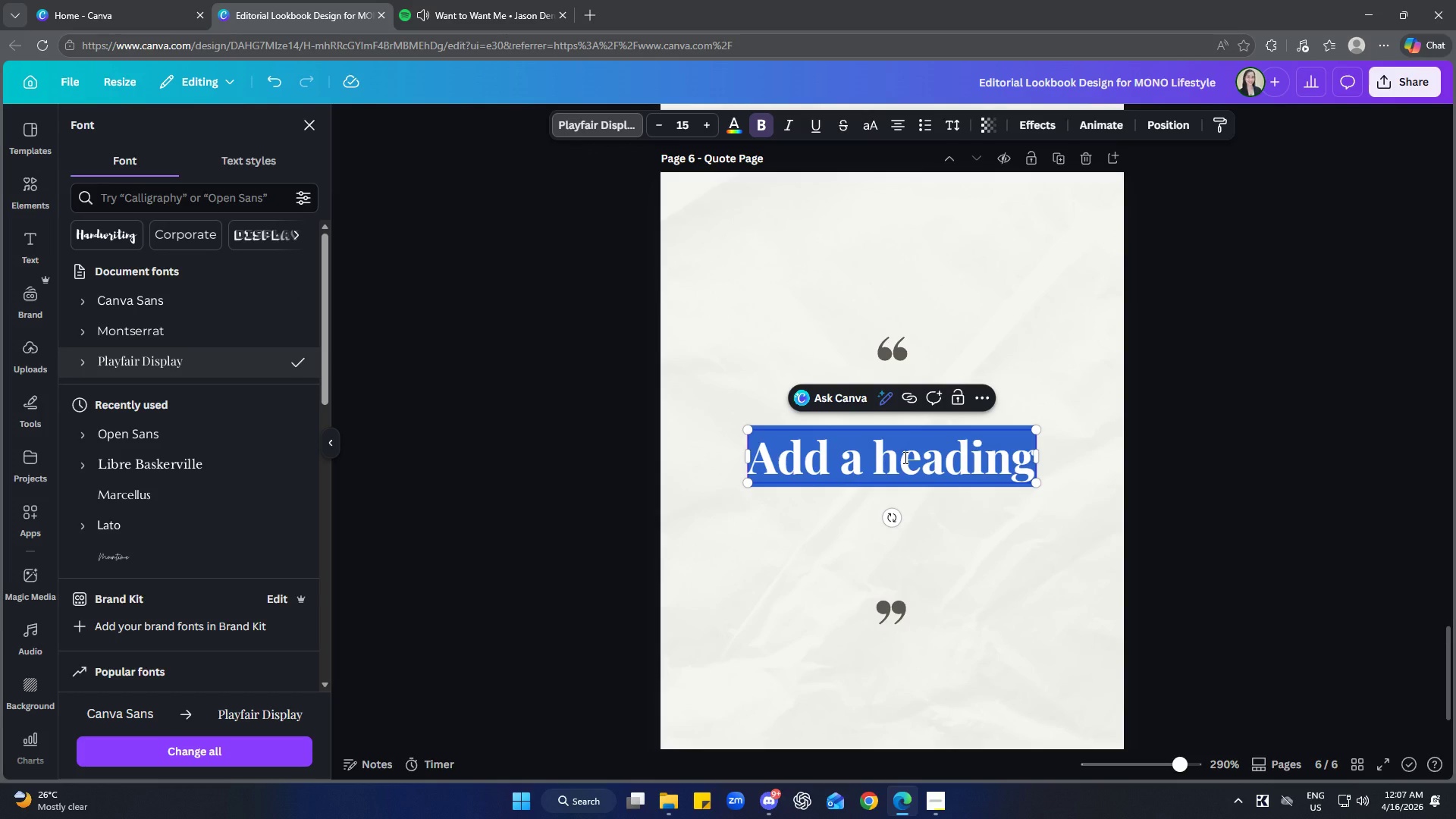 
type(Simplicity is the ultimate for )
key(Backspace)
key(Backspace)
key(Backspace)
key(Backspace)
type(form of sophi)
 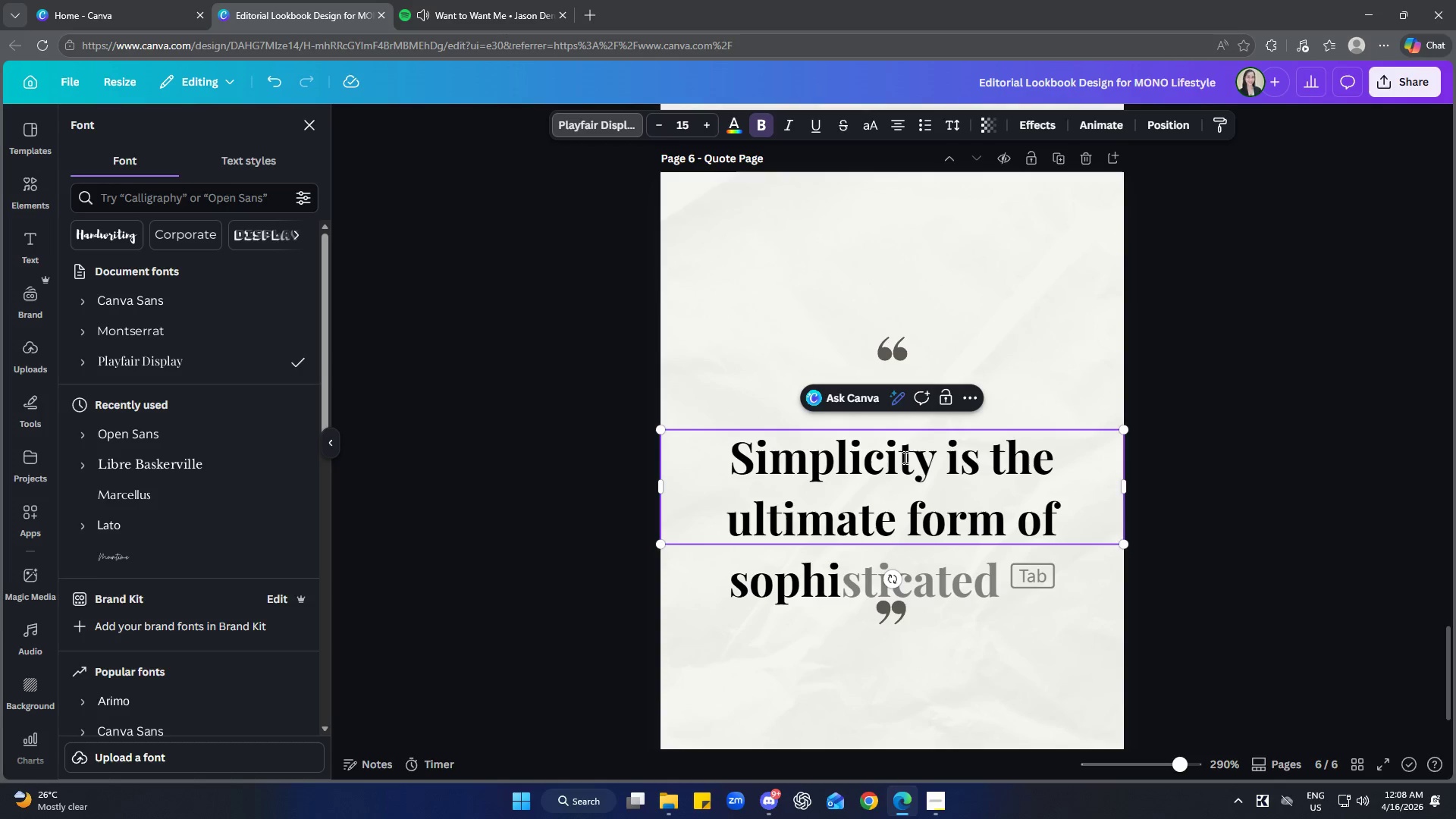 
wait(6.95)
 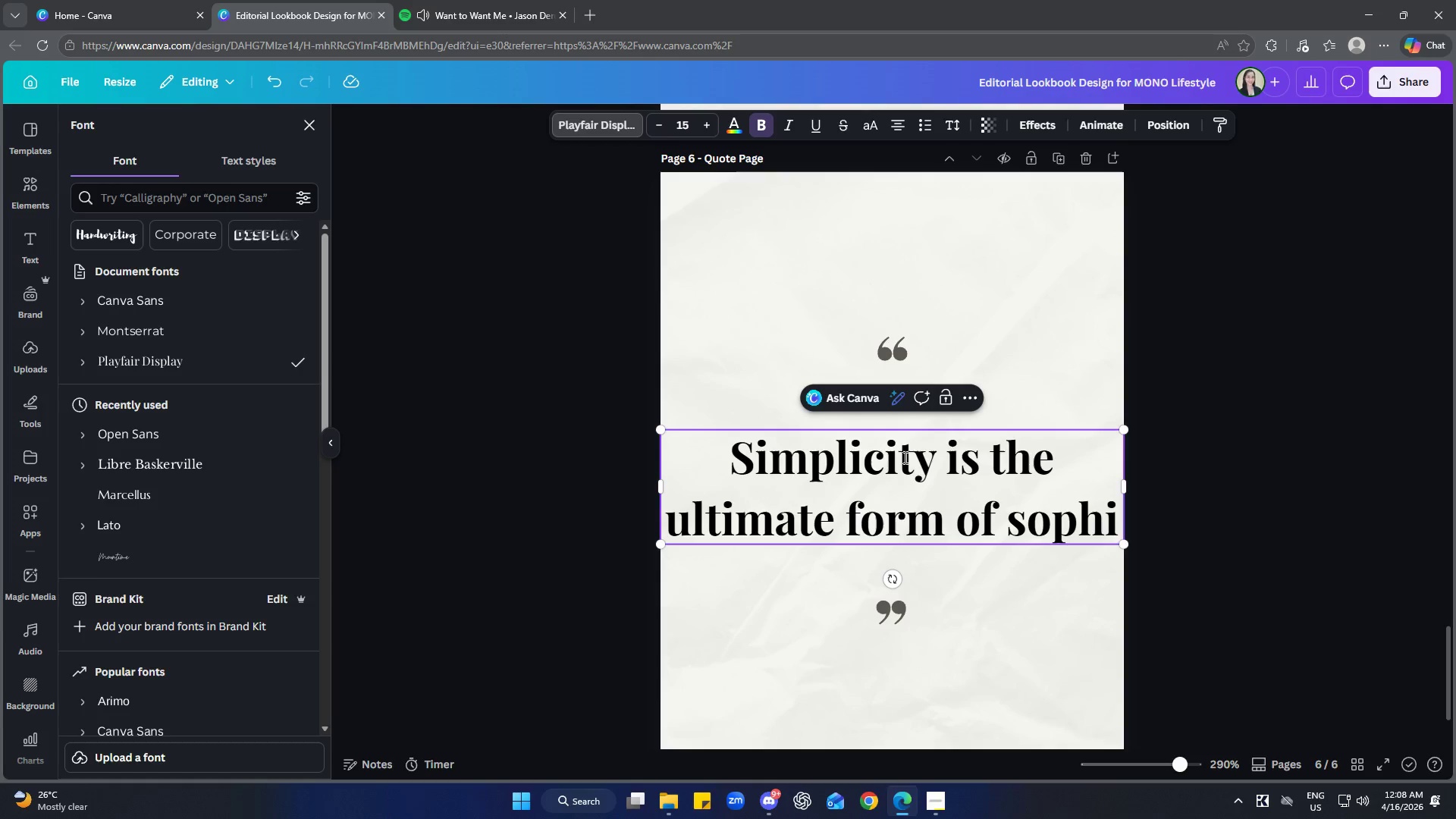 
type(stication)
 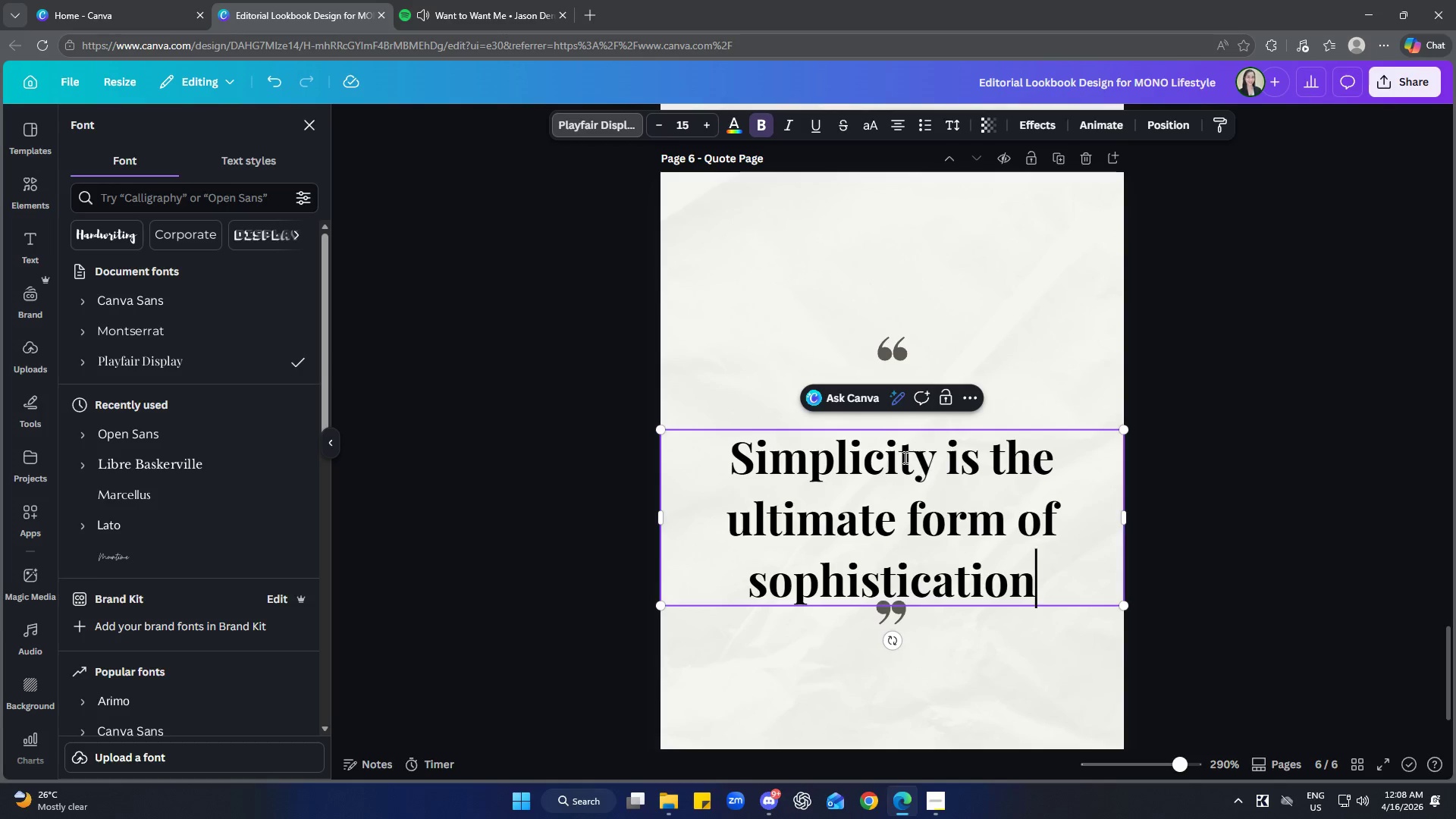 
left_click([763, 131])
 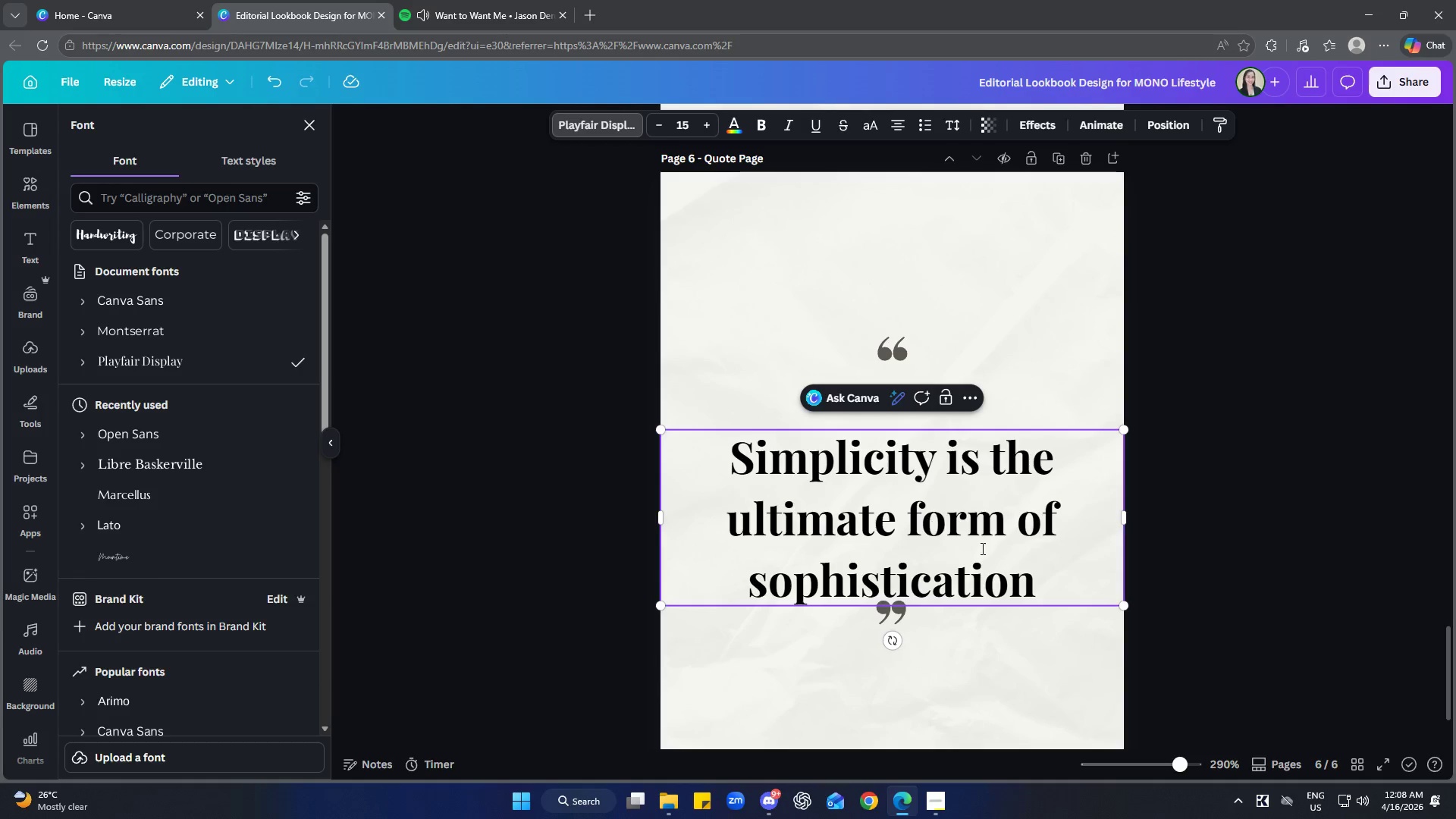 
left_click([1018, 568])
 